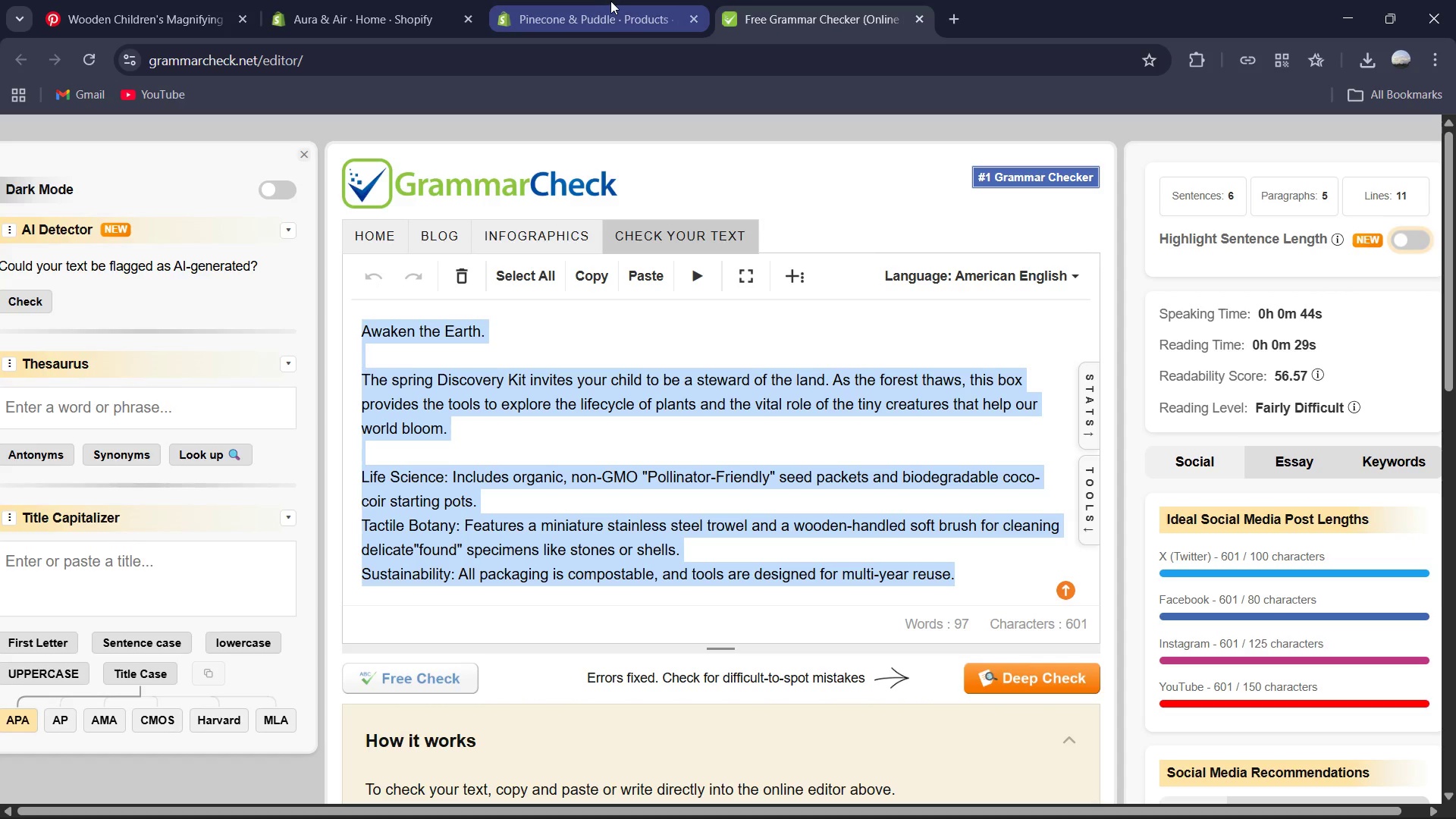 
left_click([606, 0])
 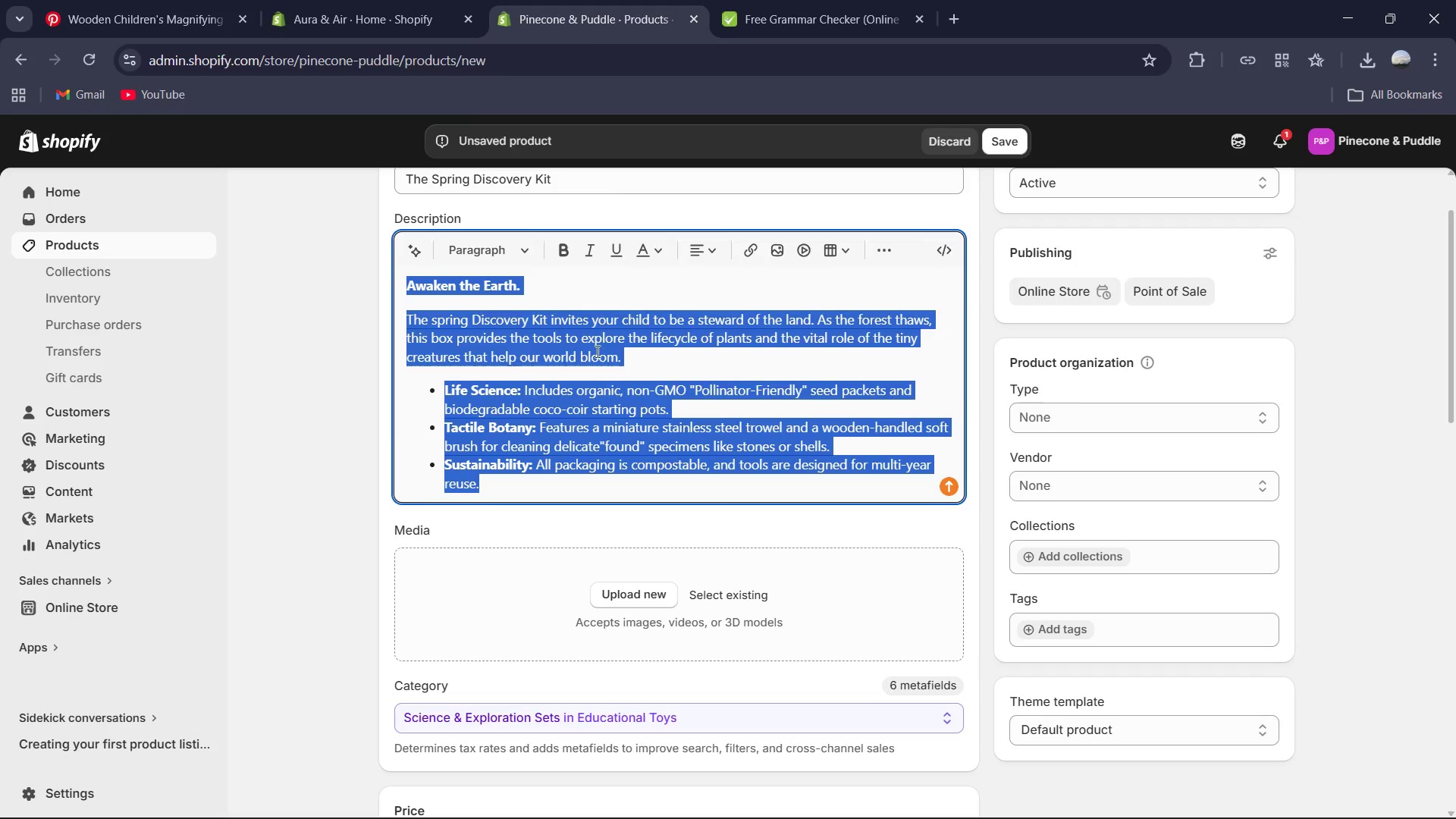 
key(Control+V)
 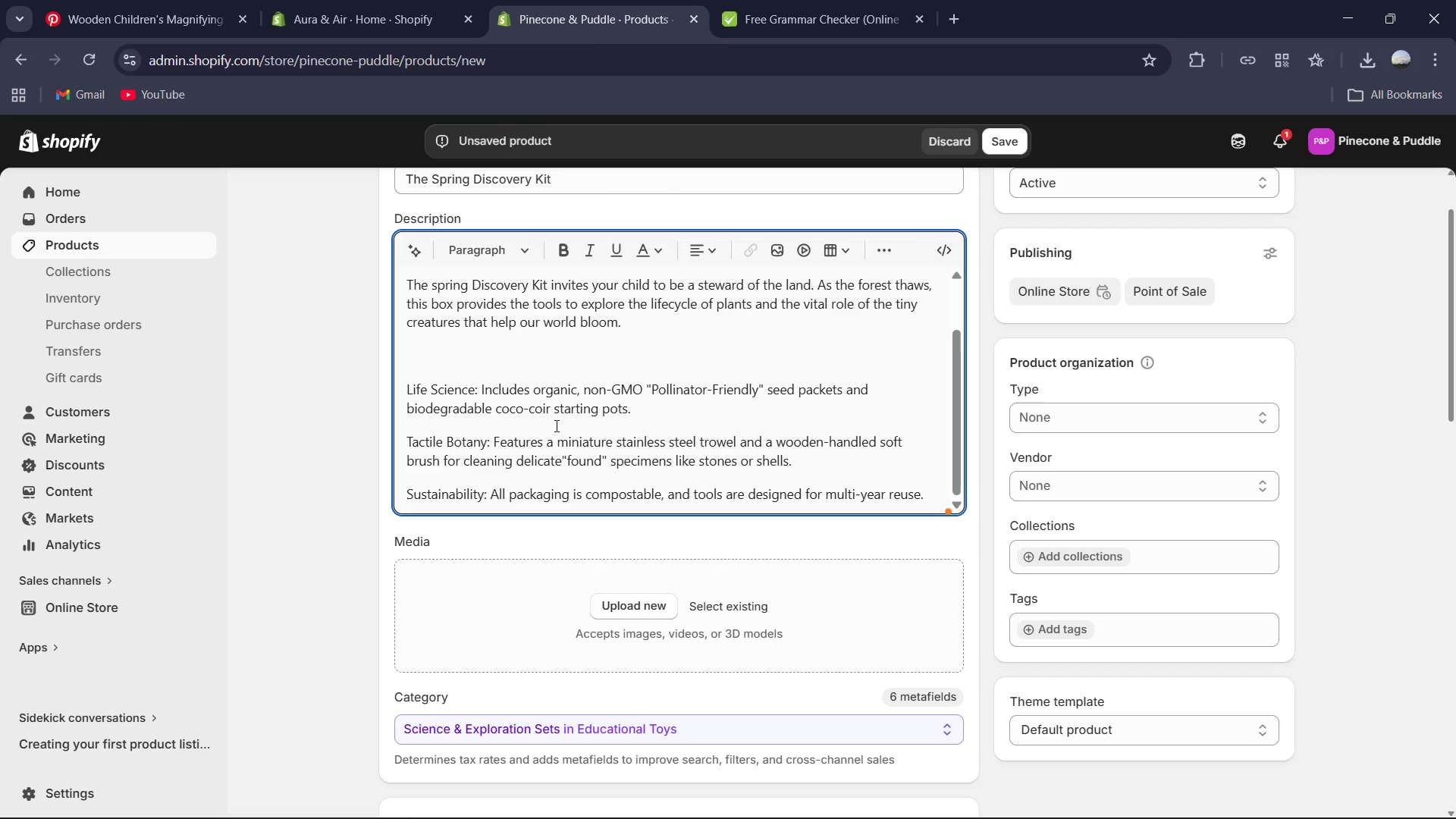 
left_click([446, 360])
 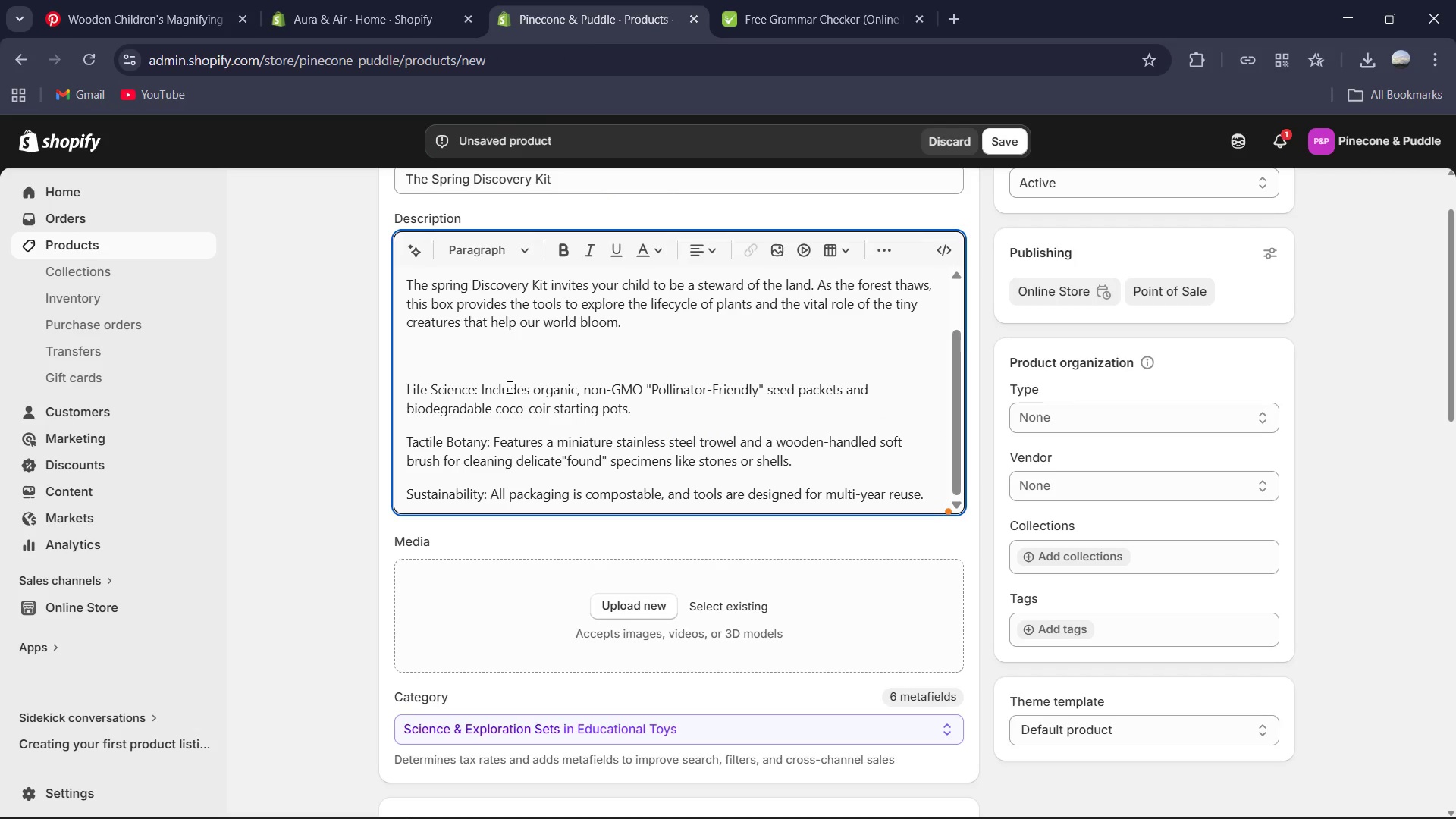 
key(Backspace)
 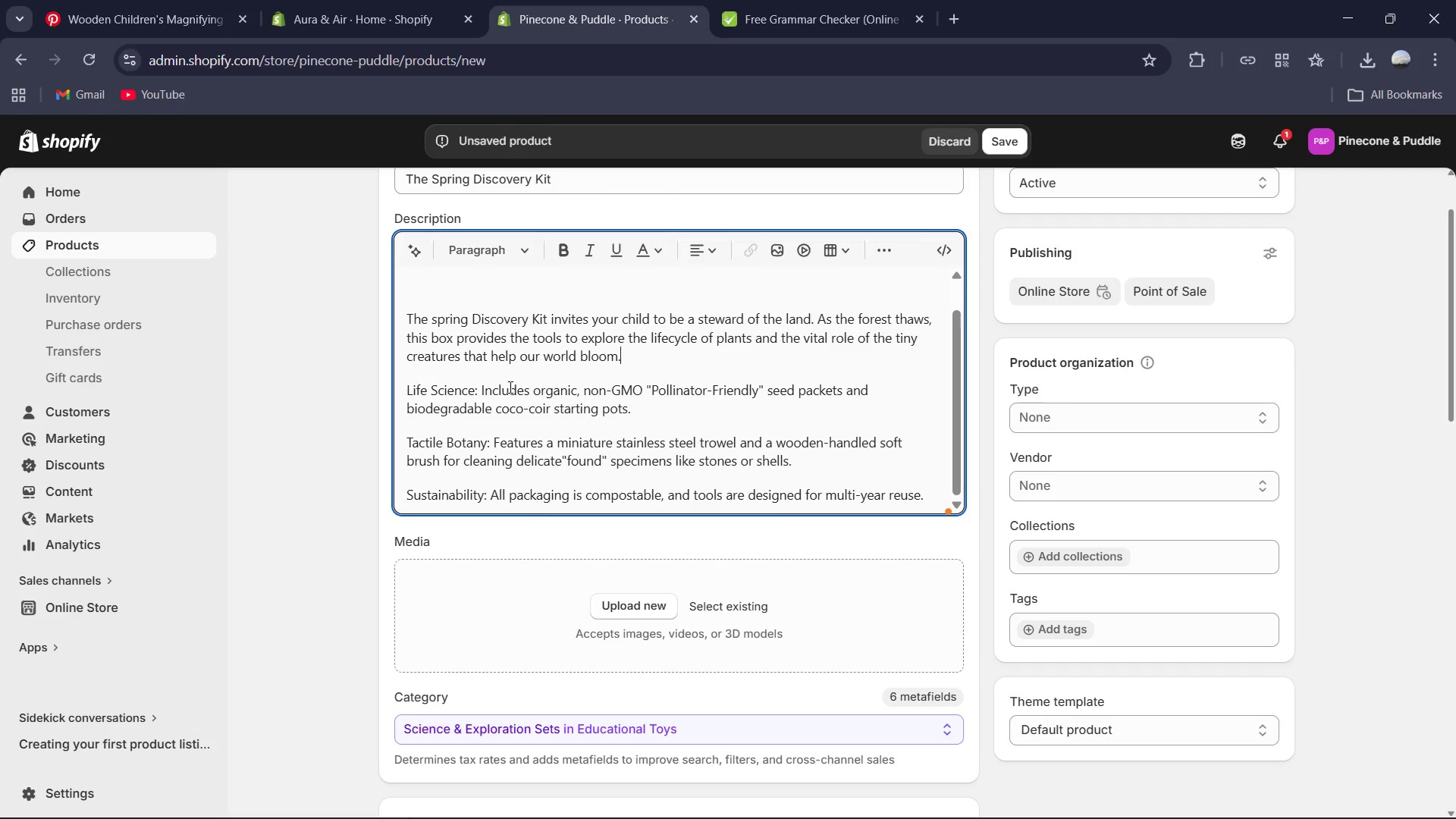 
scroll: coordinate [510, 387], scroll_direction: up, amount: 2.0
 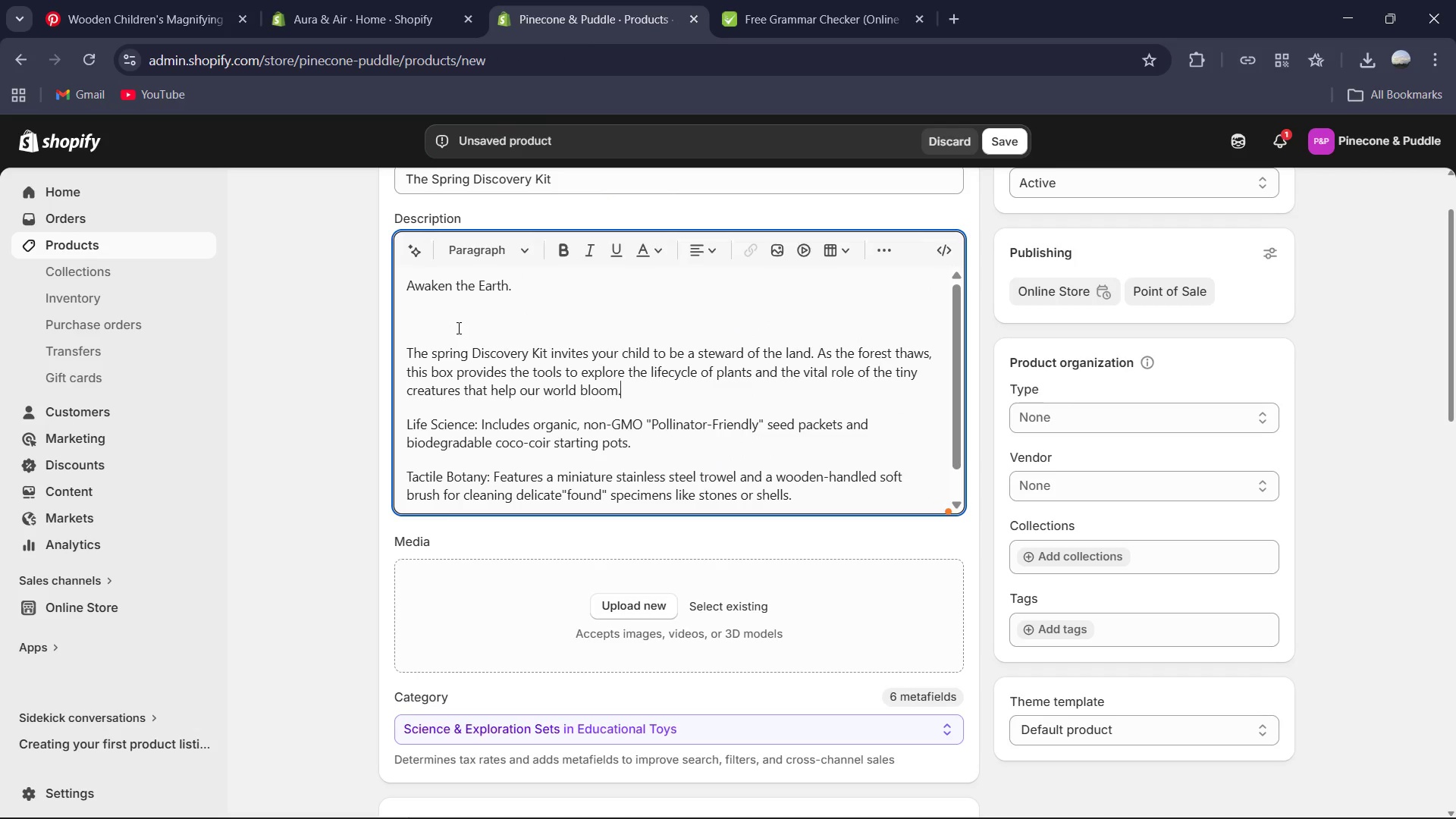 
left_click([441, 334])
 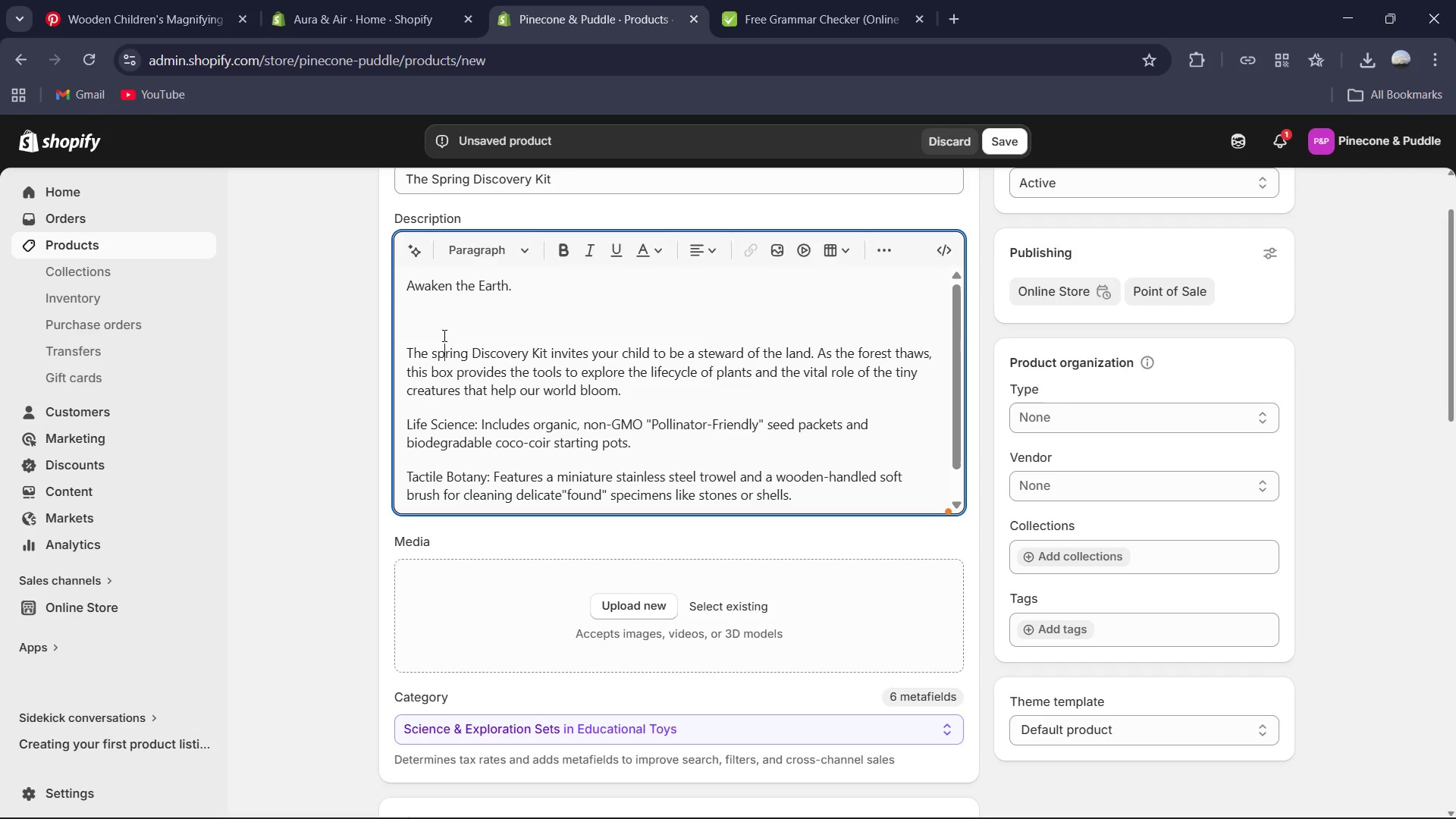 
left_click([434, 327])
 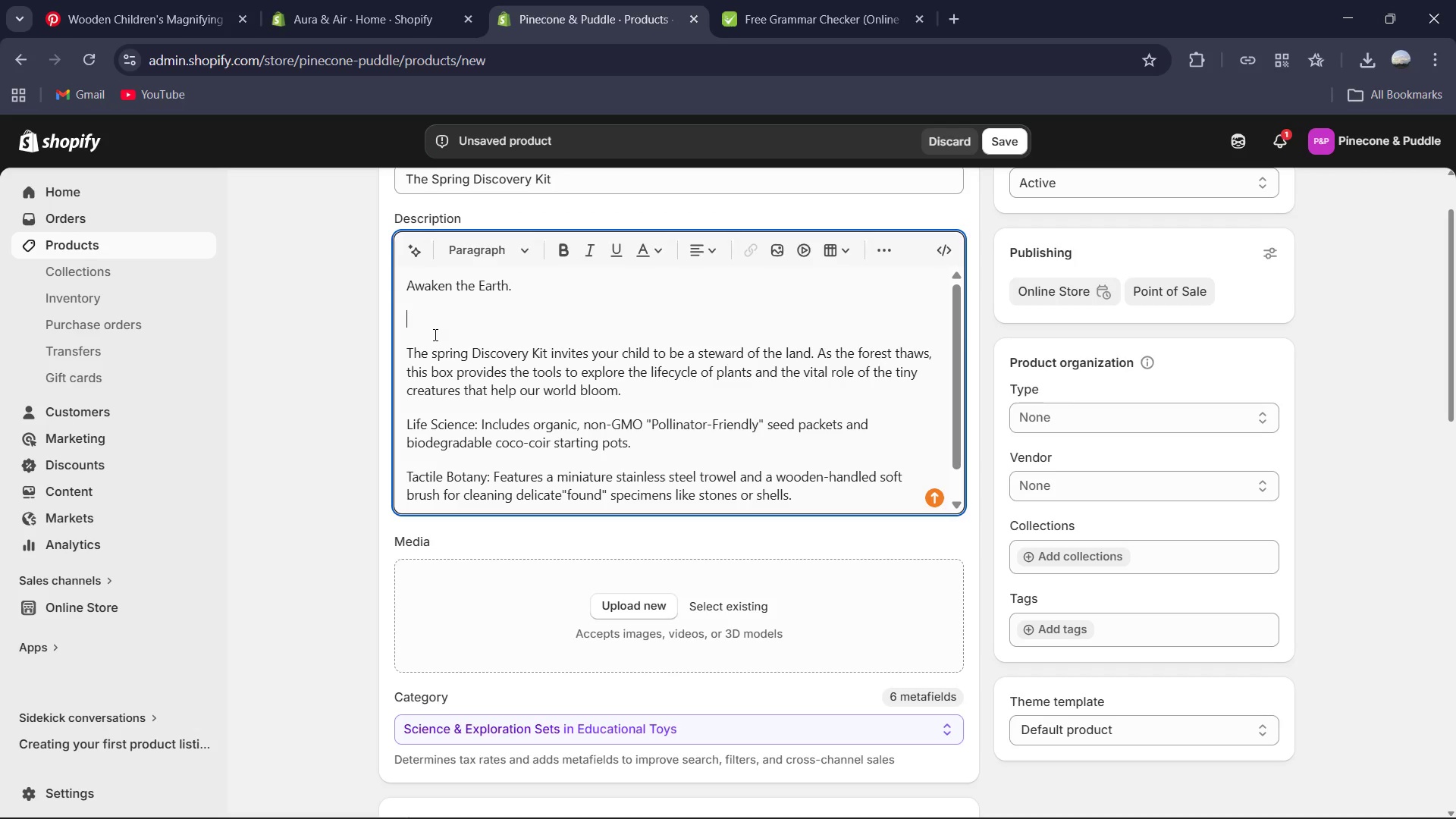 
key(Backspace)
 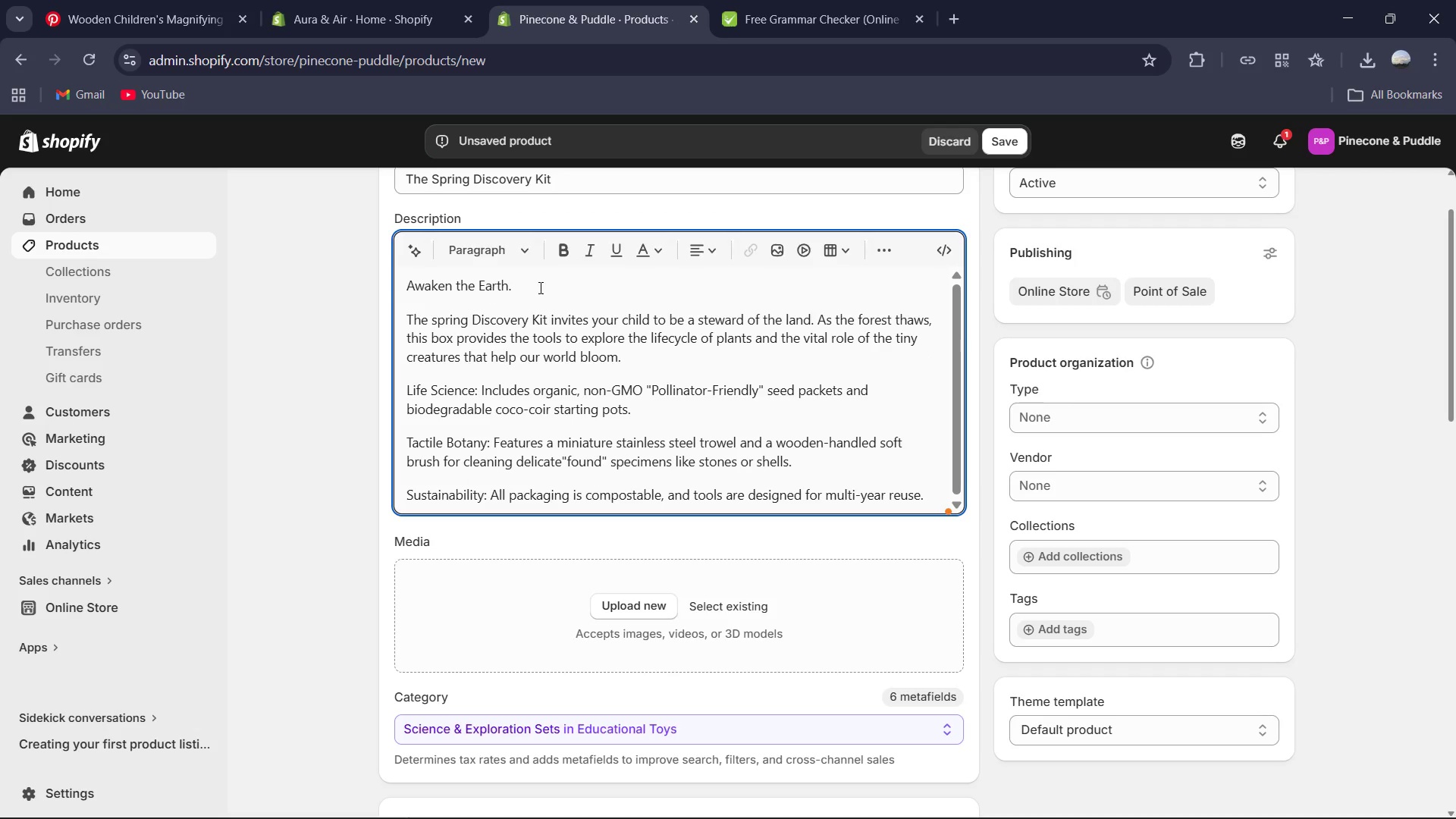 
left_click_drag(start_coordinate=[544, 287], to_coordinate=[316, 301])
 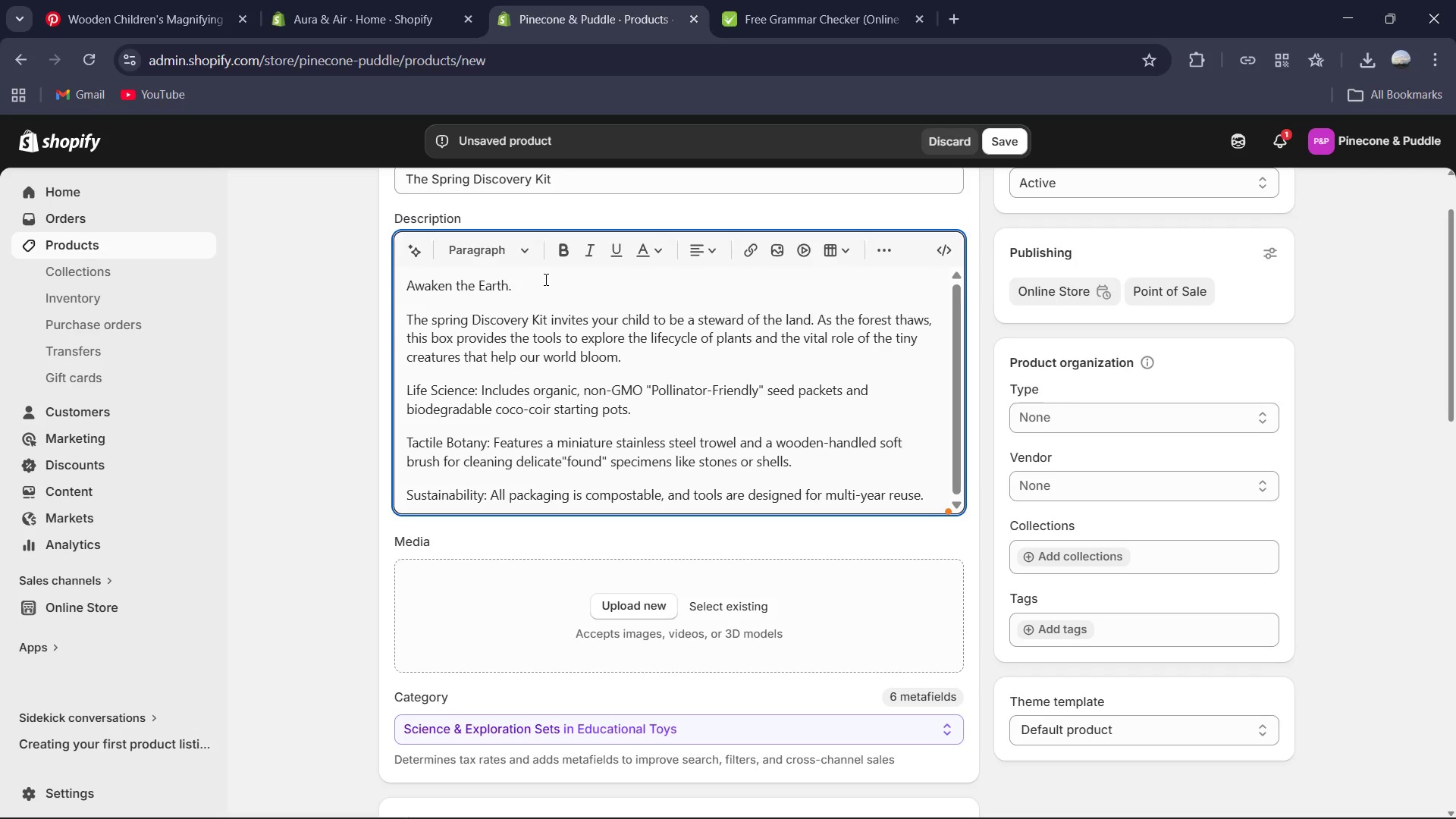 
left_click_drag(start_coordinate=[545, 281], to_coordinate=[405, 289])
 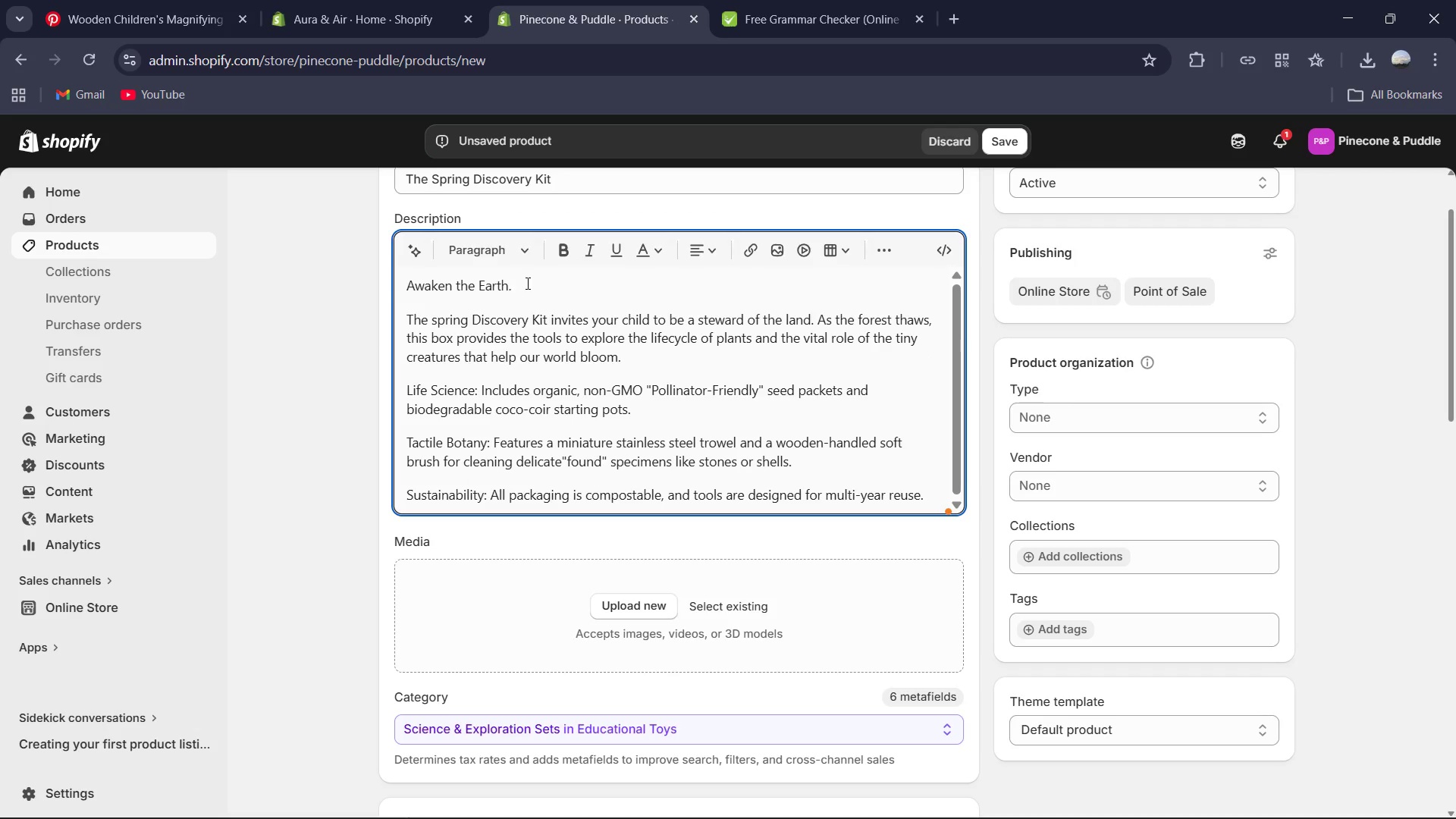 
left_click_drag(start_coordinate=[527, 283], to_coordinate=[410, 290])
 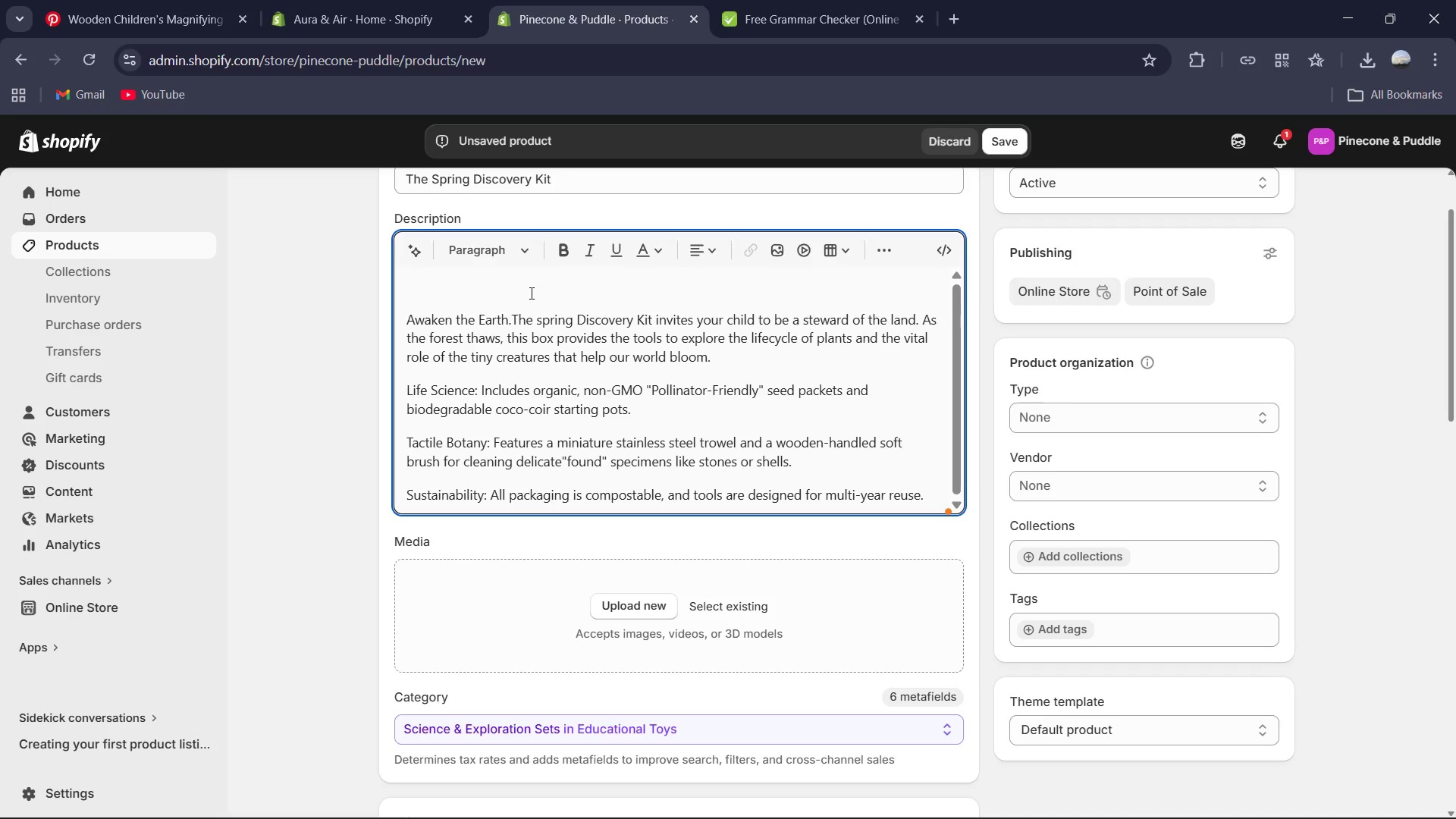 
key(Control+Z)
 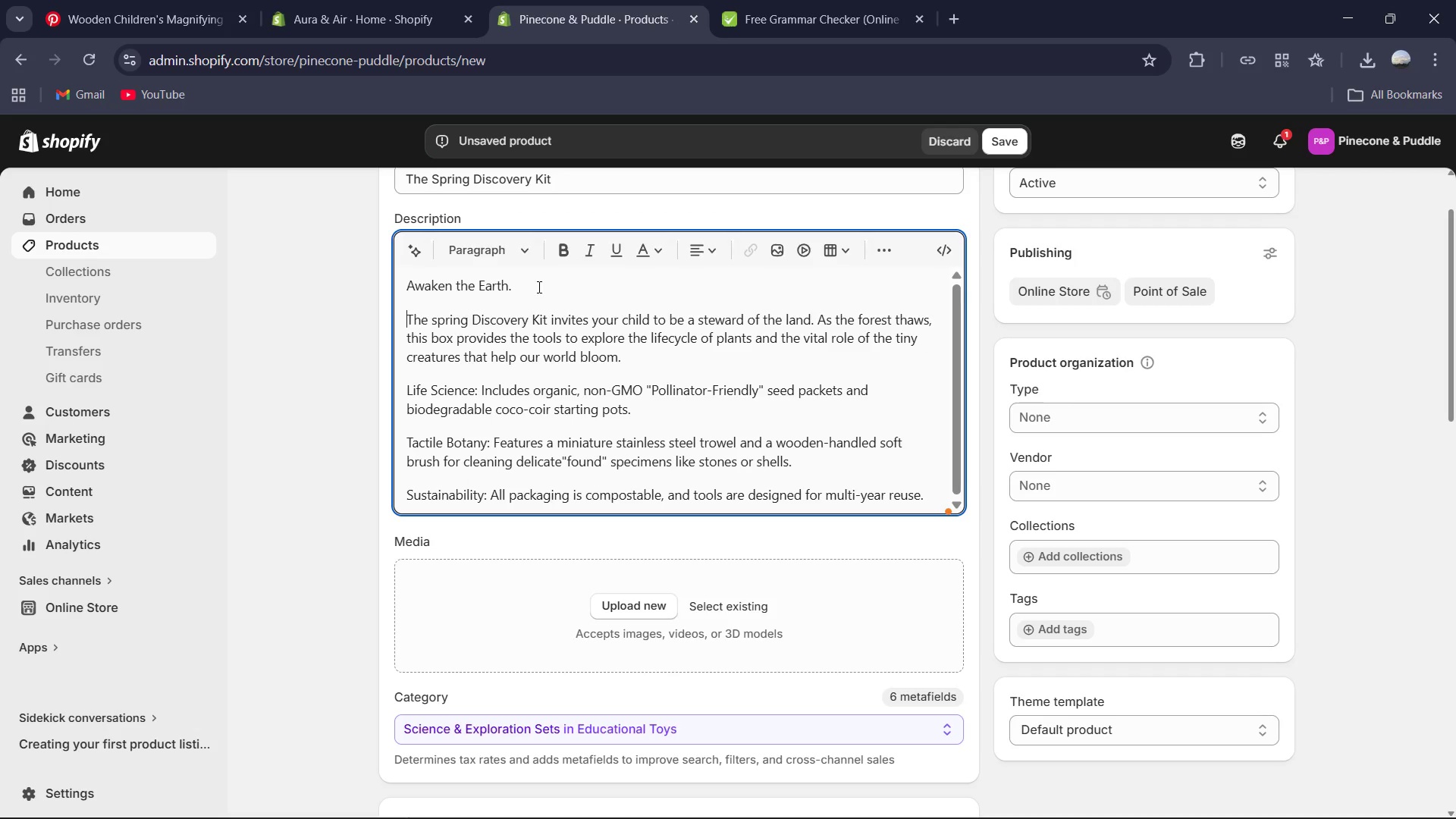 
left_click([538, 287])
 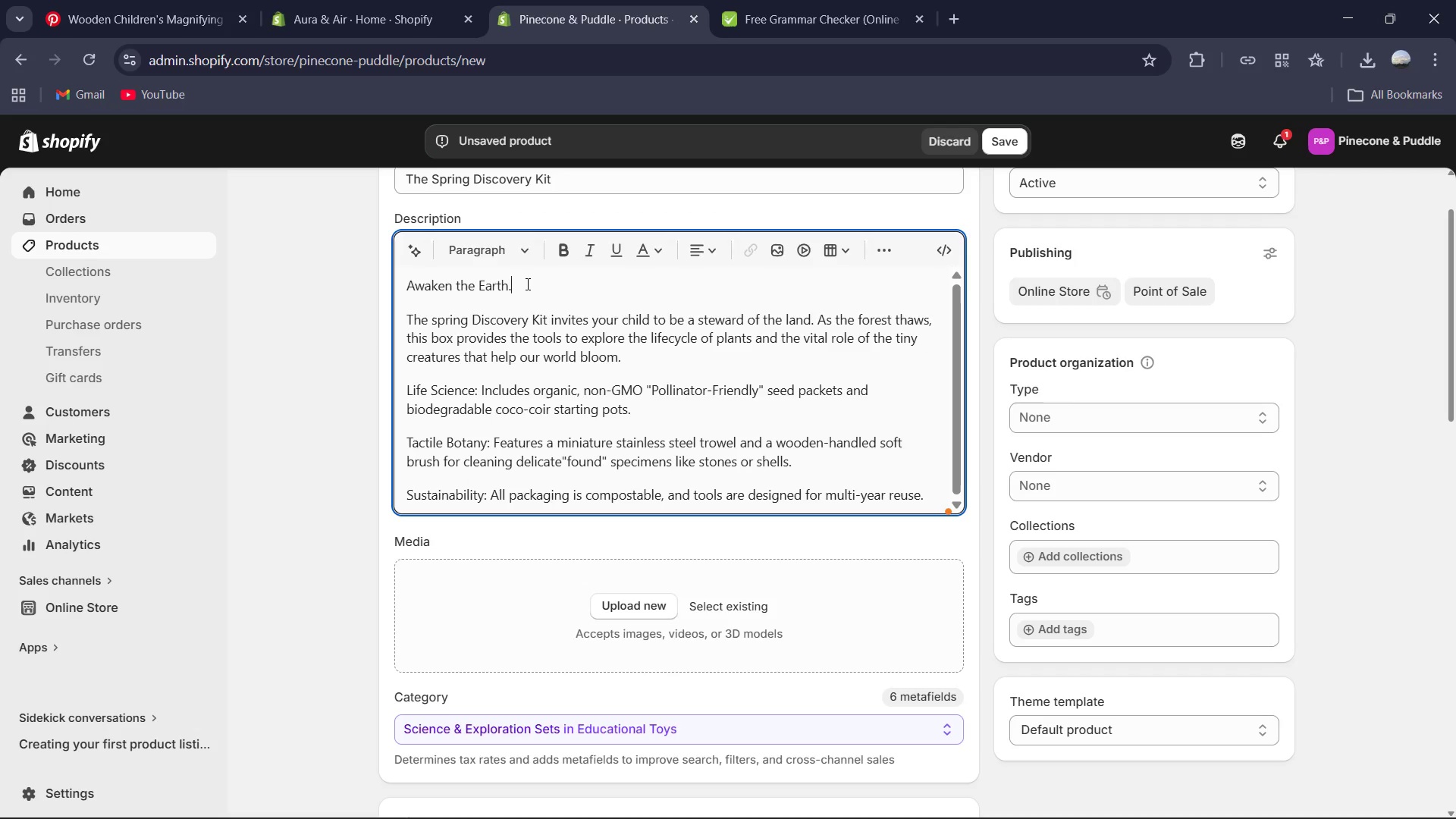 
left_click_drag(start_coordinate=[521, 284], to_coordinate=[318, 293])
 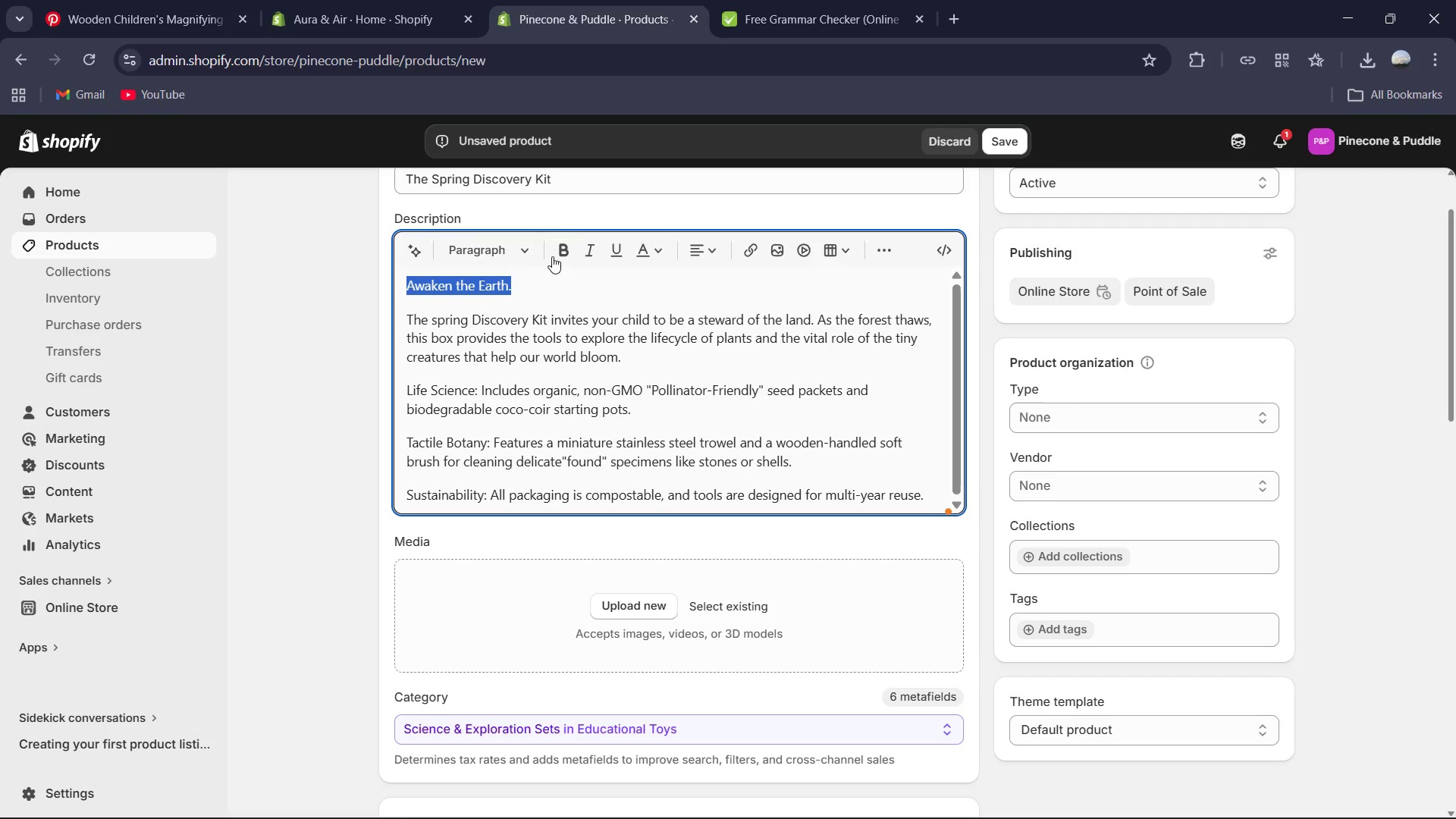 
left_click([560, 253])
 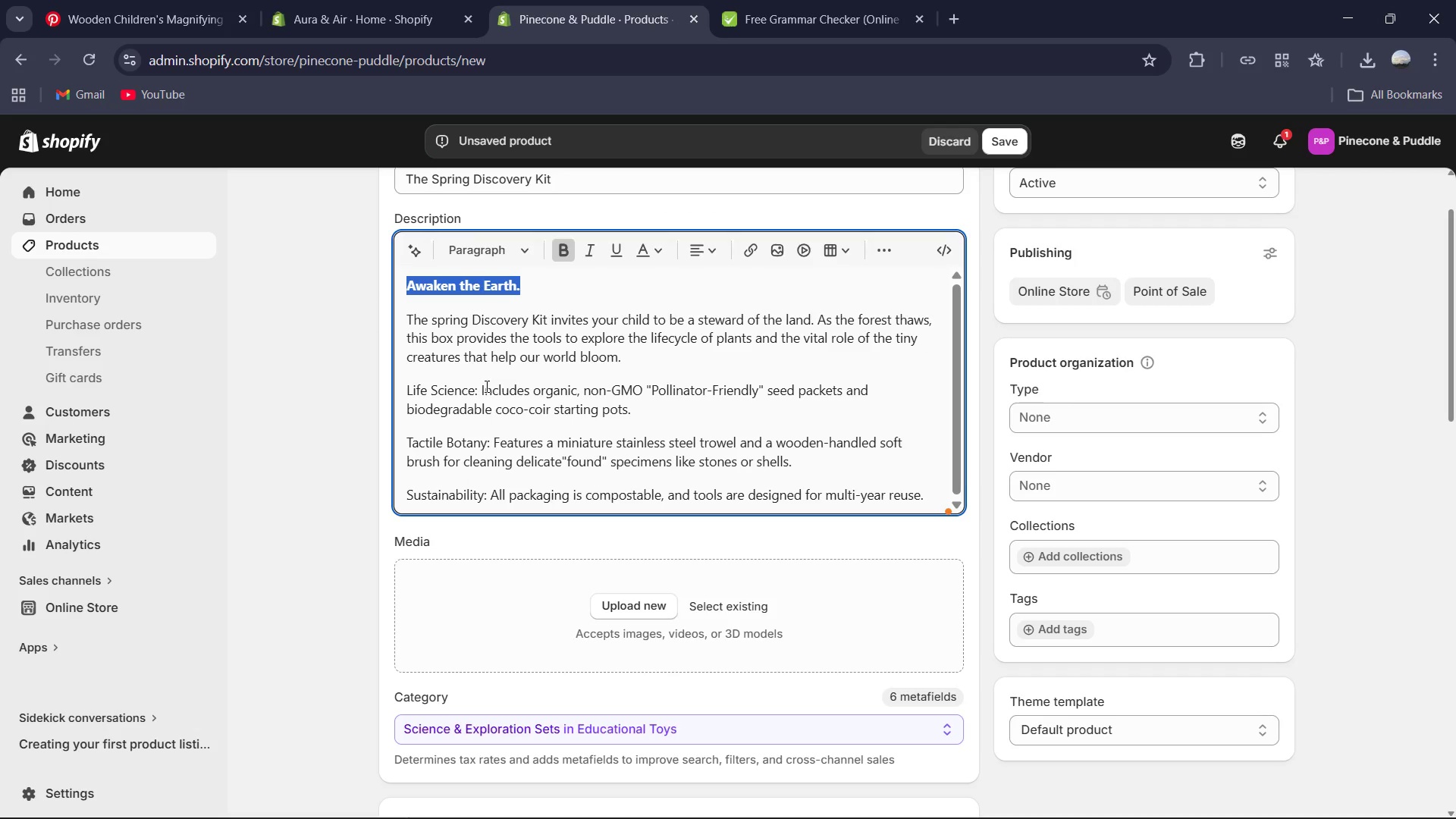 
left_click_drag(start_coordinate=[480, 388], to_coordinate=[403, 391])
 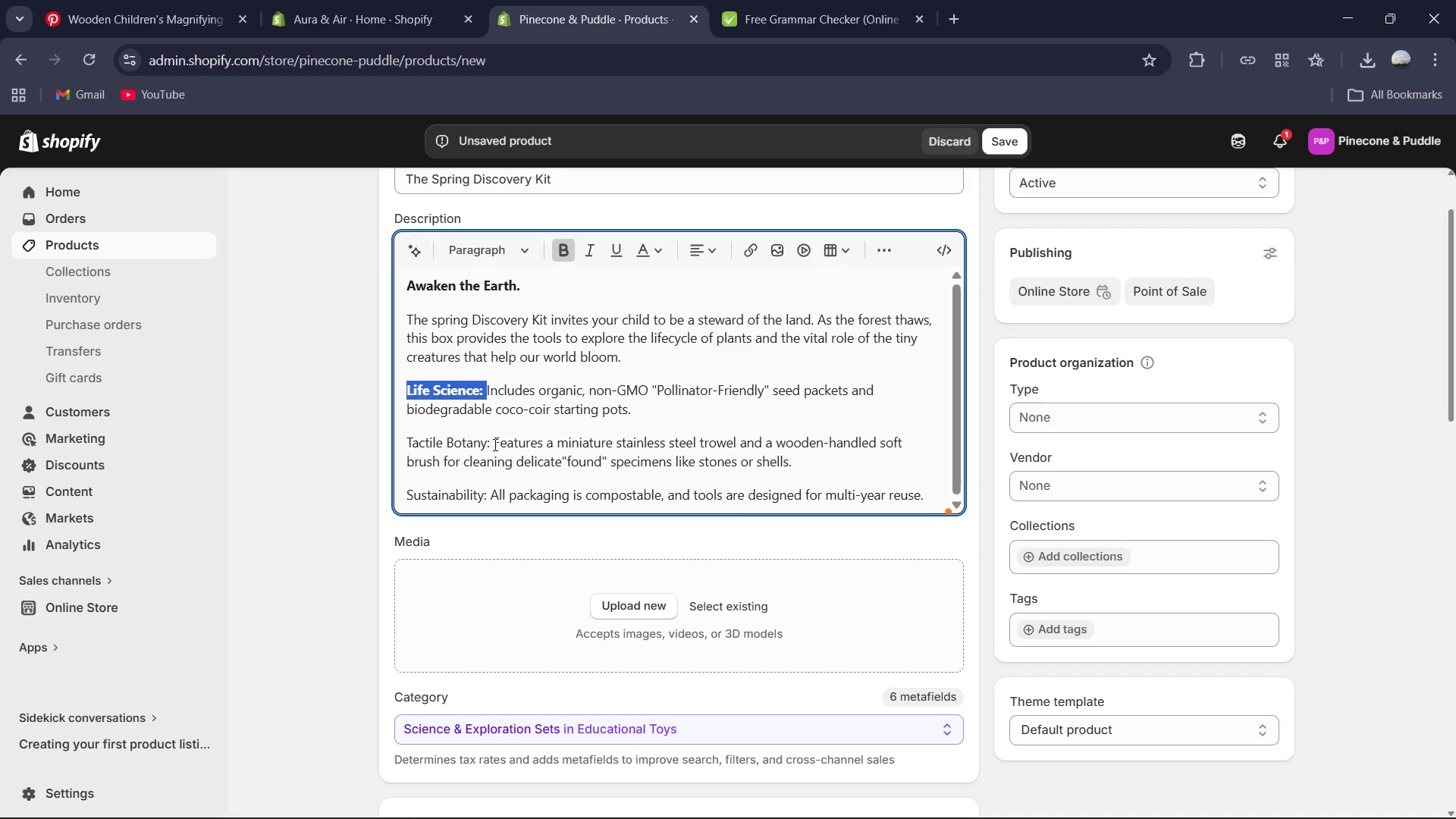 
left_click_drag(start_coordinate=[488, 440], to_coordinate=[378, 444])
 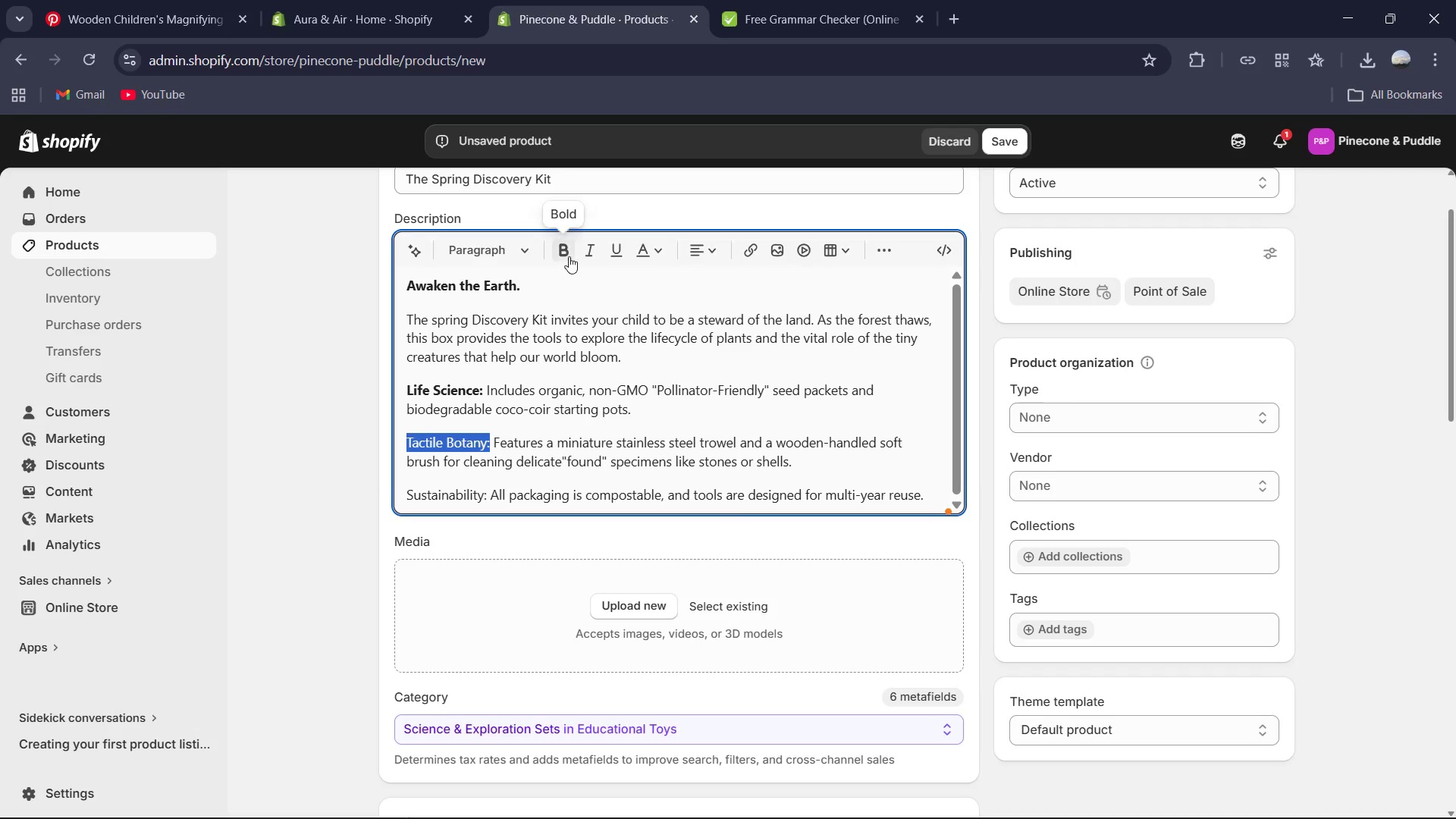 
left_click_drag(start_coordinate=[569, 256], to_coordinate=[568, 260])
 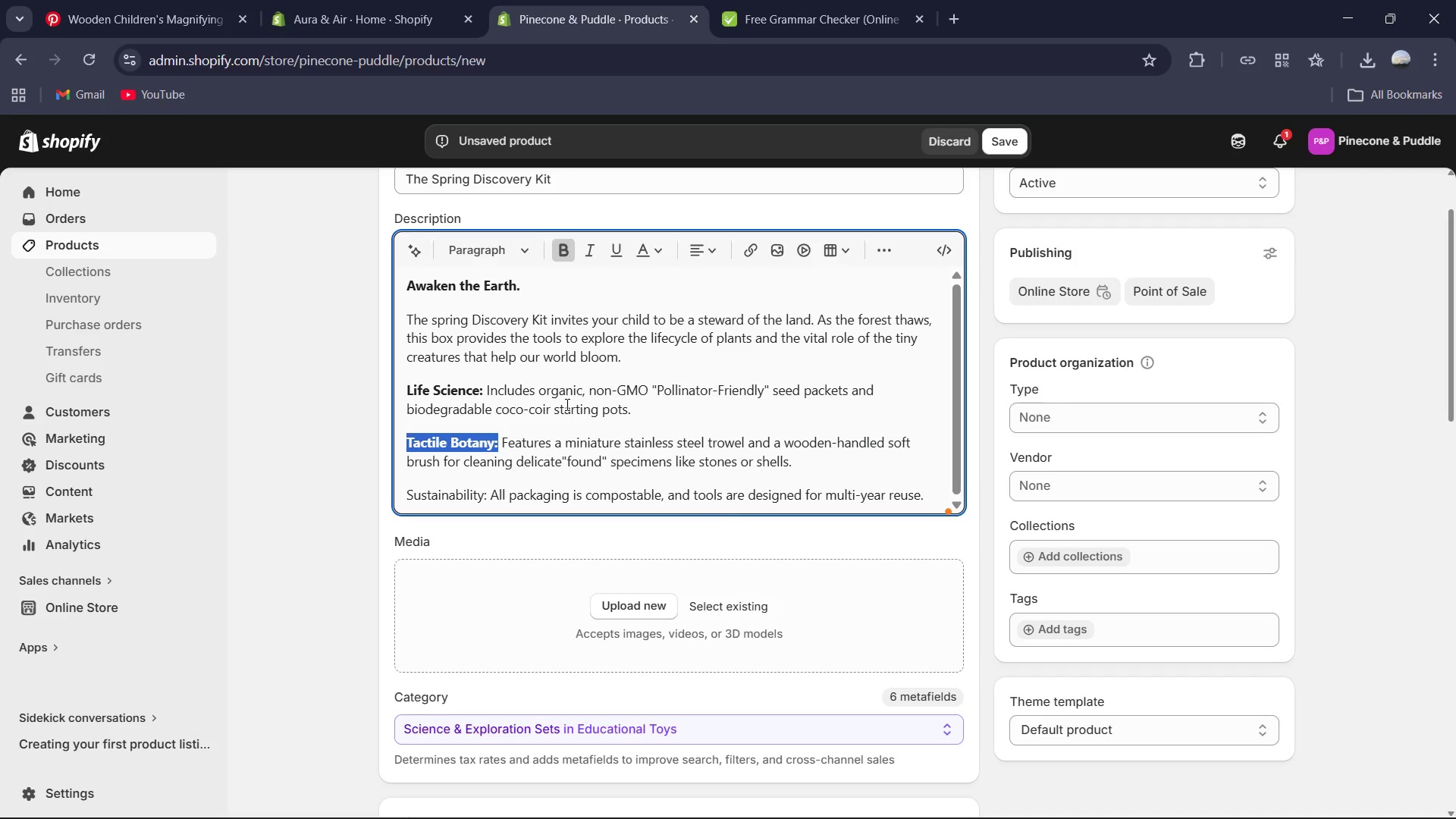 
scroll: coordinate [566, 404], scroll_direction: down, amount: 1.0
 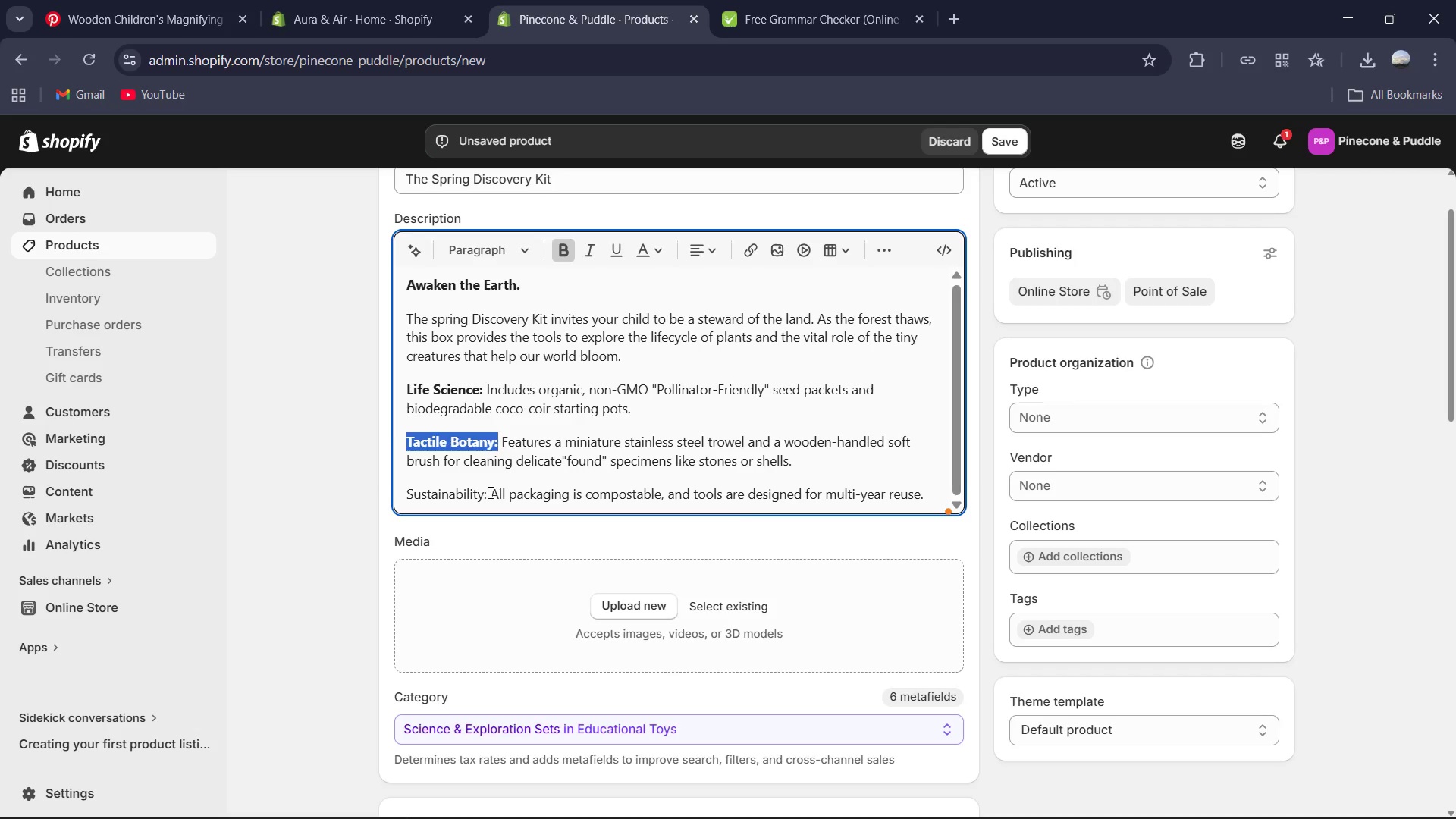 
left_click_drag(start_coordinate=[488, 492], to_coordinate=[421, 492])
 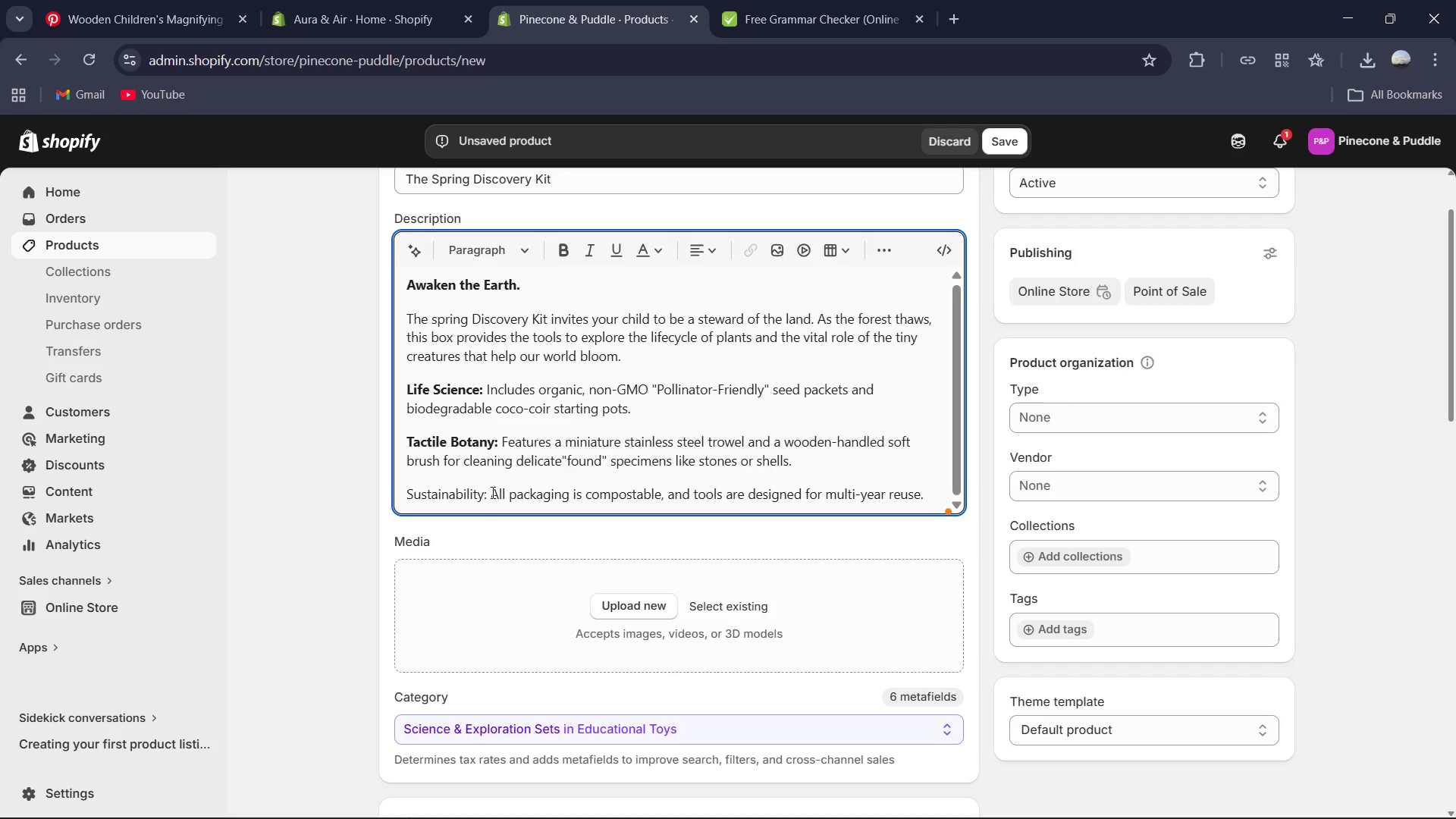 
left_click([491, 492])
 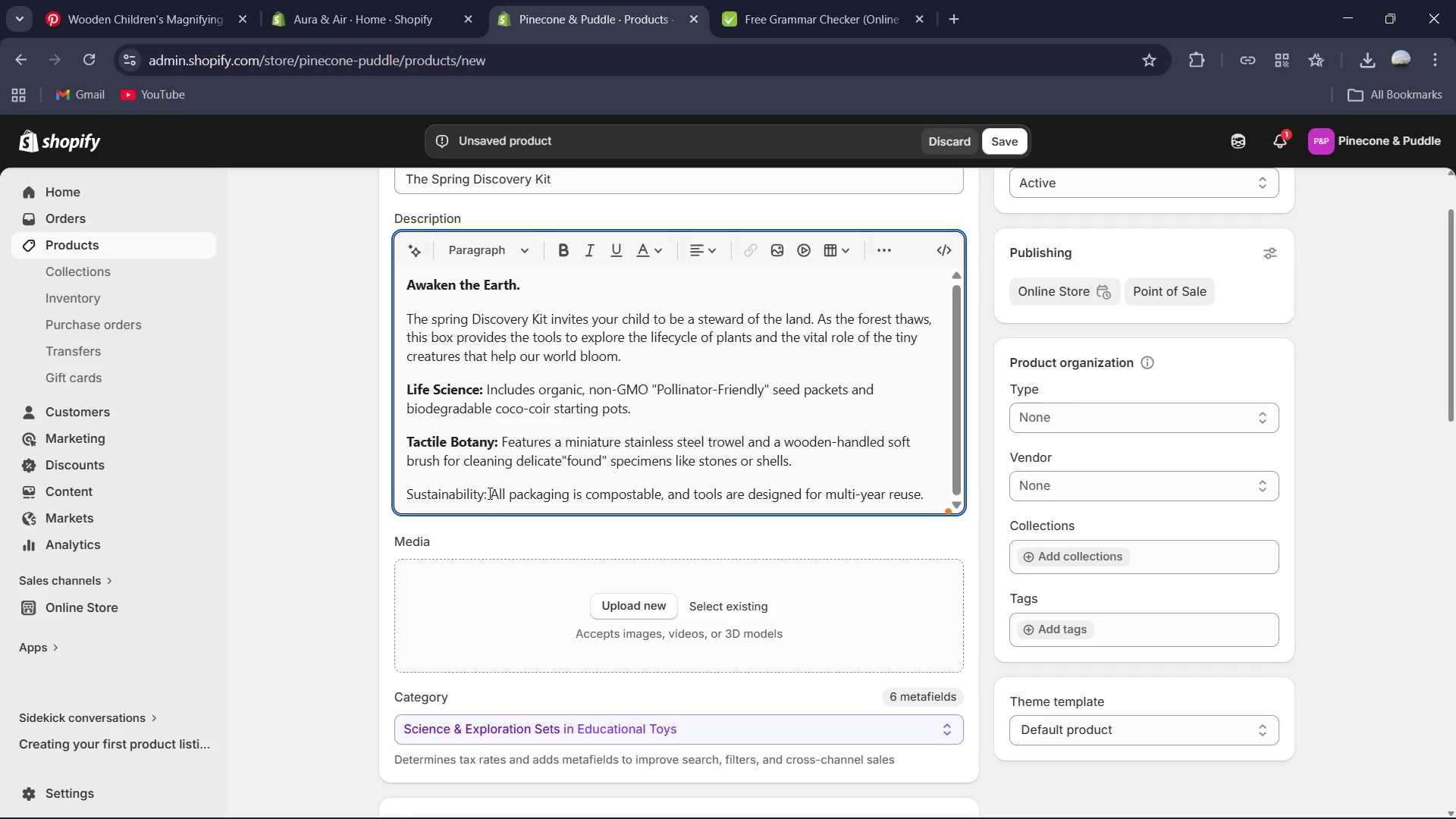 
left_click_drag(start_coordinate=[489, 493], to_coordinate=[389, 494])
 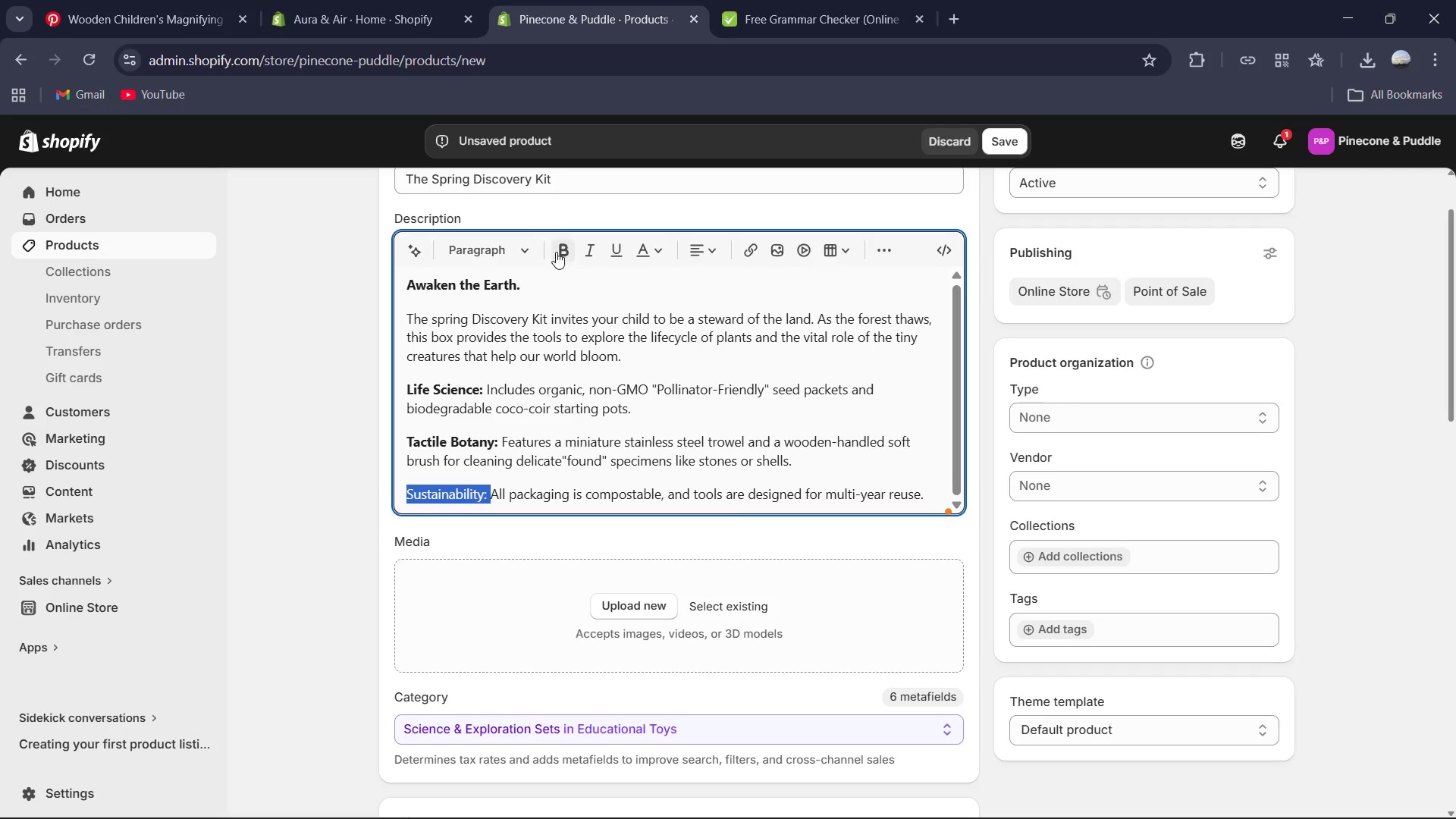 
left_click_drag(start_coordinate=[556, 252], to_coordinate=[556, 256])
 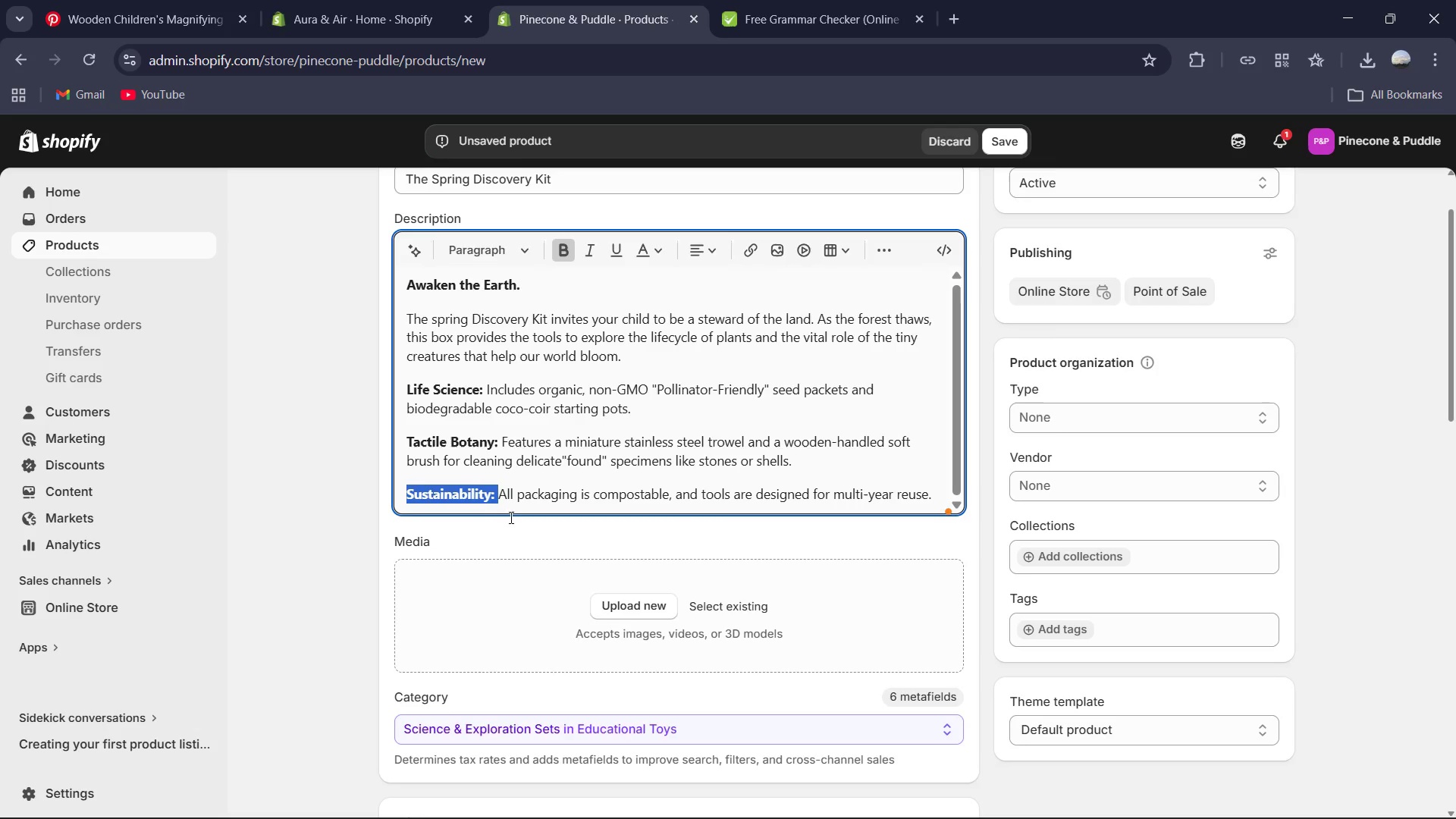 
scroll: coordinate [513, 522], scroll_direction: down, amount: 2.0
 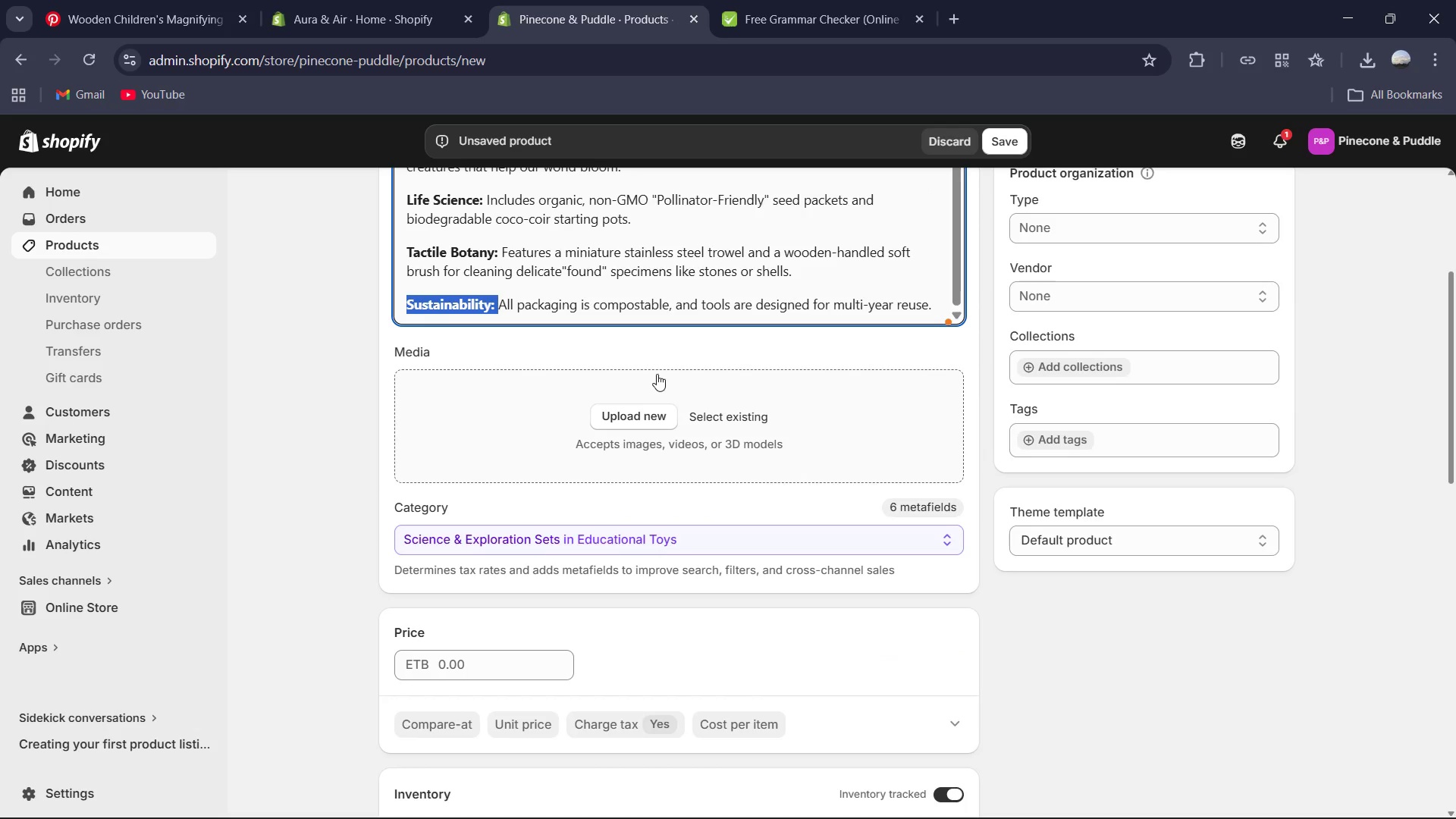 
scroll: coordinate [507, 360], scroll_direction: up, amount: 2.0
 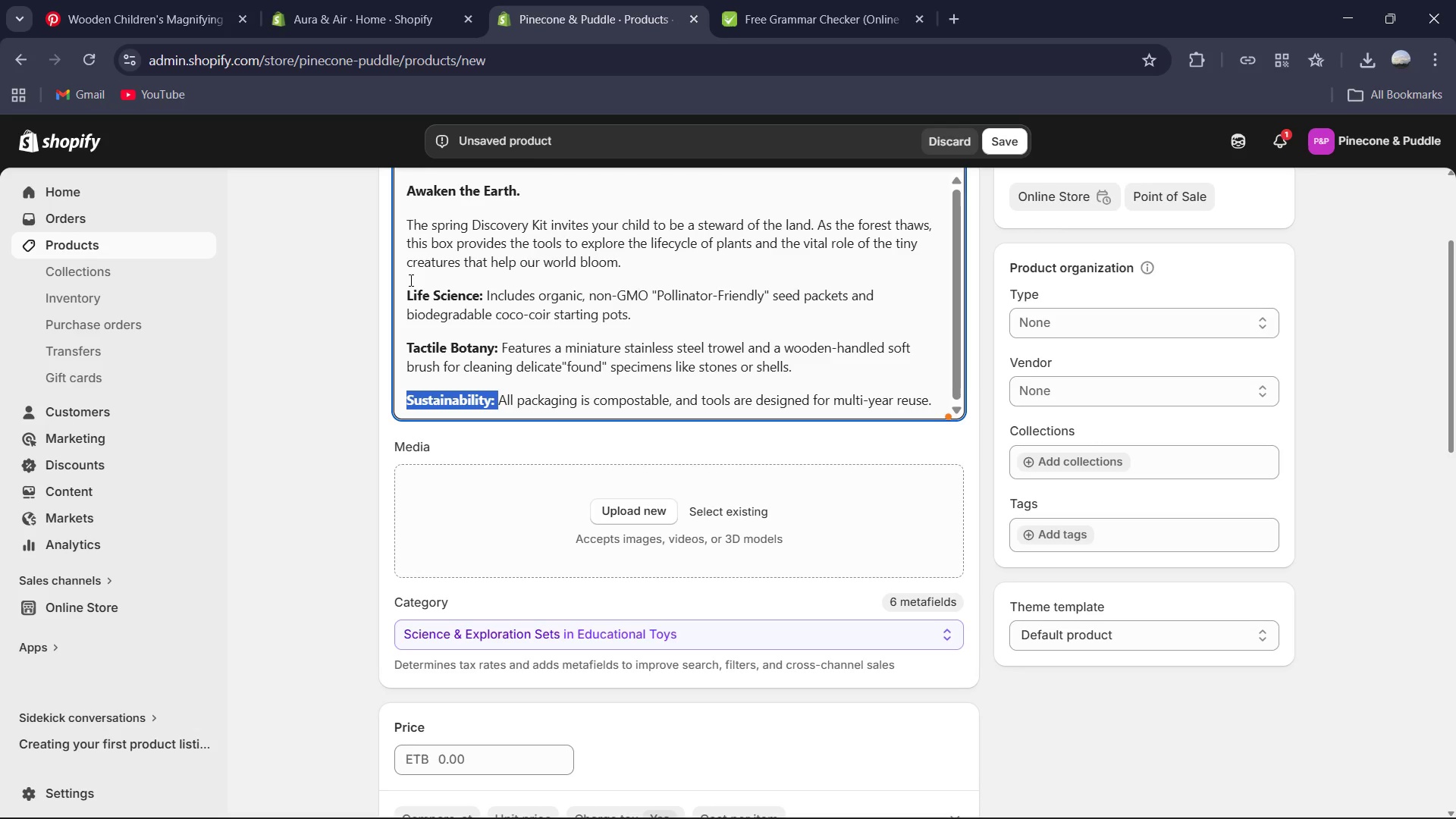 
left_click([402, 293])
 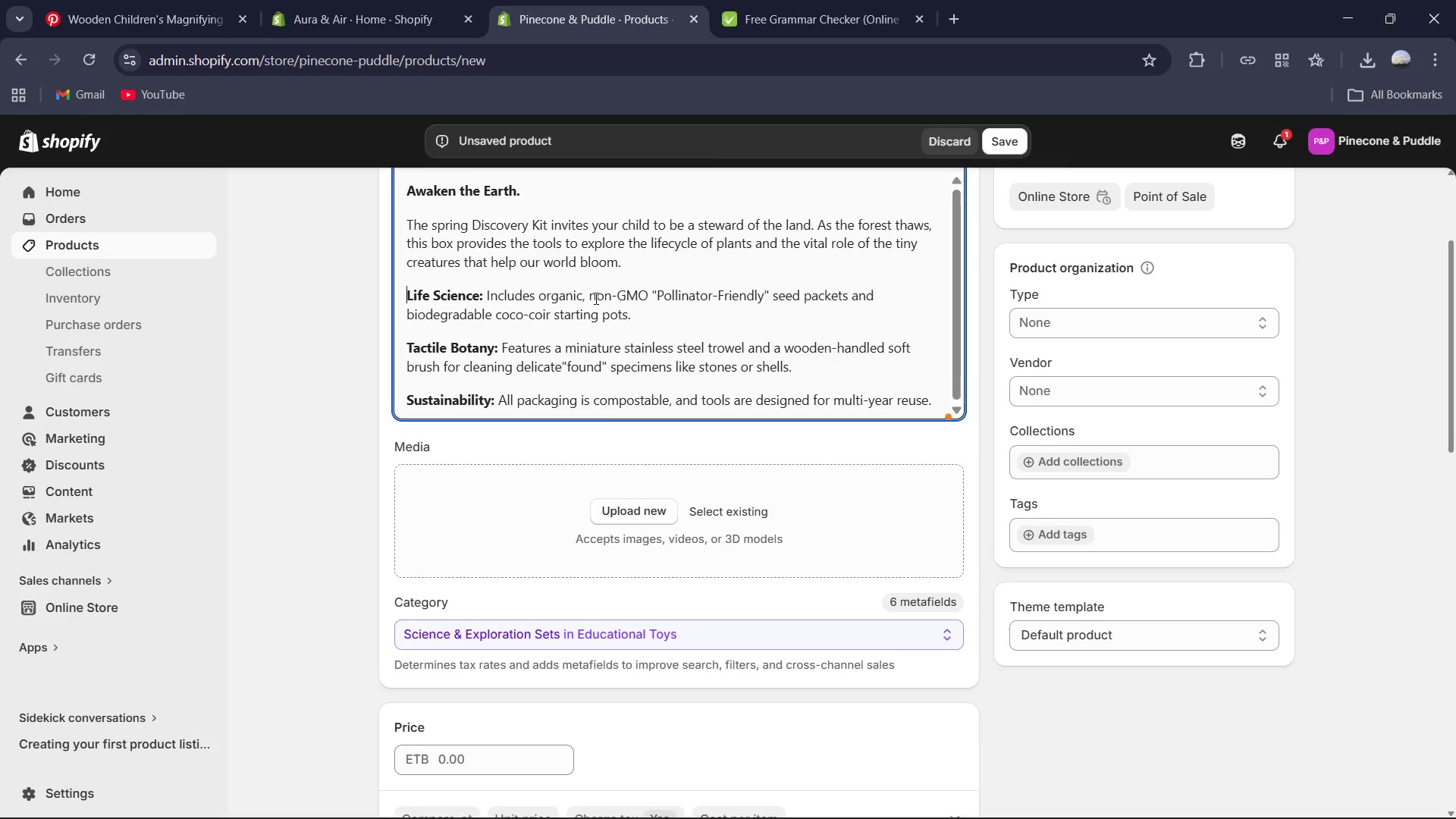 
scroll: coordinate [598, 300], scroll_direction: up, amount: 2.0
 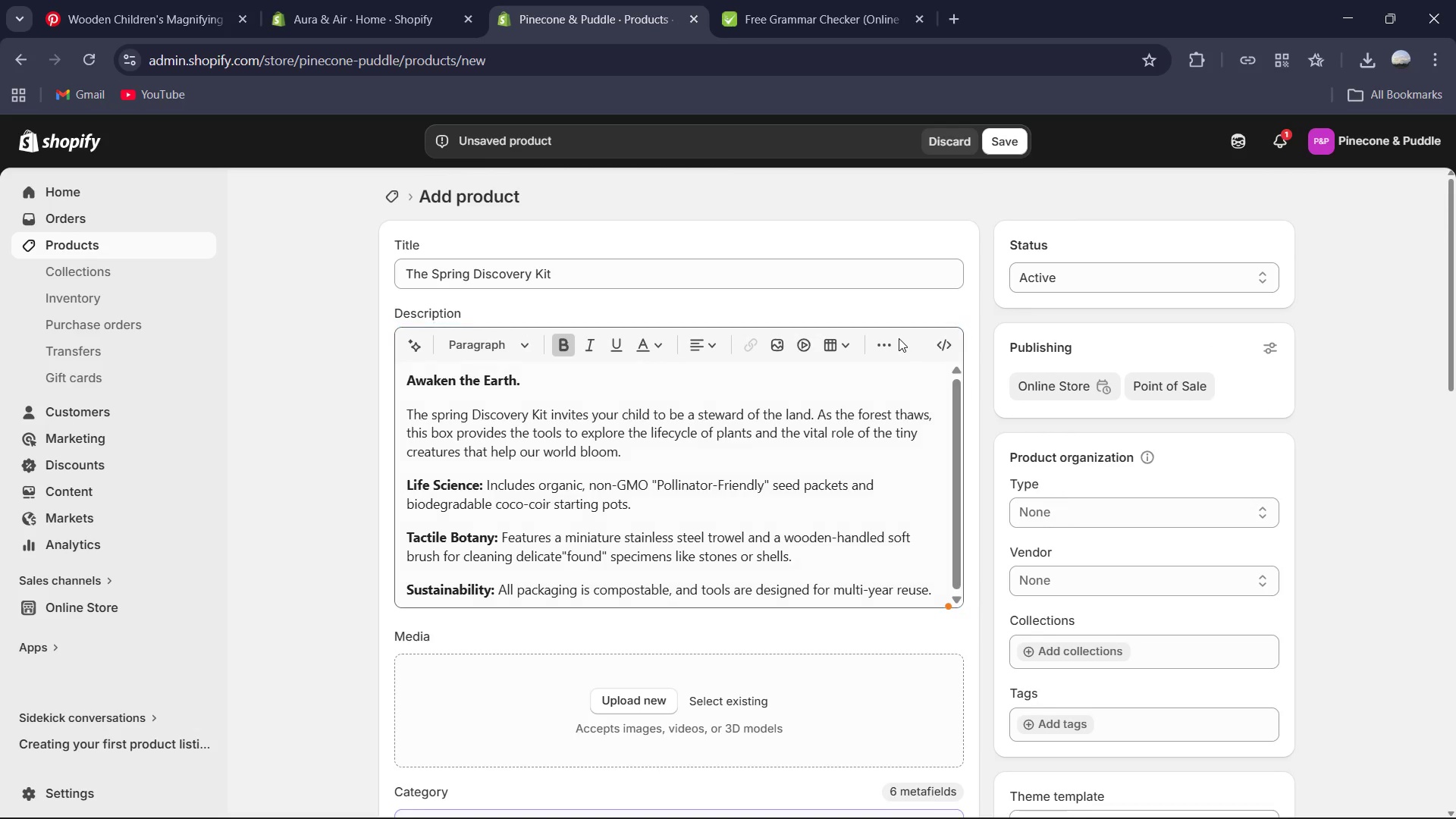 
double_click([891, 342])
 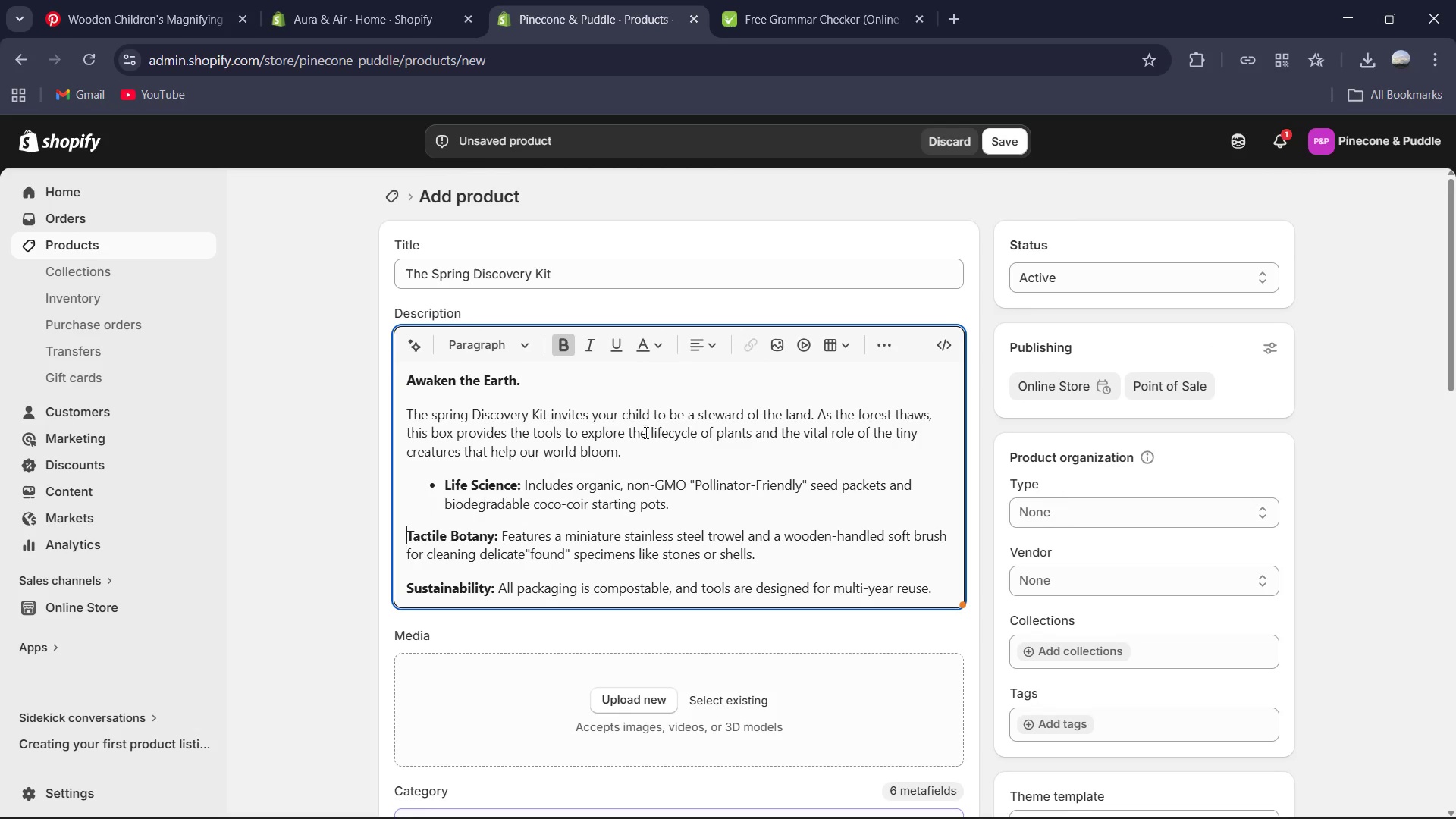 
left_click([888, 345])
 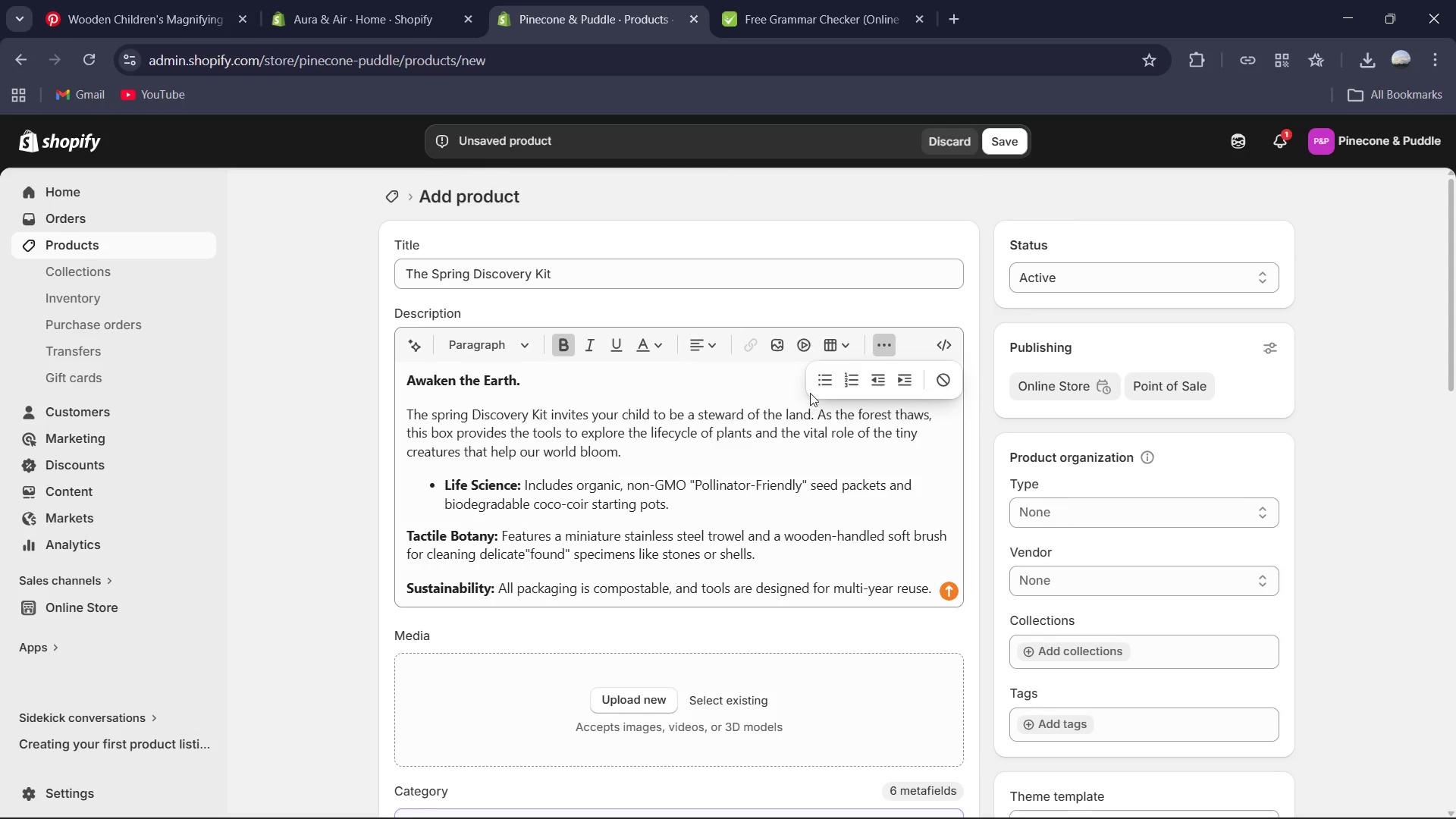 
left_click_drag(start_coordinate=[820, 385], to_coordinate=[813, 388])
 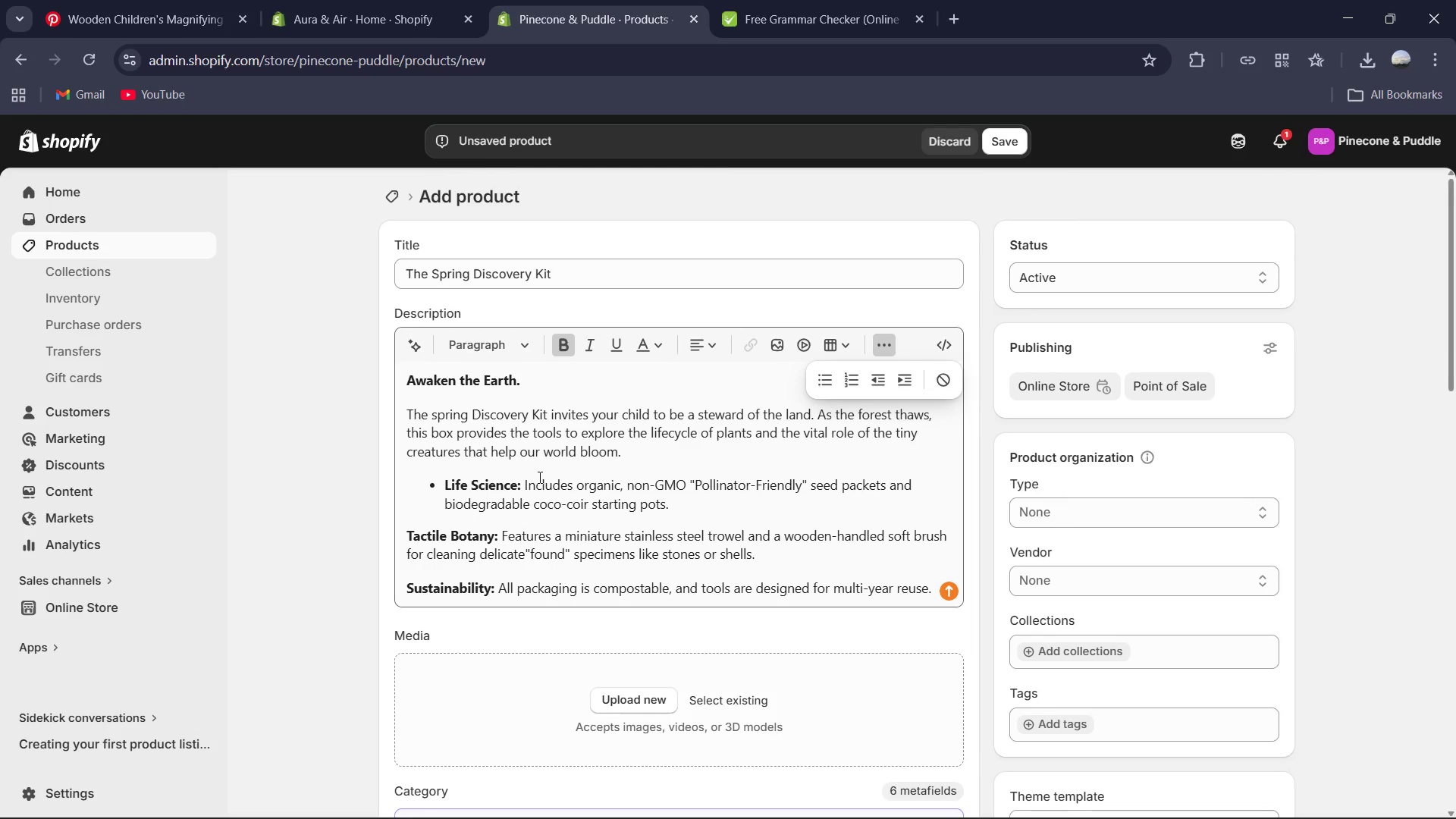 
scroll: coordinate [538, 479], scroll_direction: down, amount: 1.0
 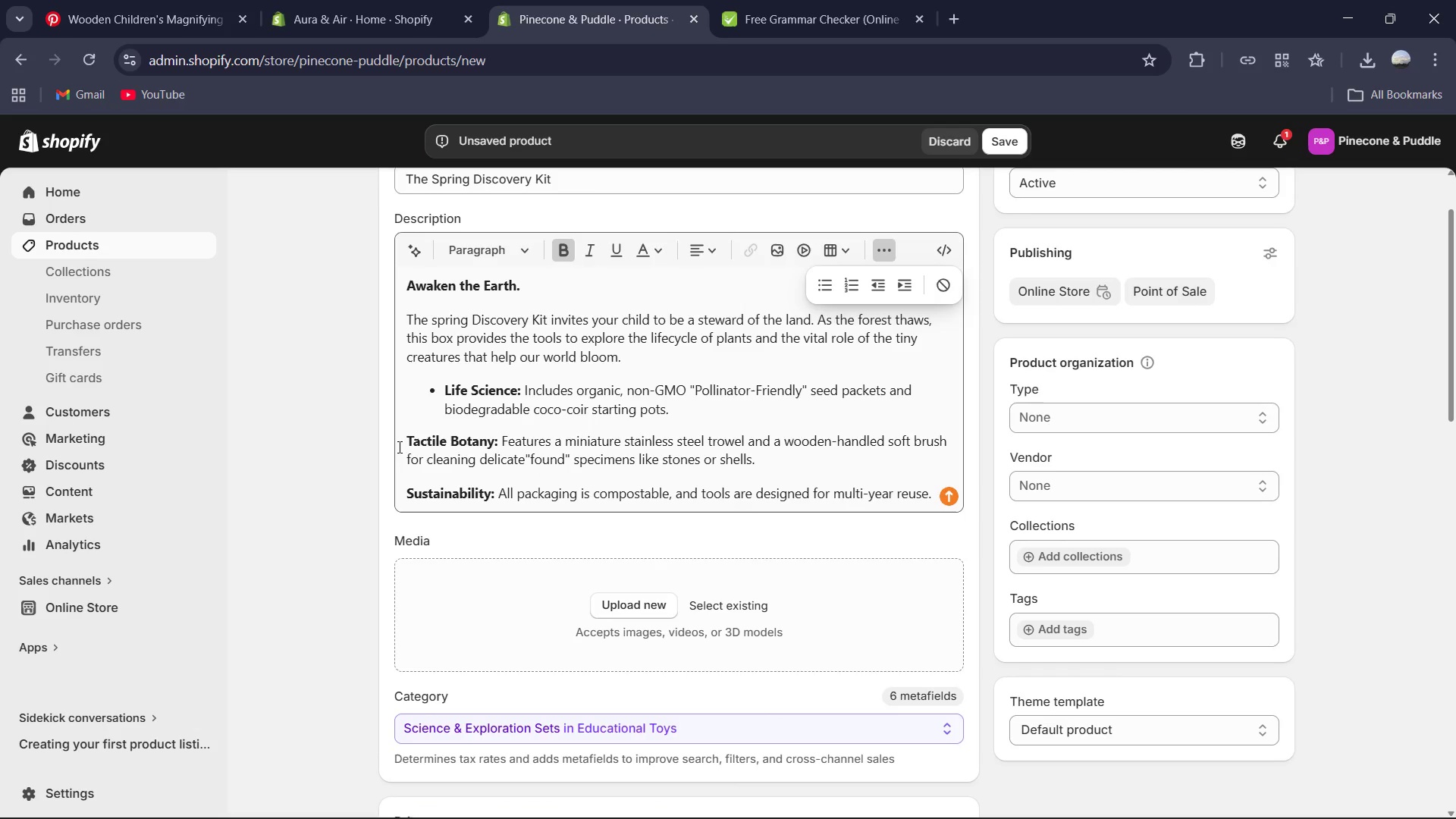 
left_click([409, 438])
 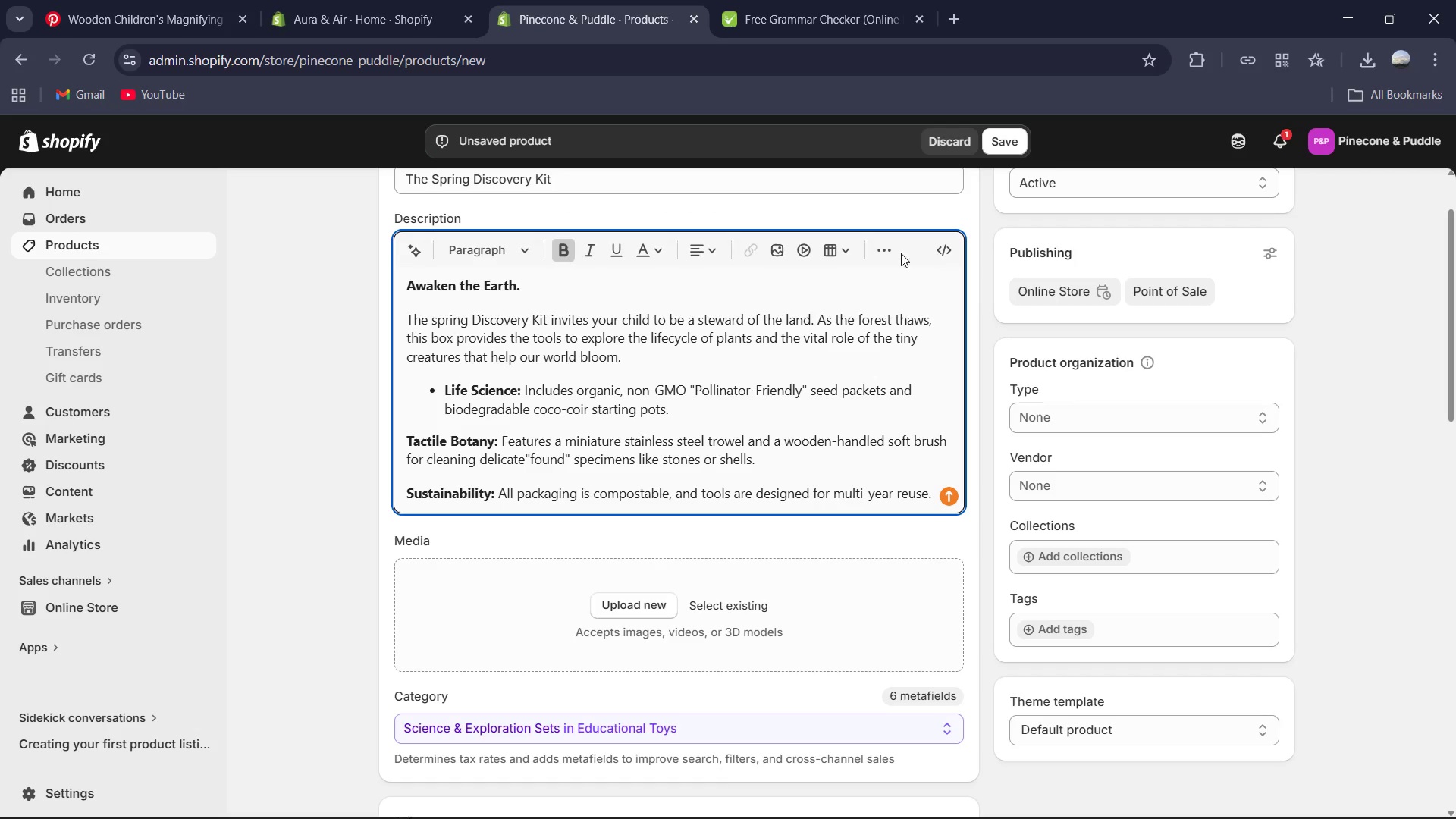 
left_click([893, 257])
 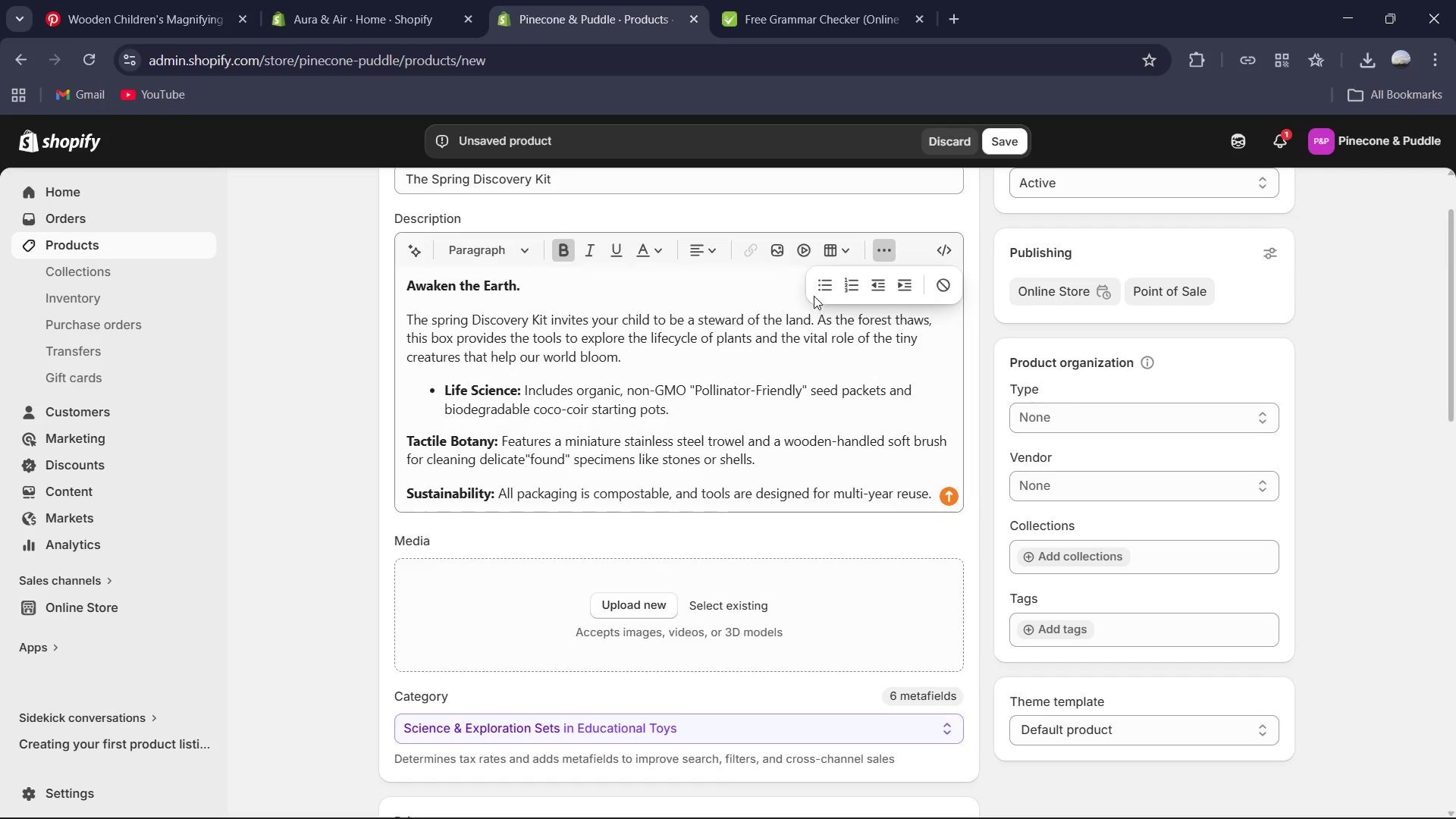 
left_click_drag(start_coordinate=[817, 284], to_coordinate=[817, 288])
 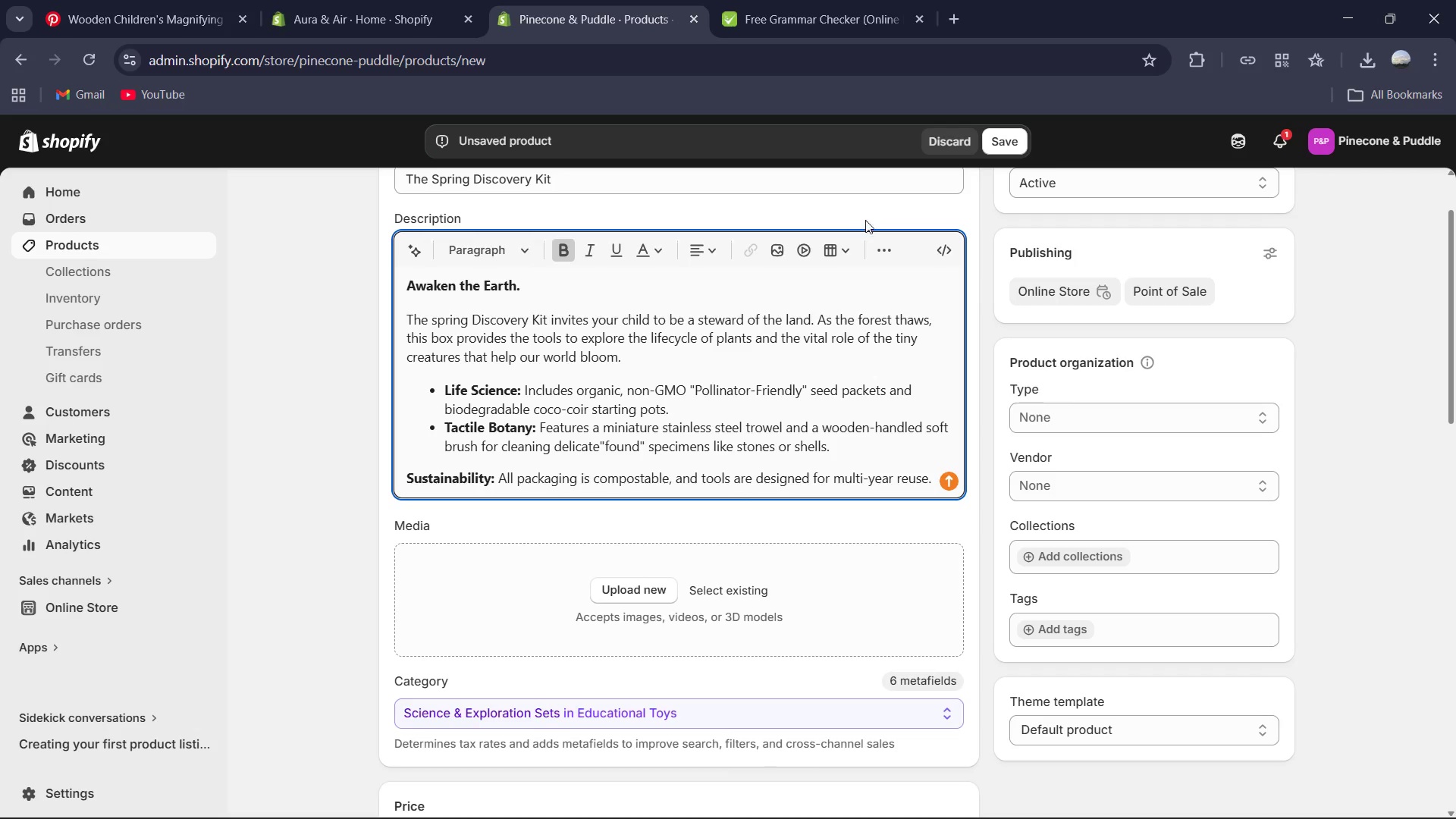 
double_click([878, 248])
 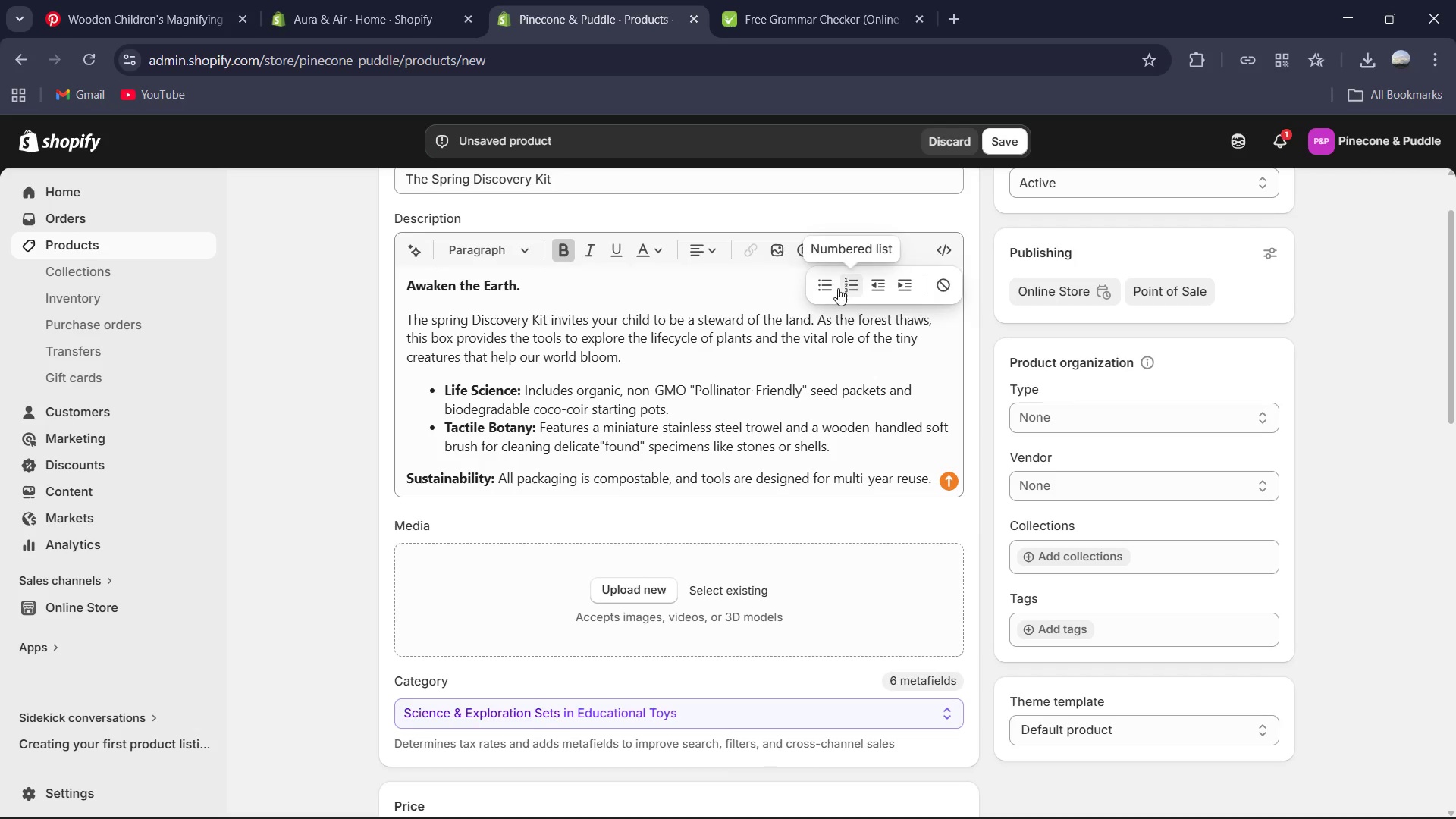 
left_click([833, 290])
 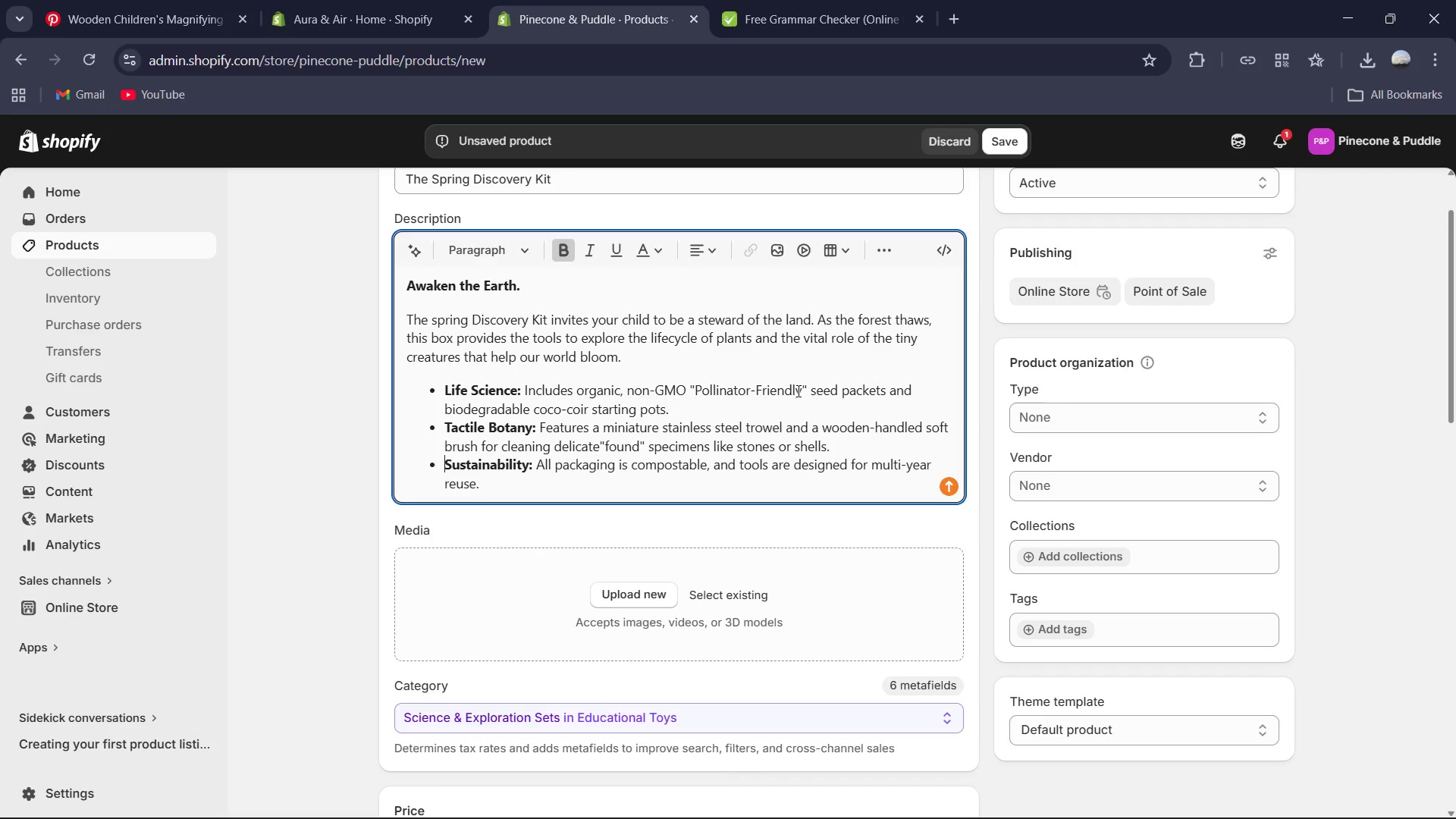 
scroll: coordinate [579, 508], scroll_direction: down, amount: 10.0
 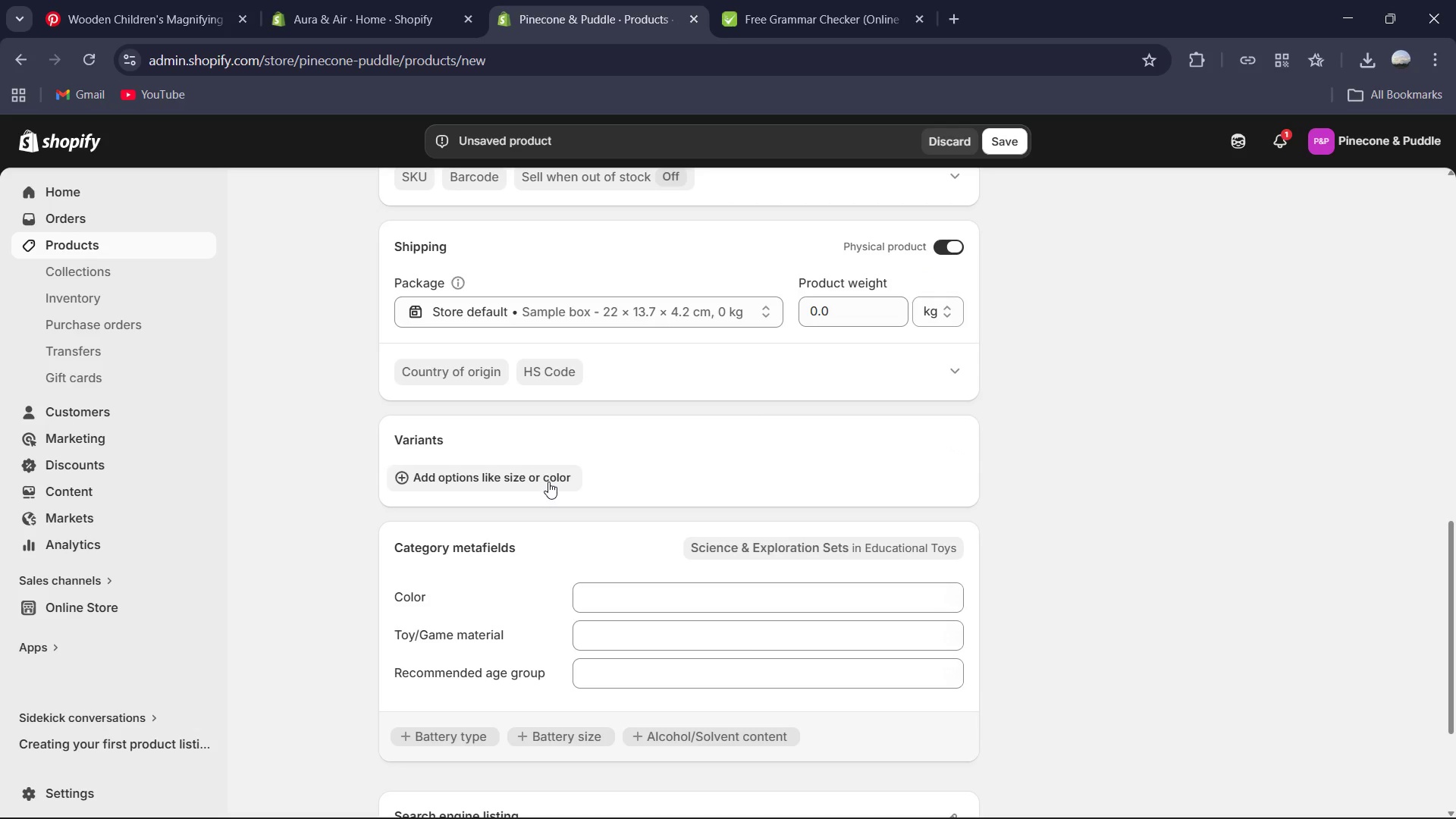 
left_click([548, 482])
 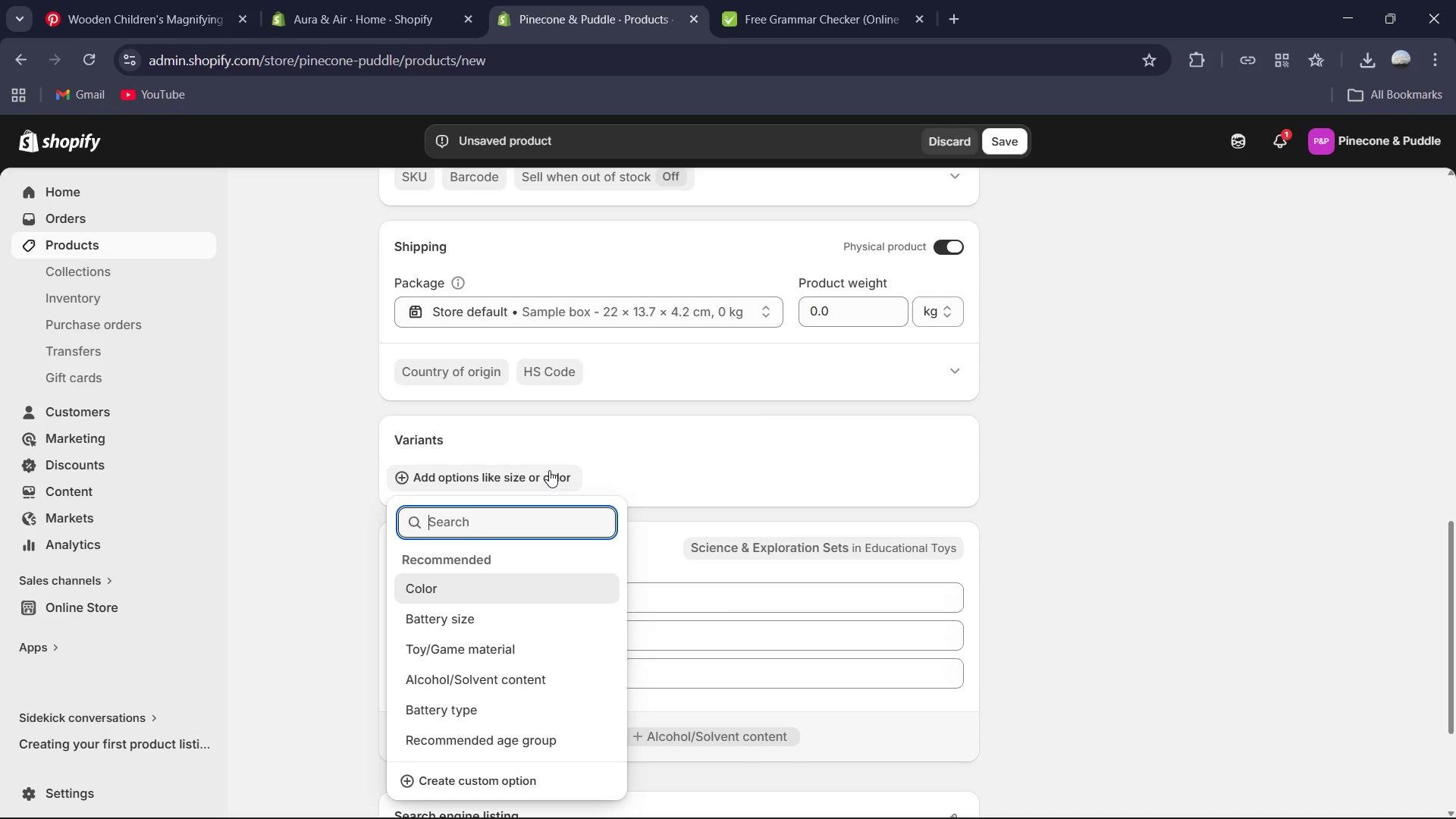 
type(Child Age )
 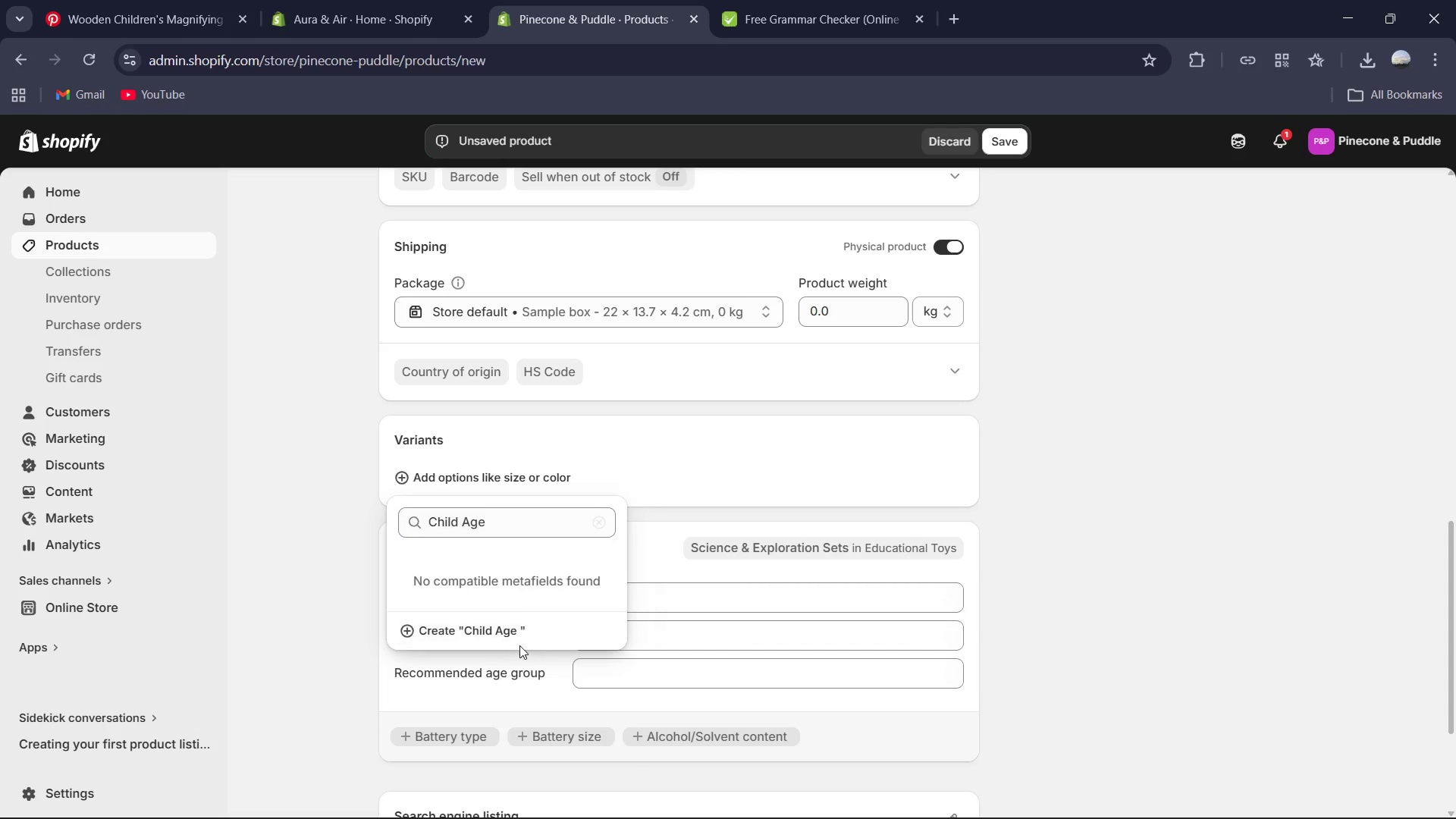 
double_click([479, 629])
 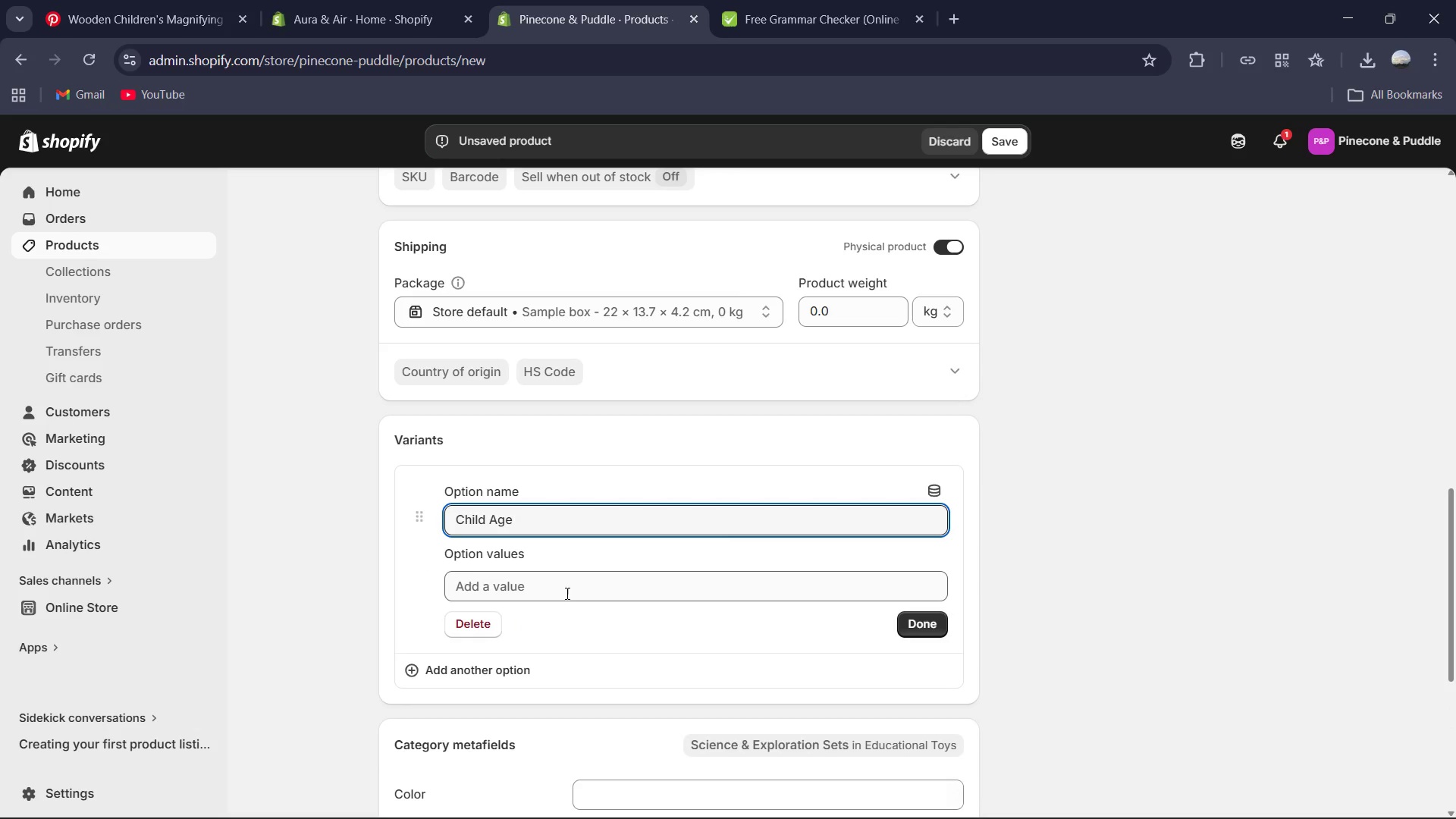 
left_click([566, 594])
 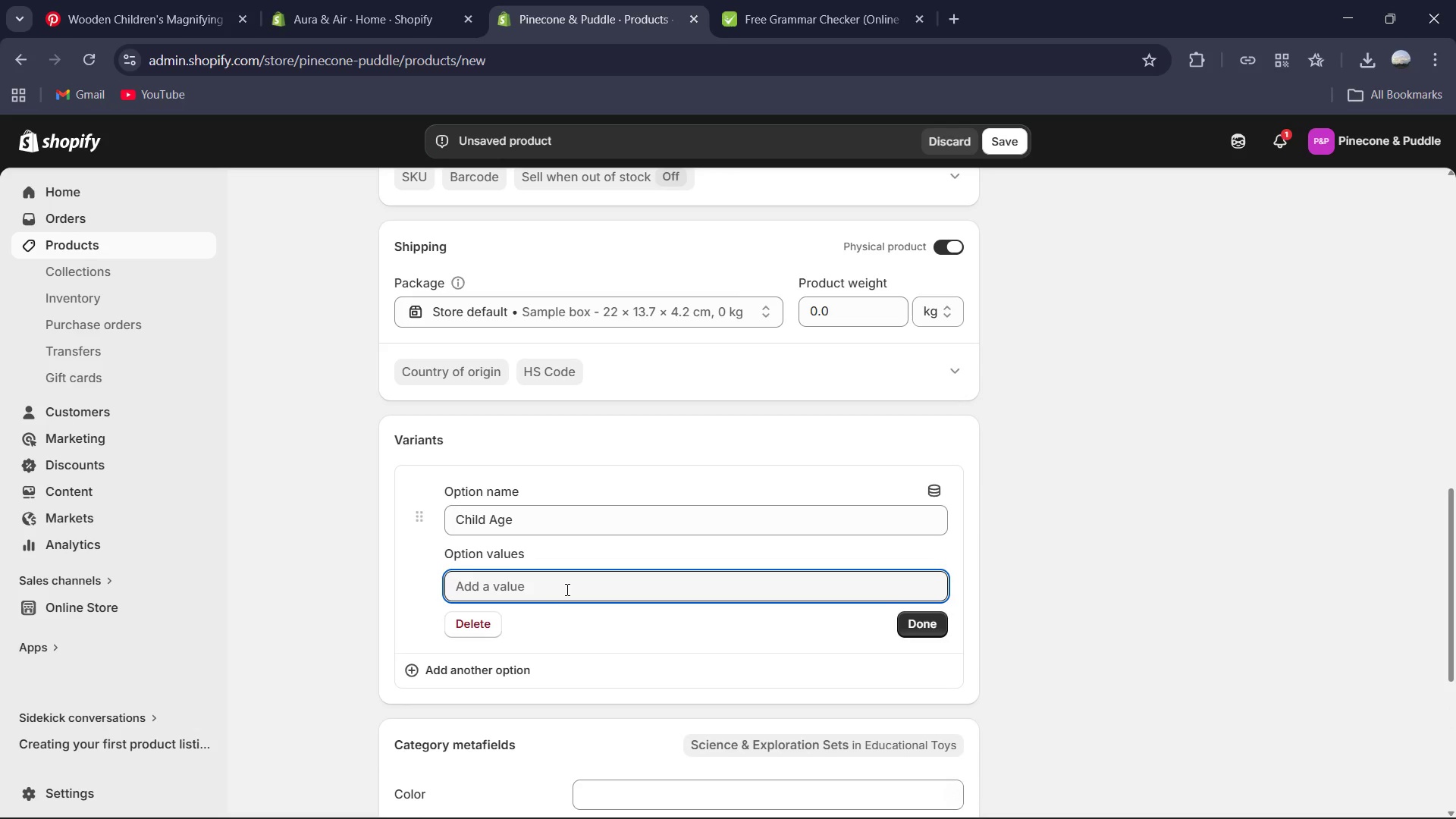 
type(Toddler()
 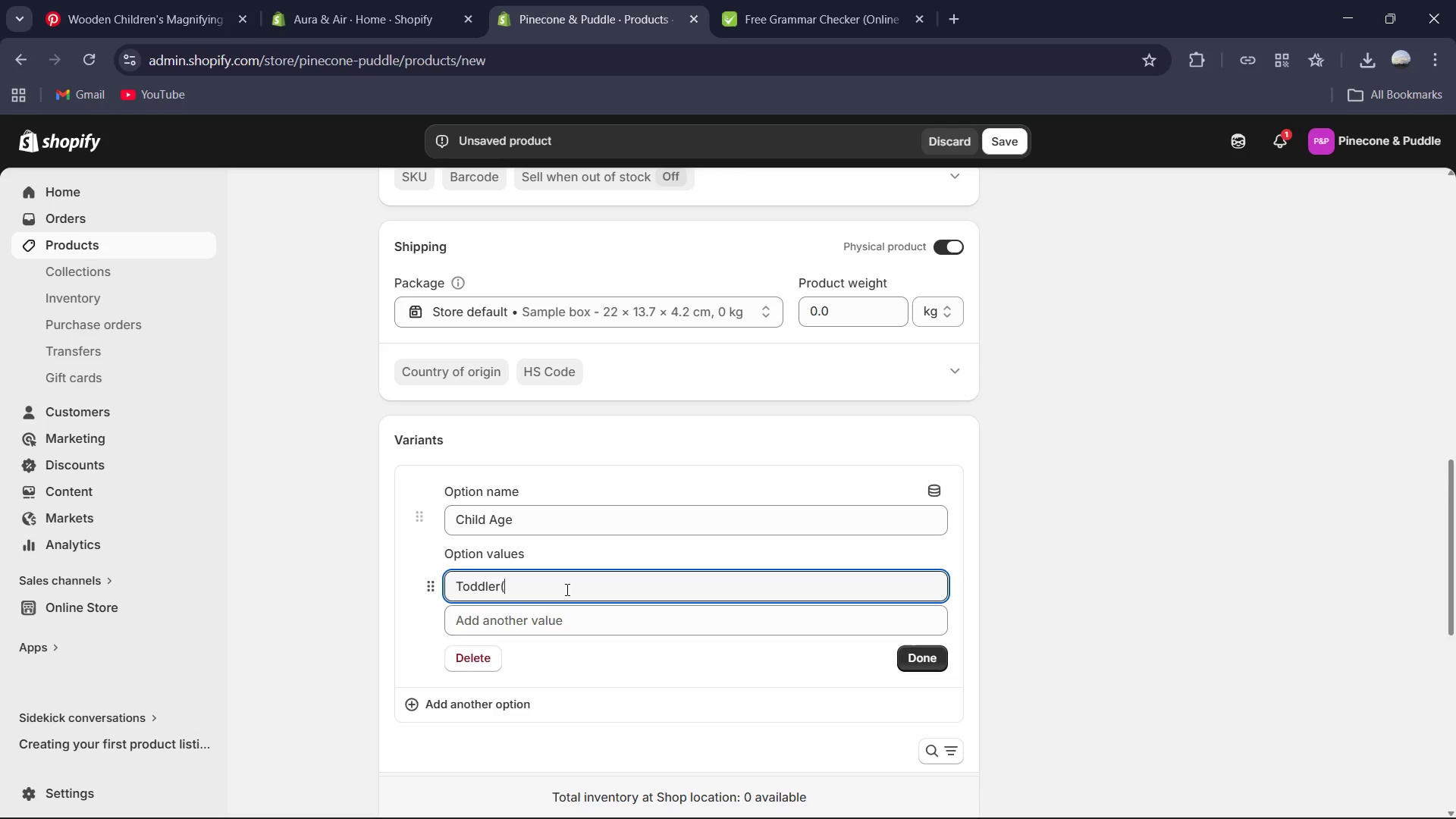 
key(Numpad2)
 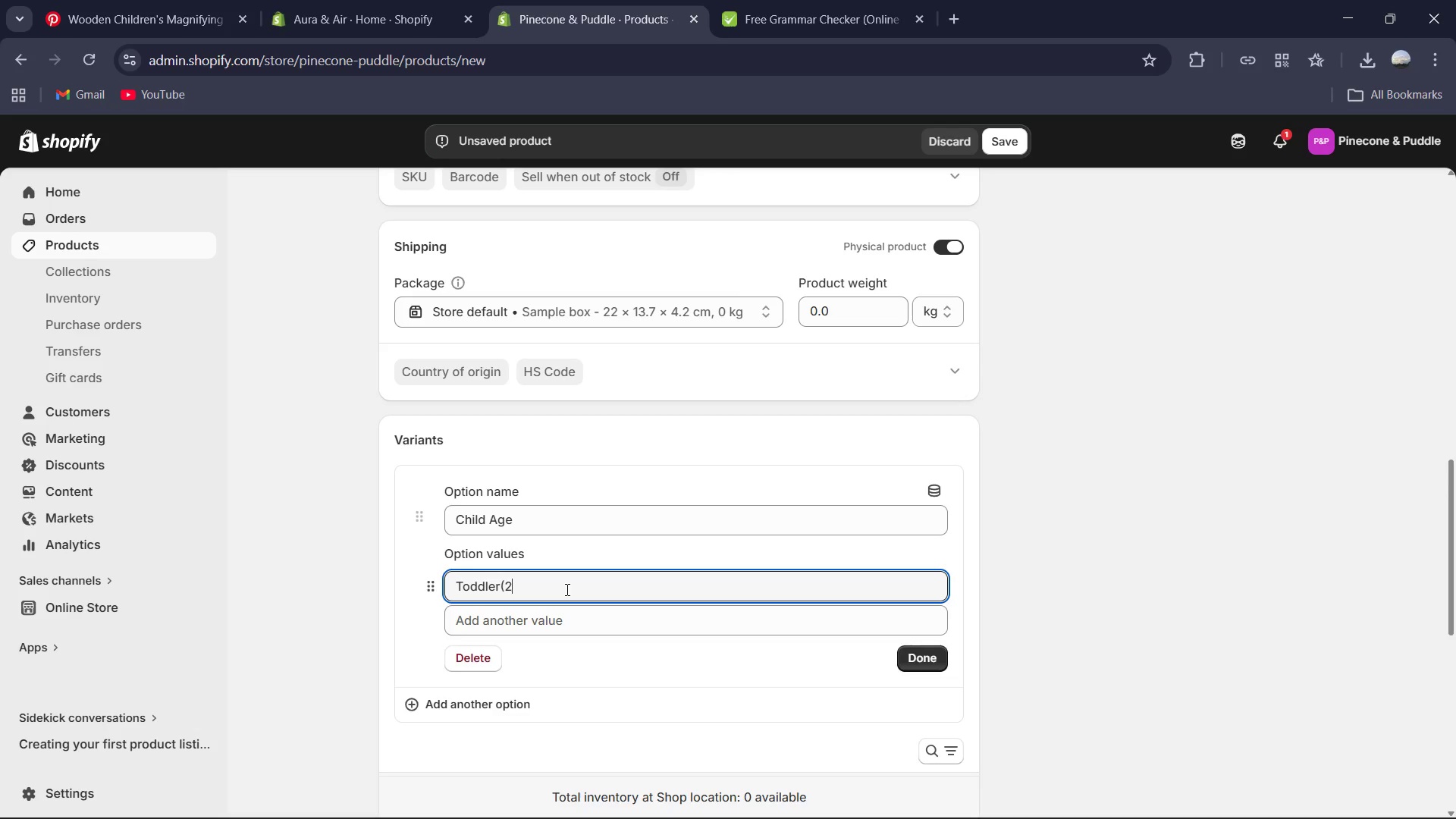 
key(NumpadSubtract)
 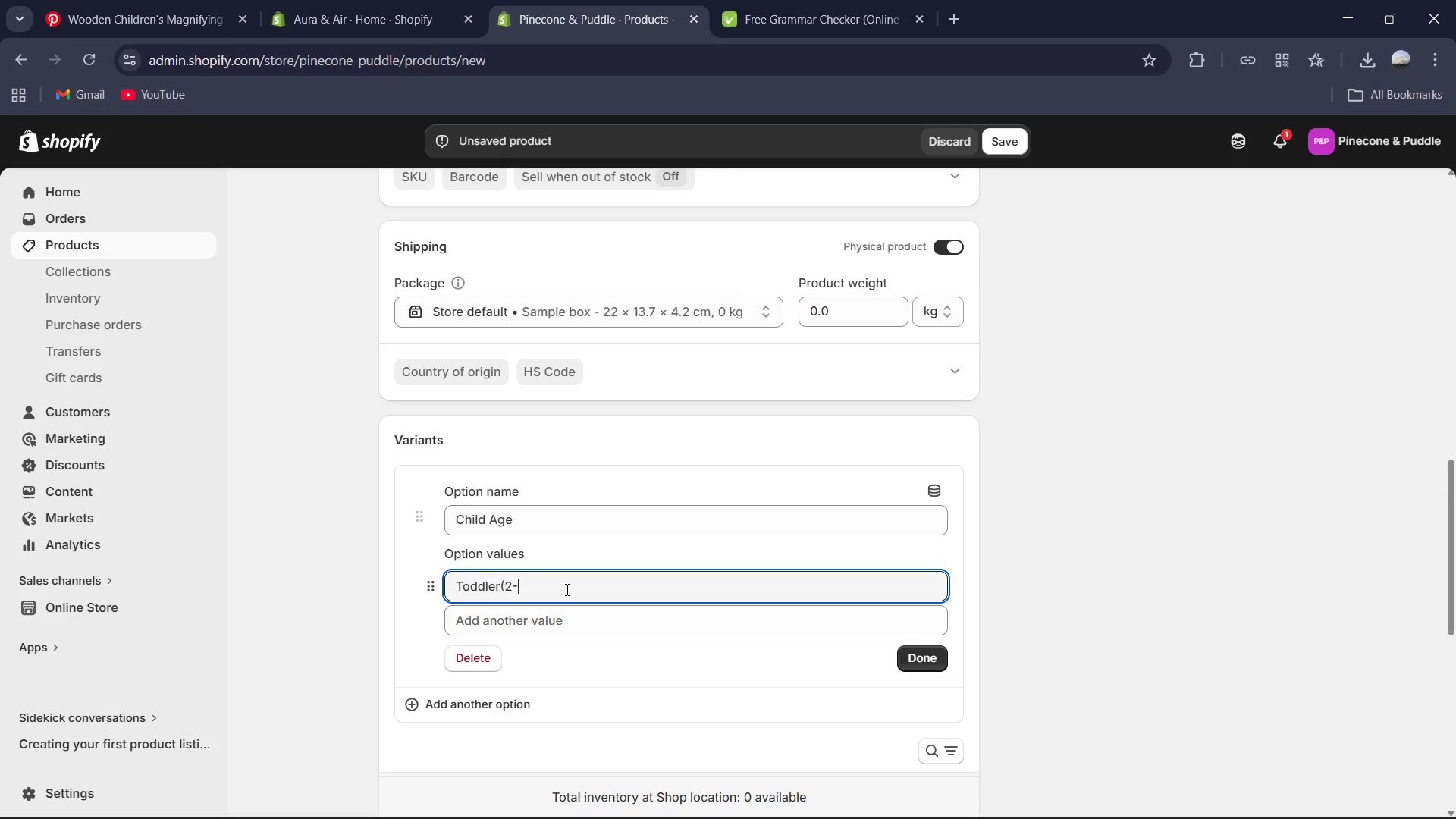 
key(Numpad3)
 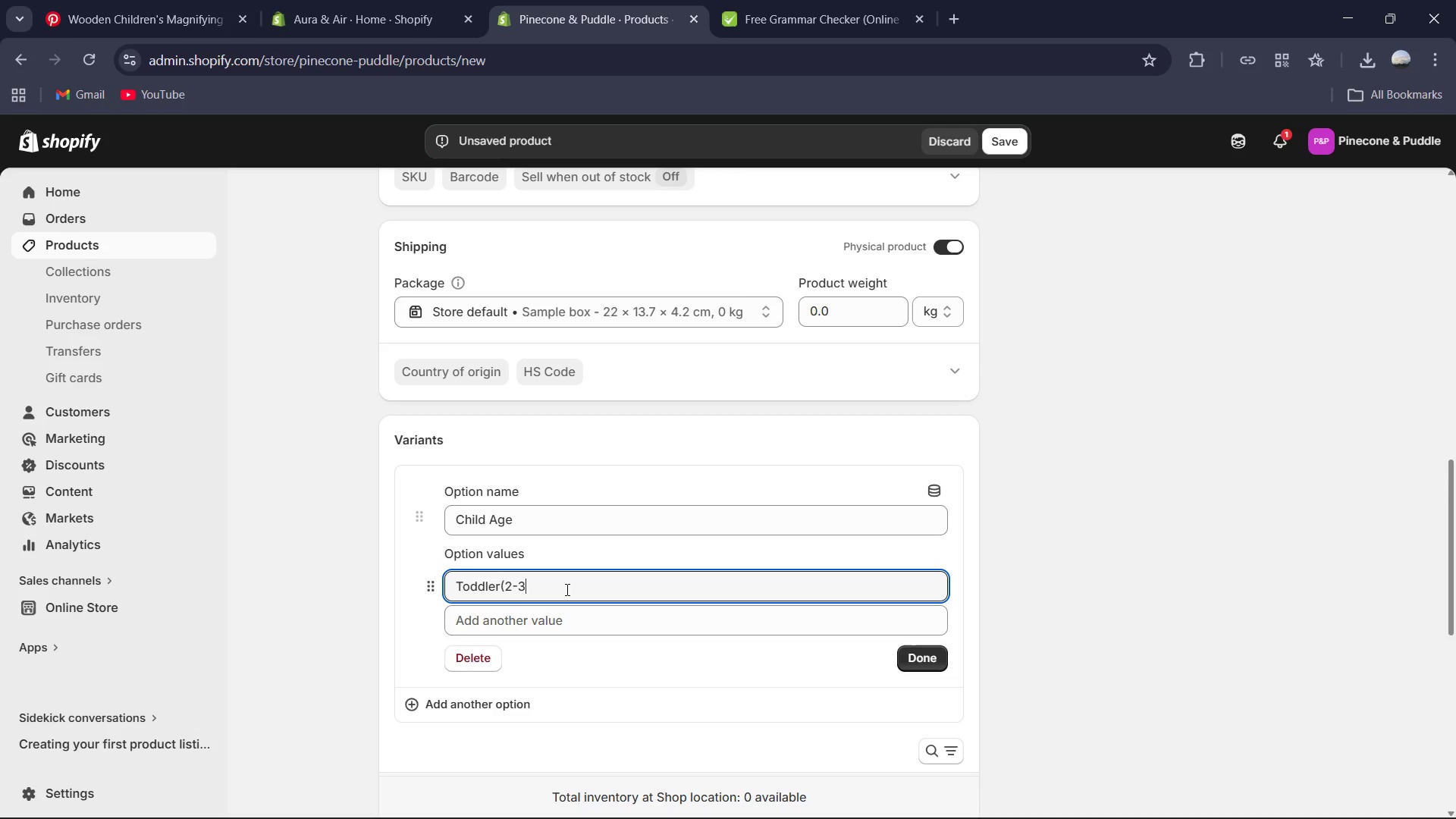 
key(Shift+0)
 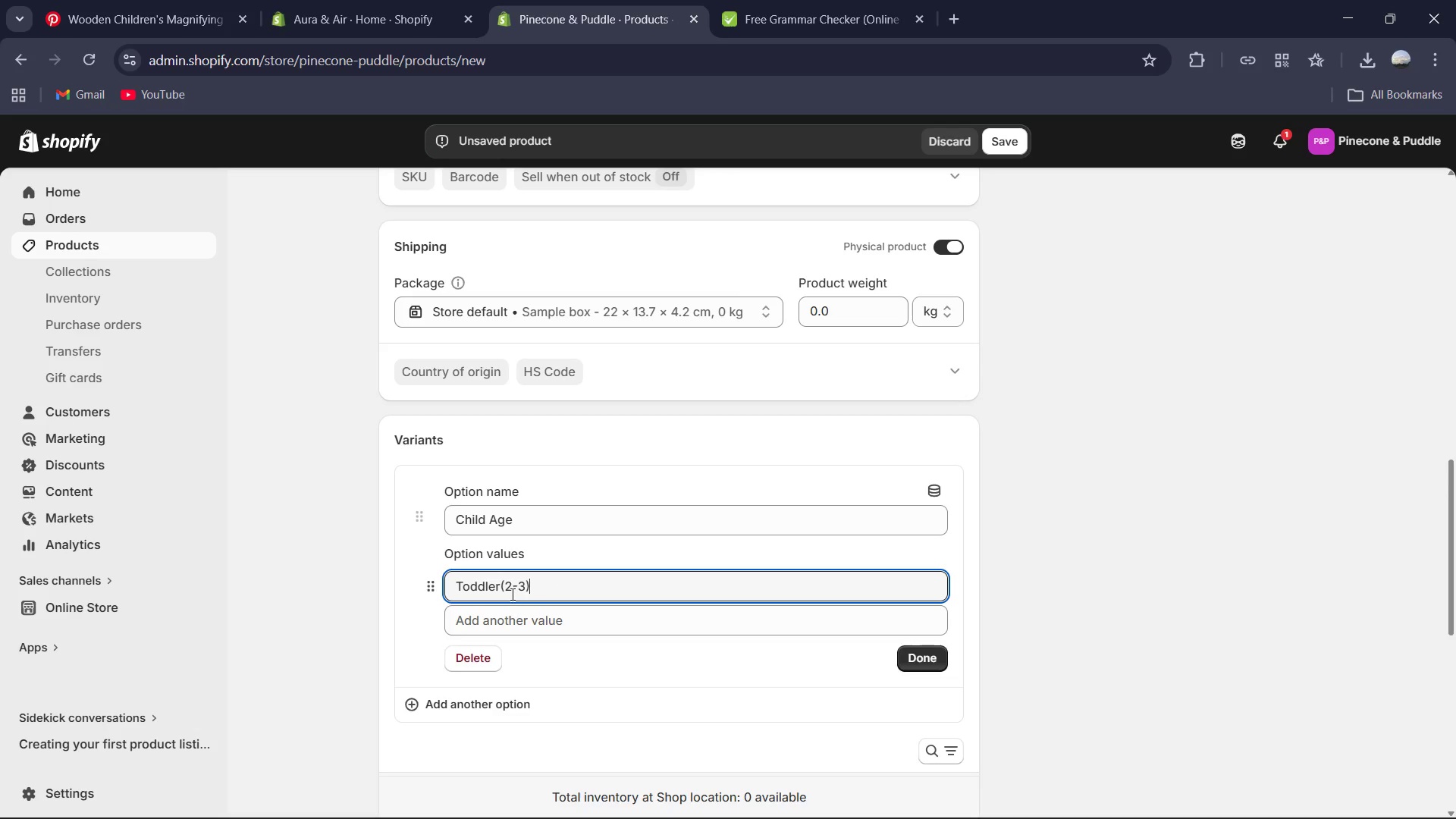 
left_click([506, 588])
 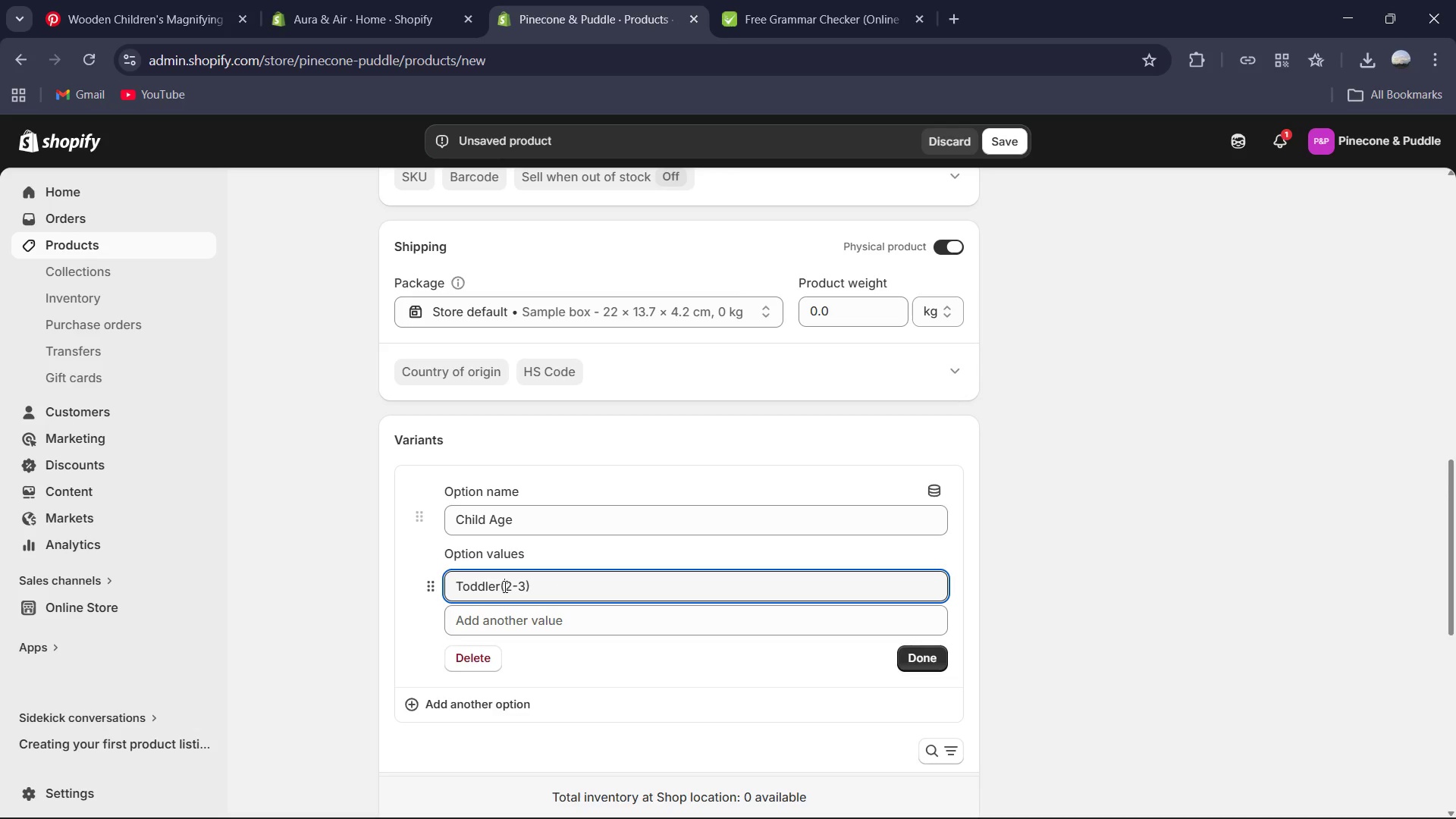 
left_click([500, 584])
 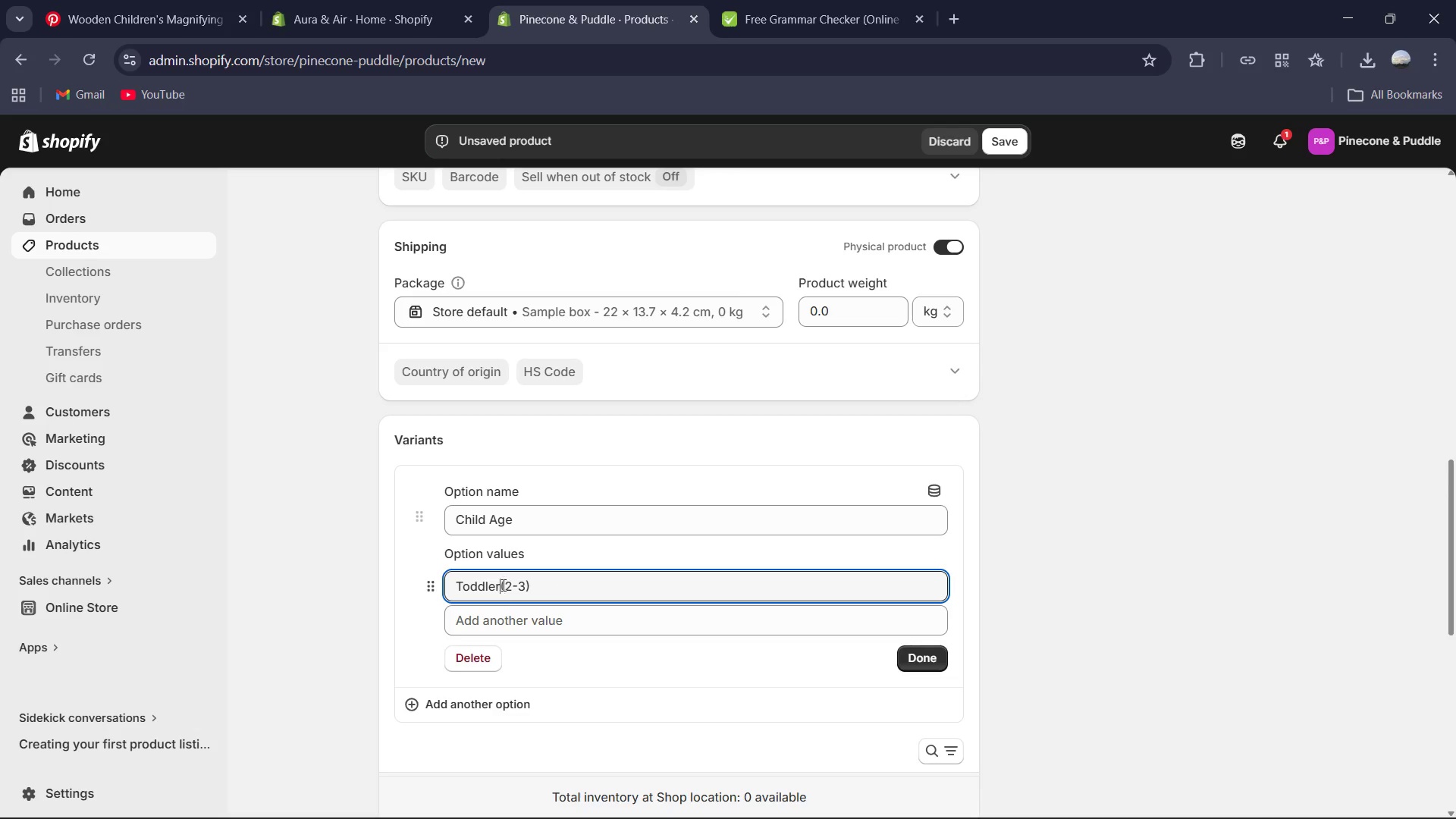 
key(Space)
 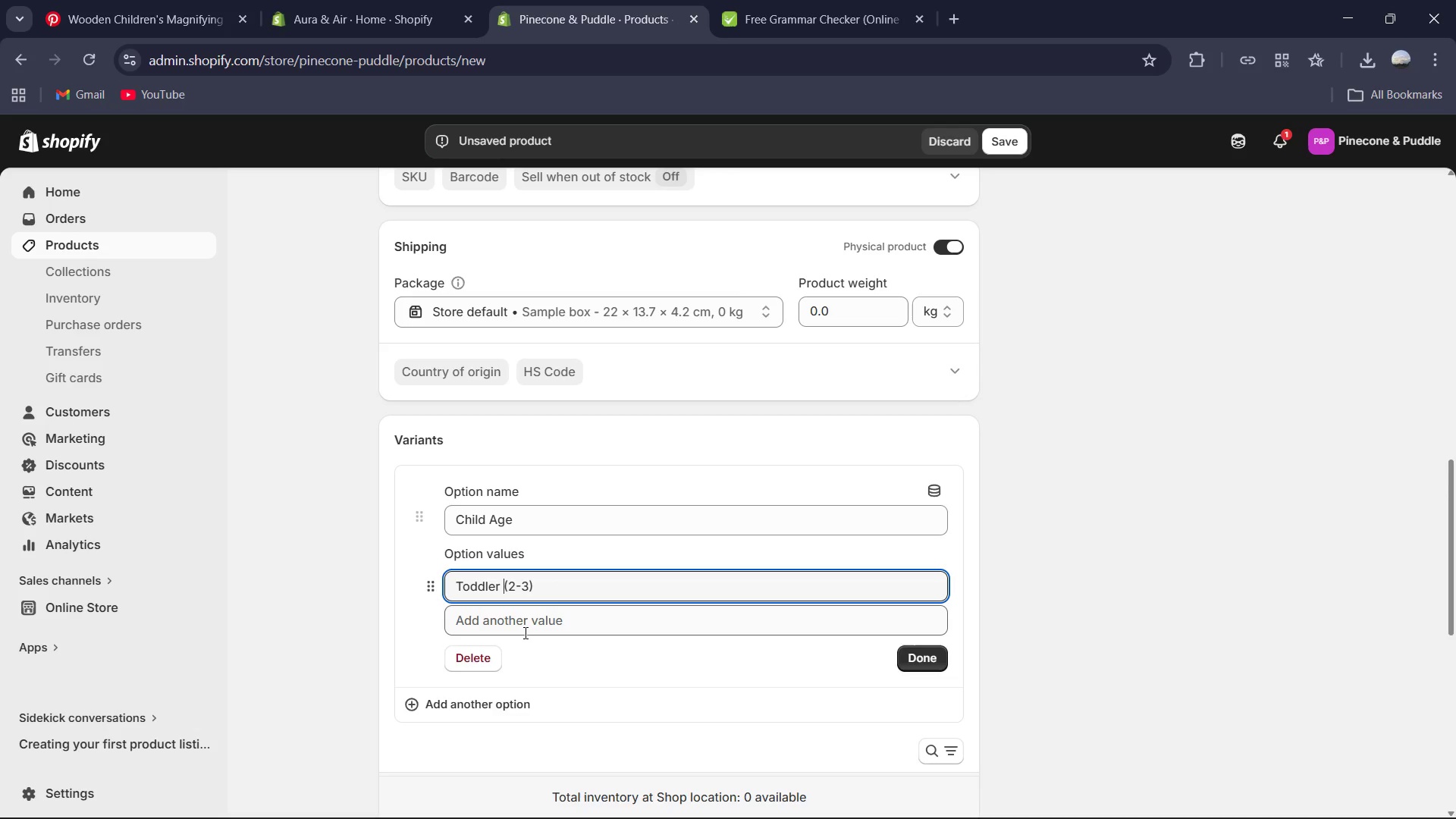 
left_click([524, 632])
 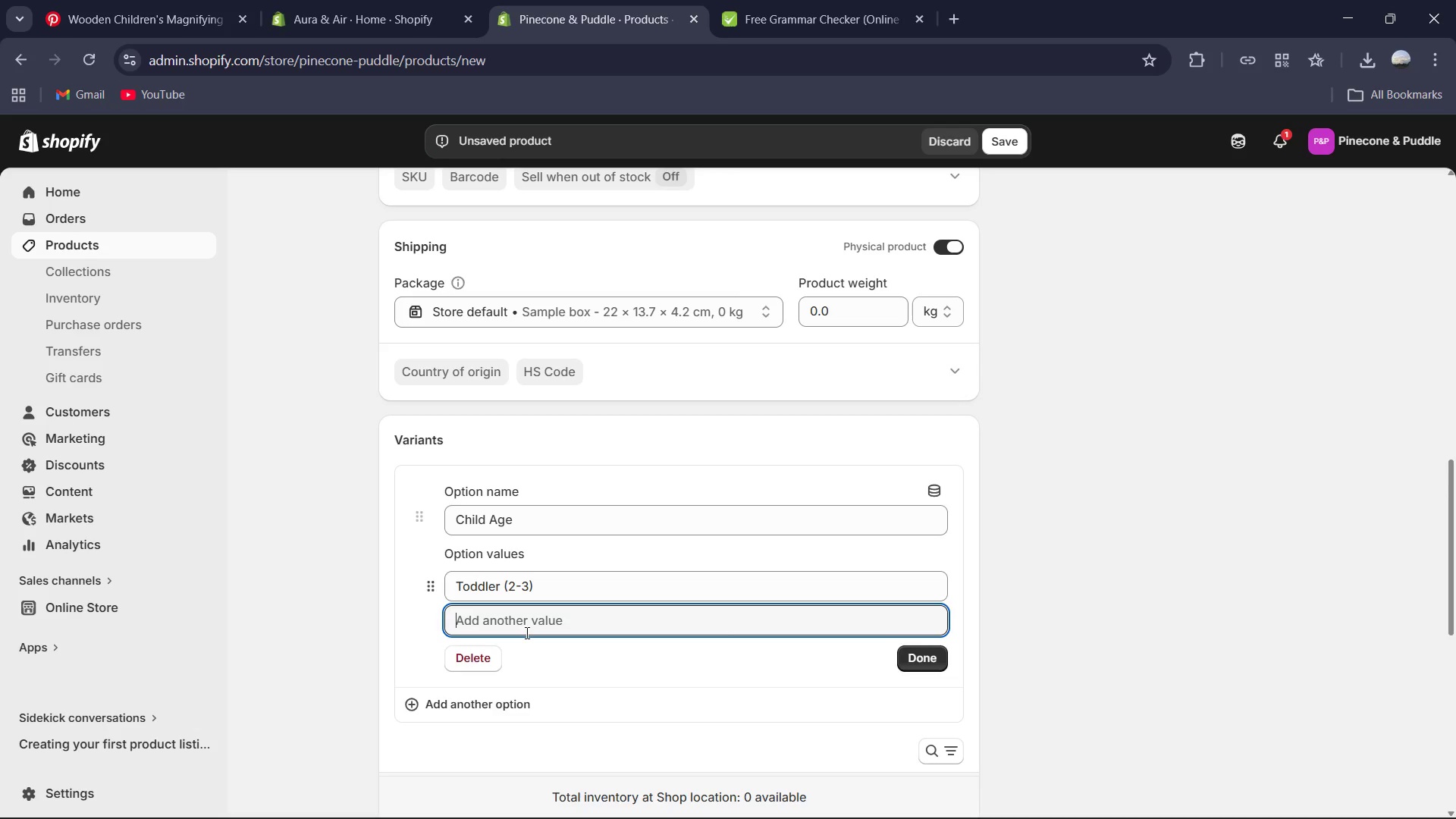 
type(Op)
key(Backspace)
key(Backspace)
type(Preschool()
key(Backspace)
type( (4-5))
 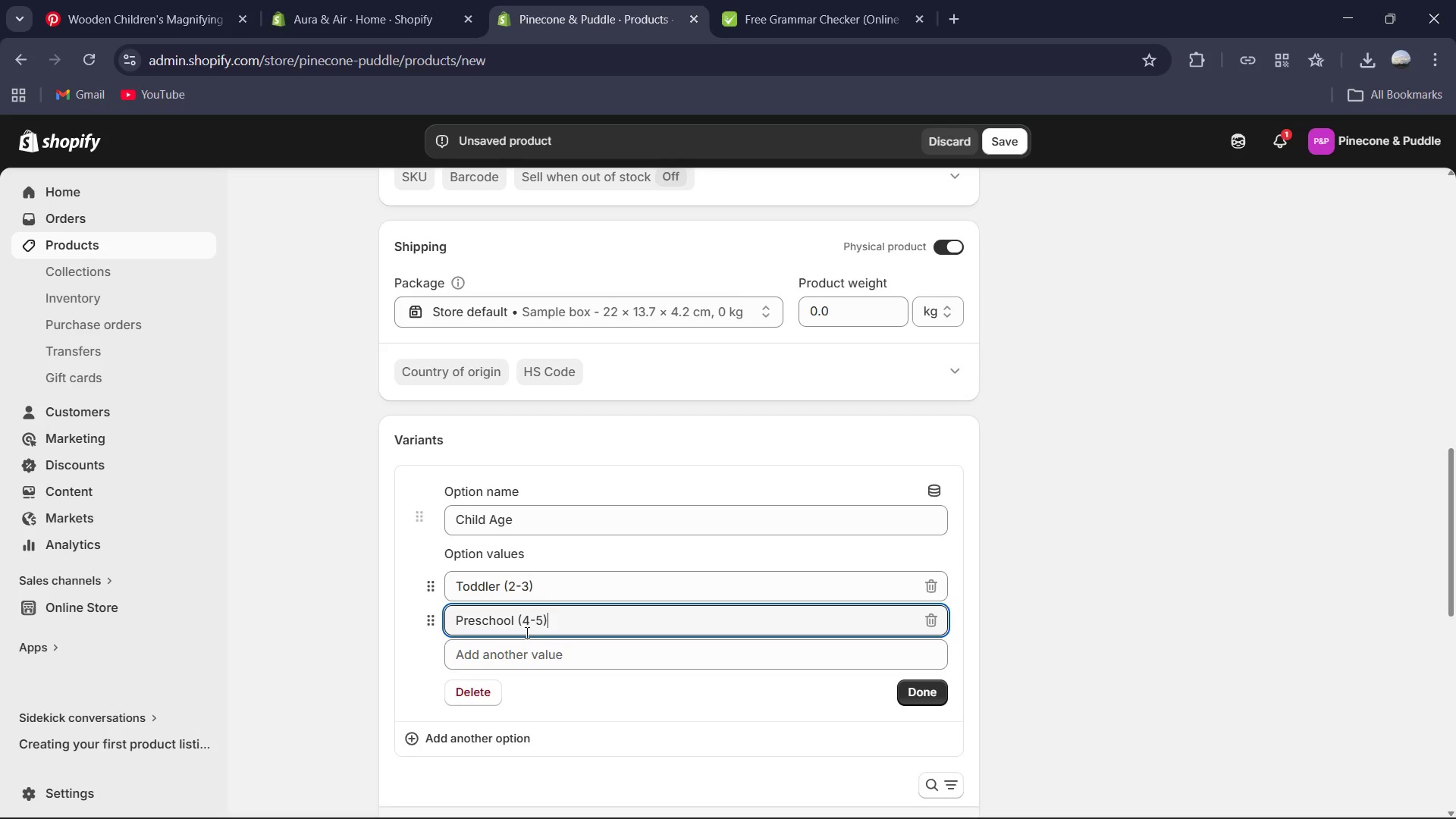 
left_click([924, 686])
 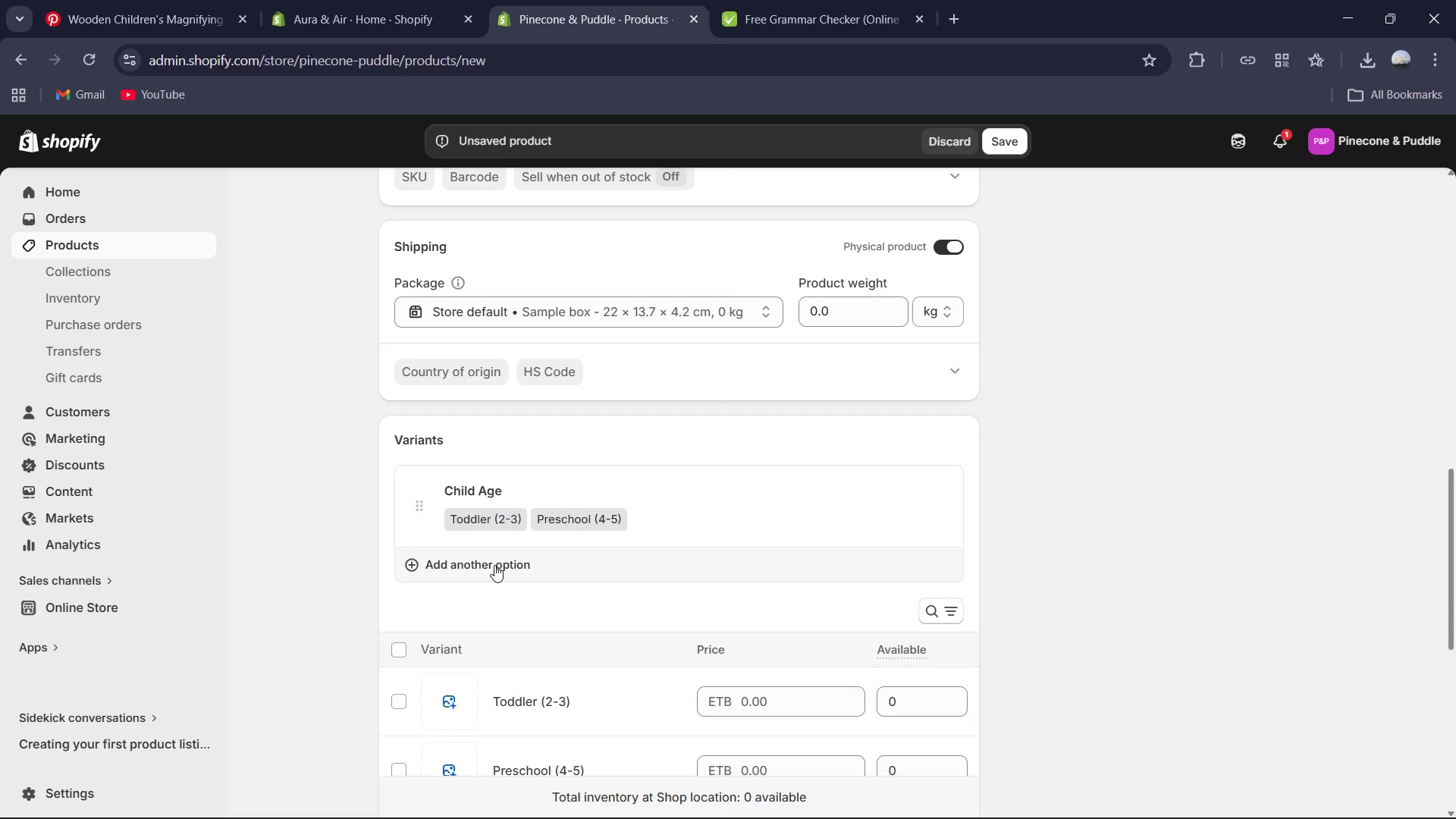 
left_click([494, 565])
 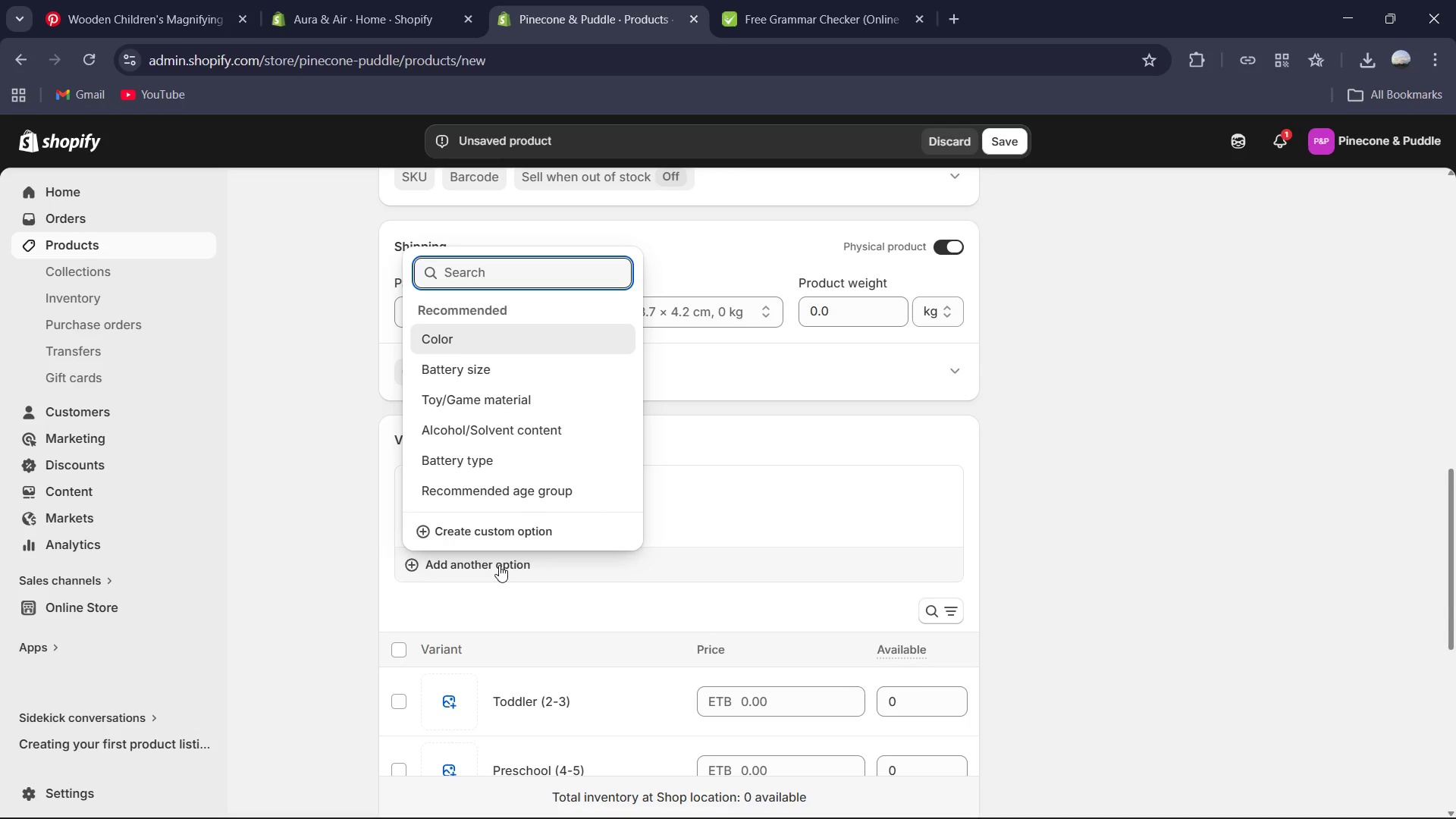 
type(Tool Tier )
 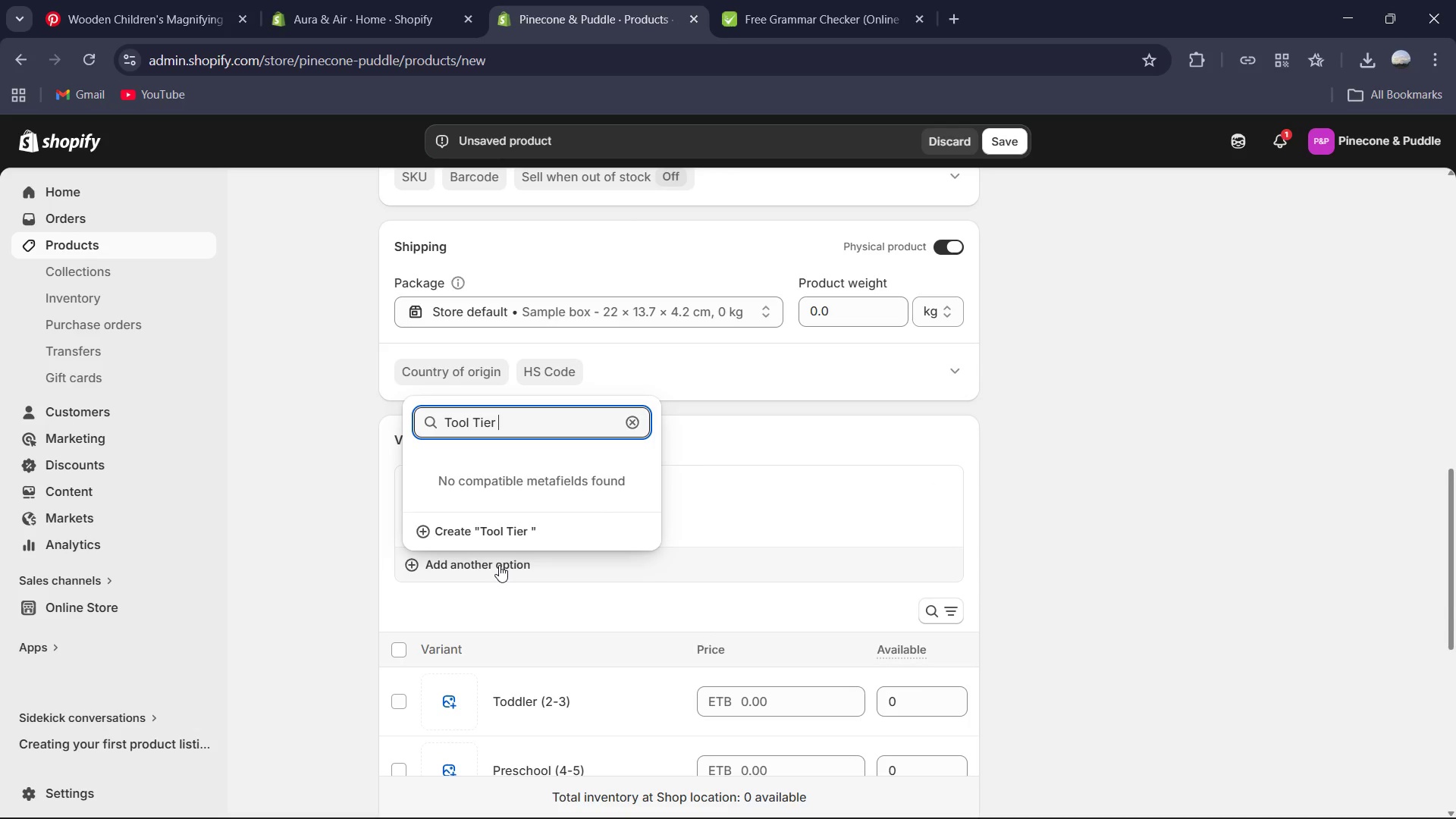 
type(Standard )
 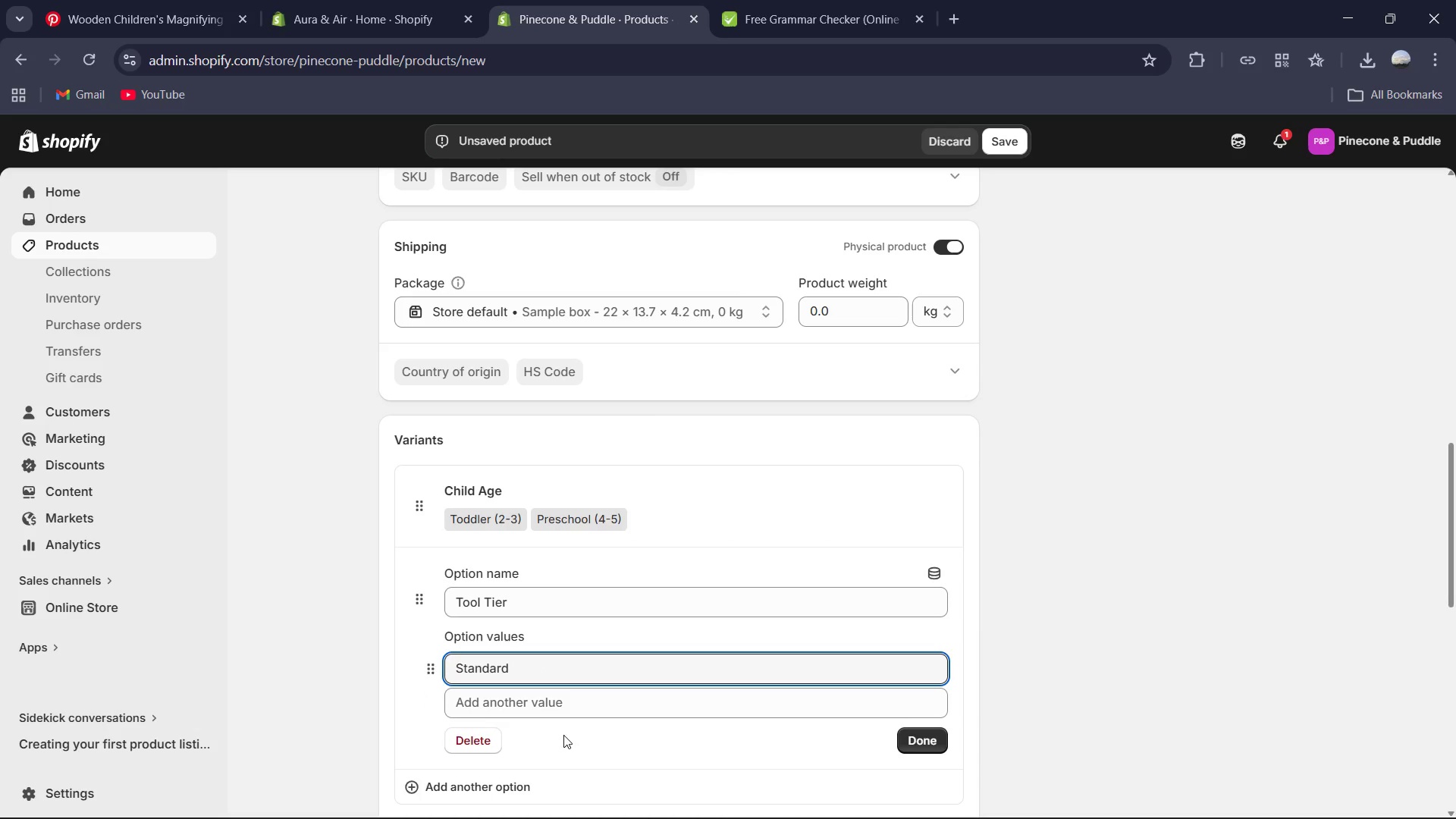 
left_click([557, 712])
 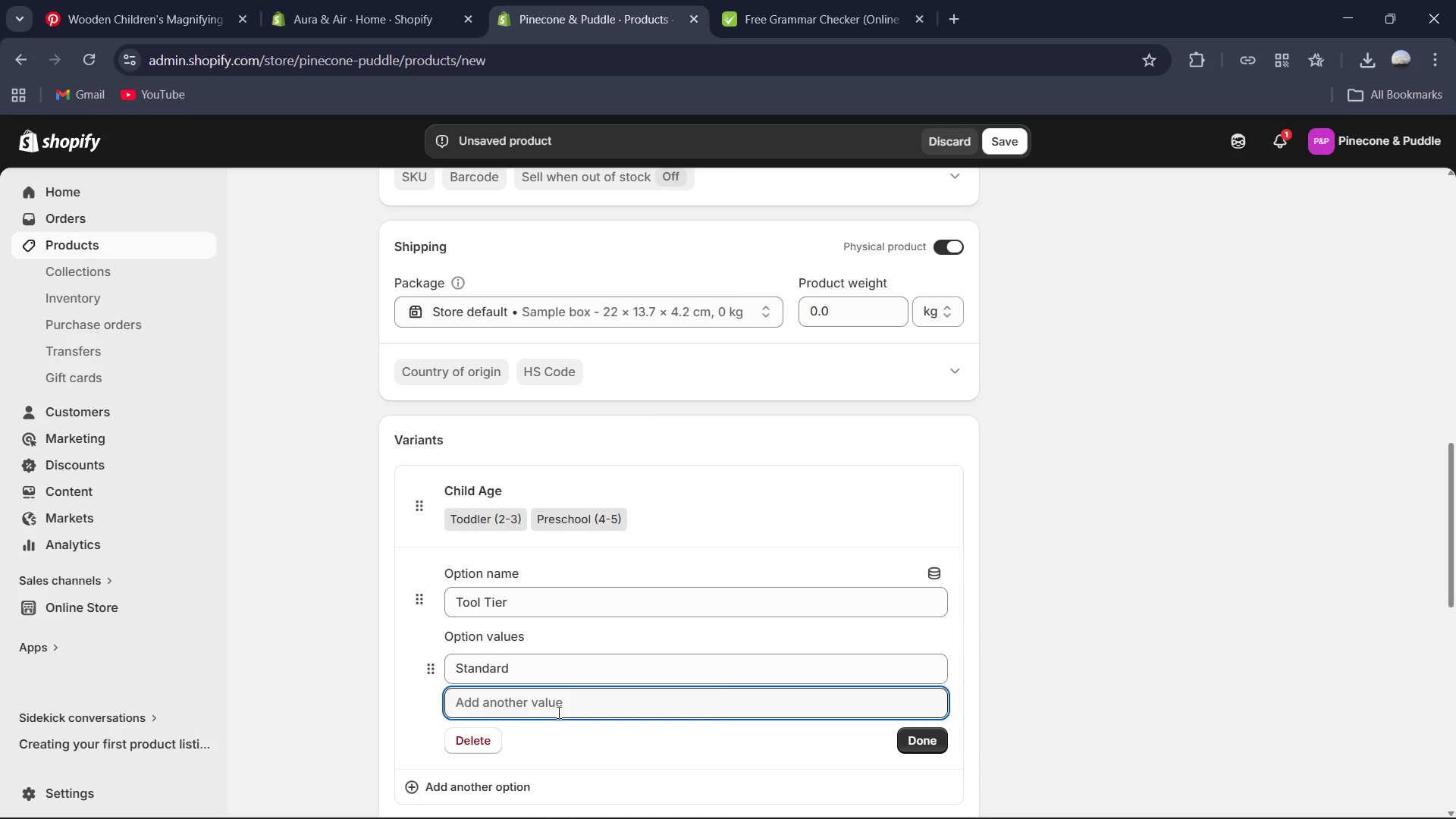 
type(EXPLORER Plus )
 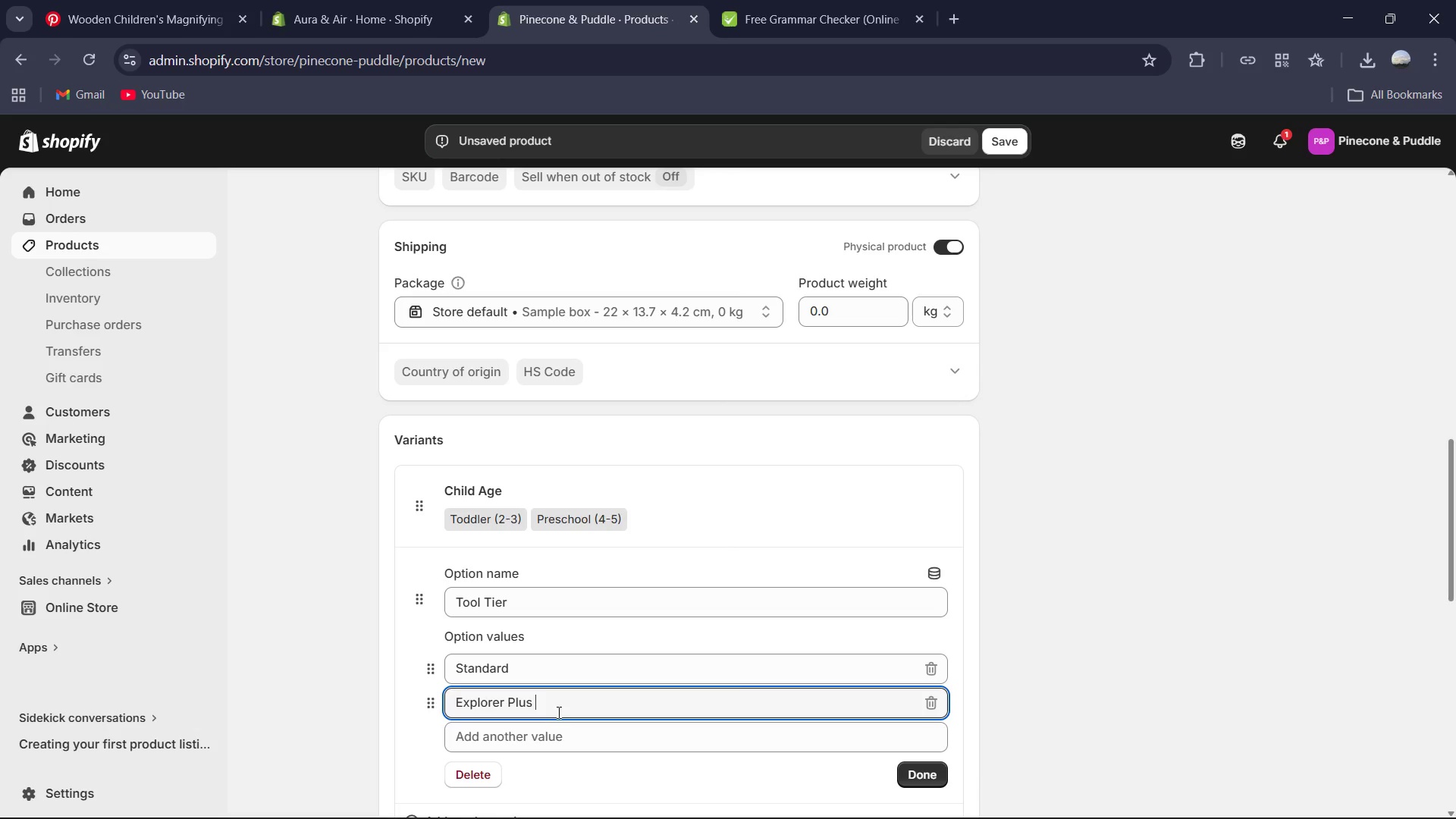 
scroll: coordinate [833, 626], scroll_direction: down, amount: 2.0
 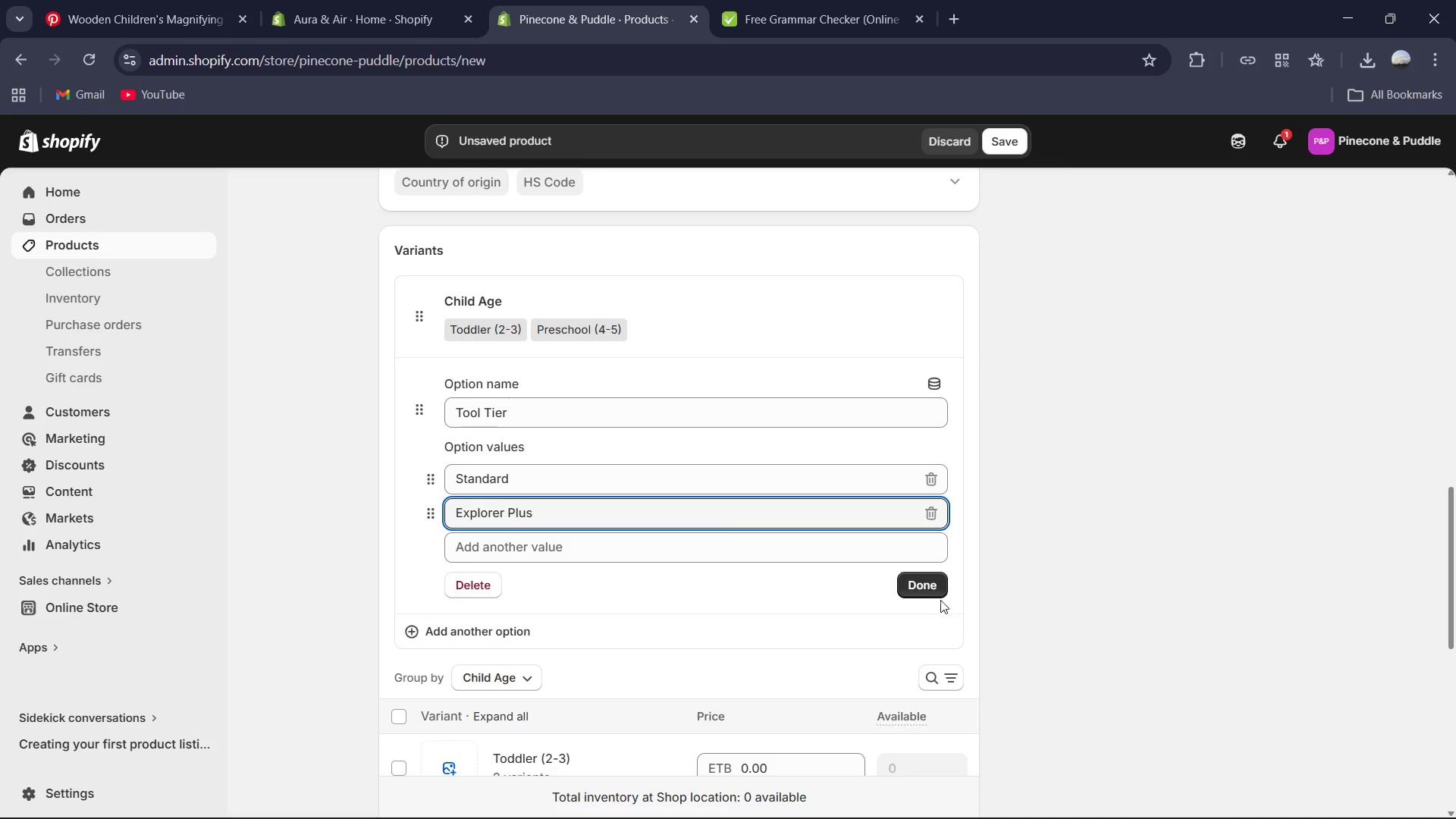 
left_click([937, 585])
 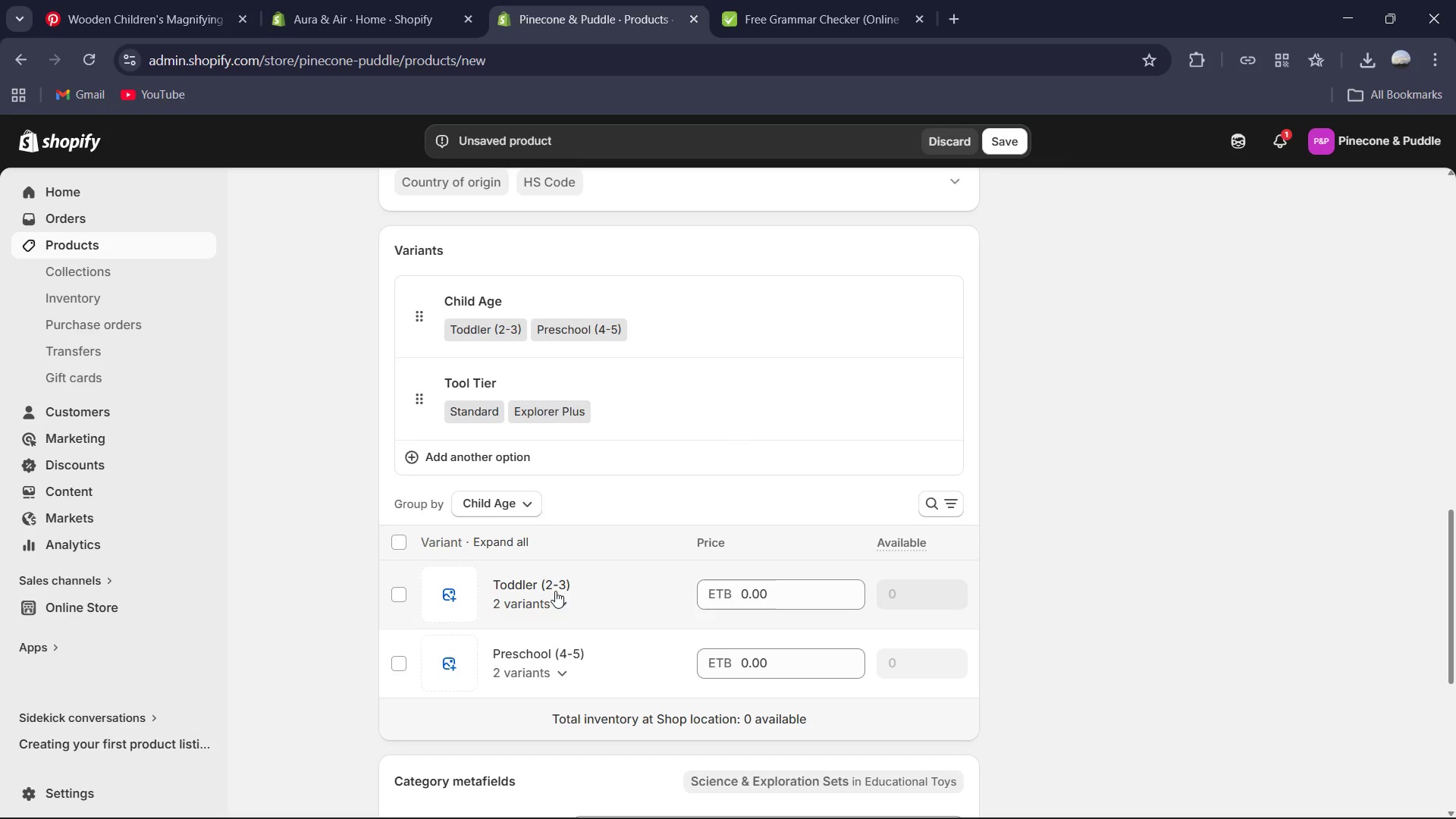 
left_click([564, 600])
 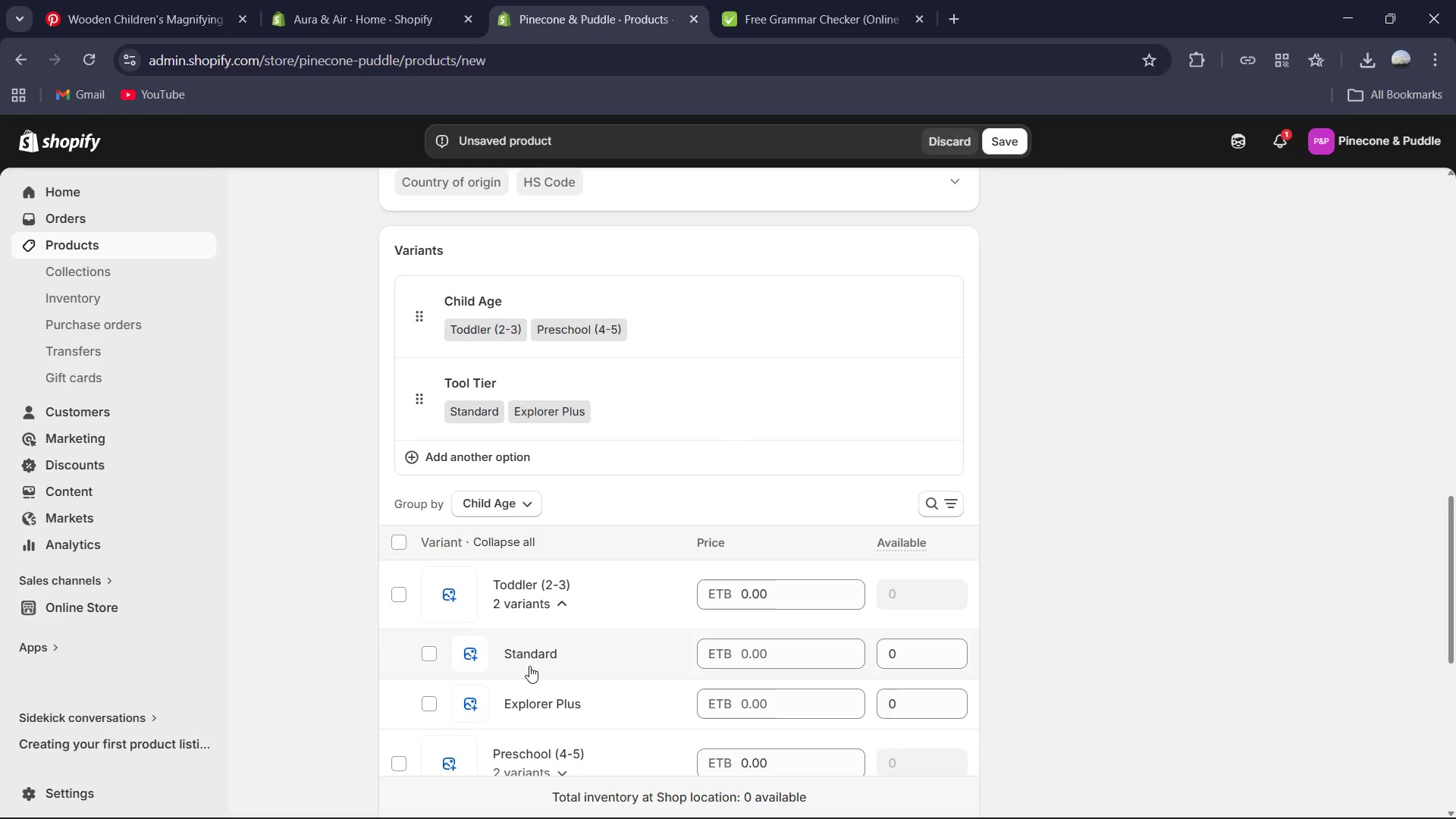 
left_click([532, 655])
 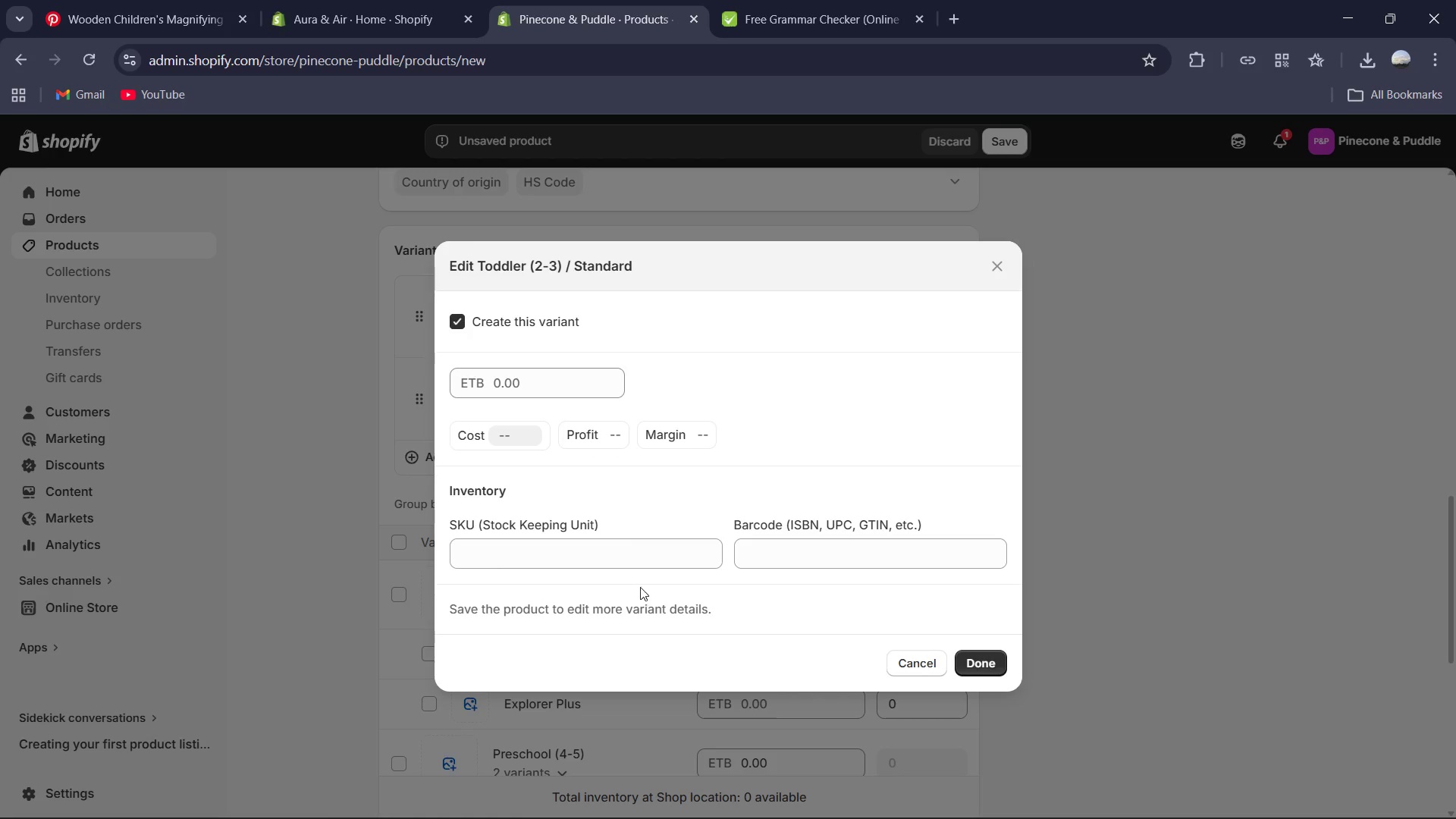 
left_click([617, 553])
 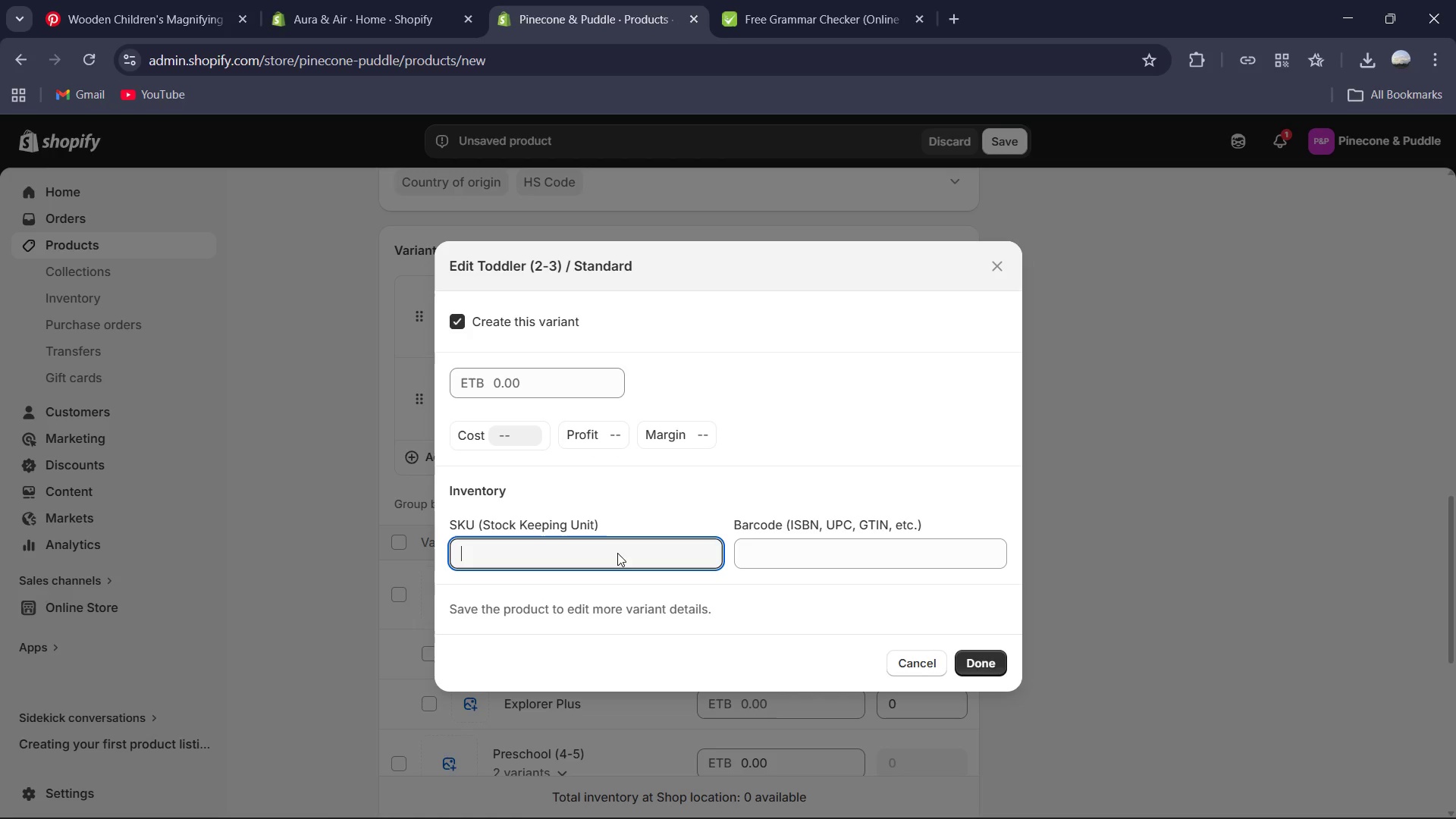 
type(PP-SPR-TD-ST)
 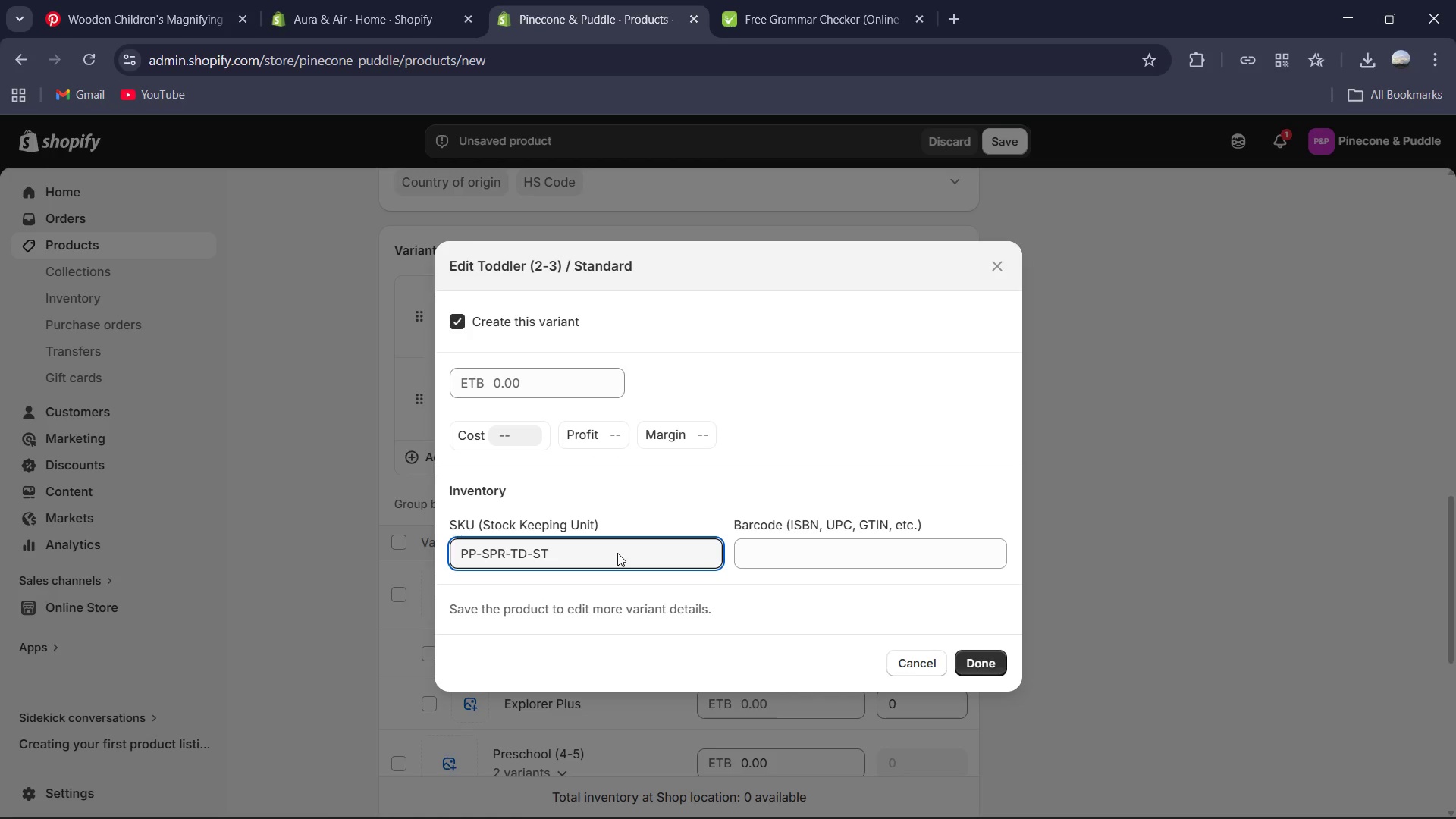 
key(Control+Q)
 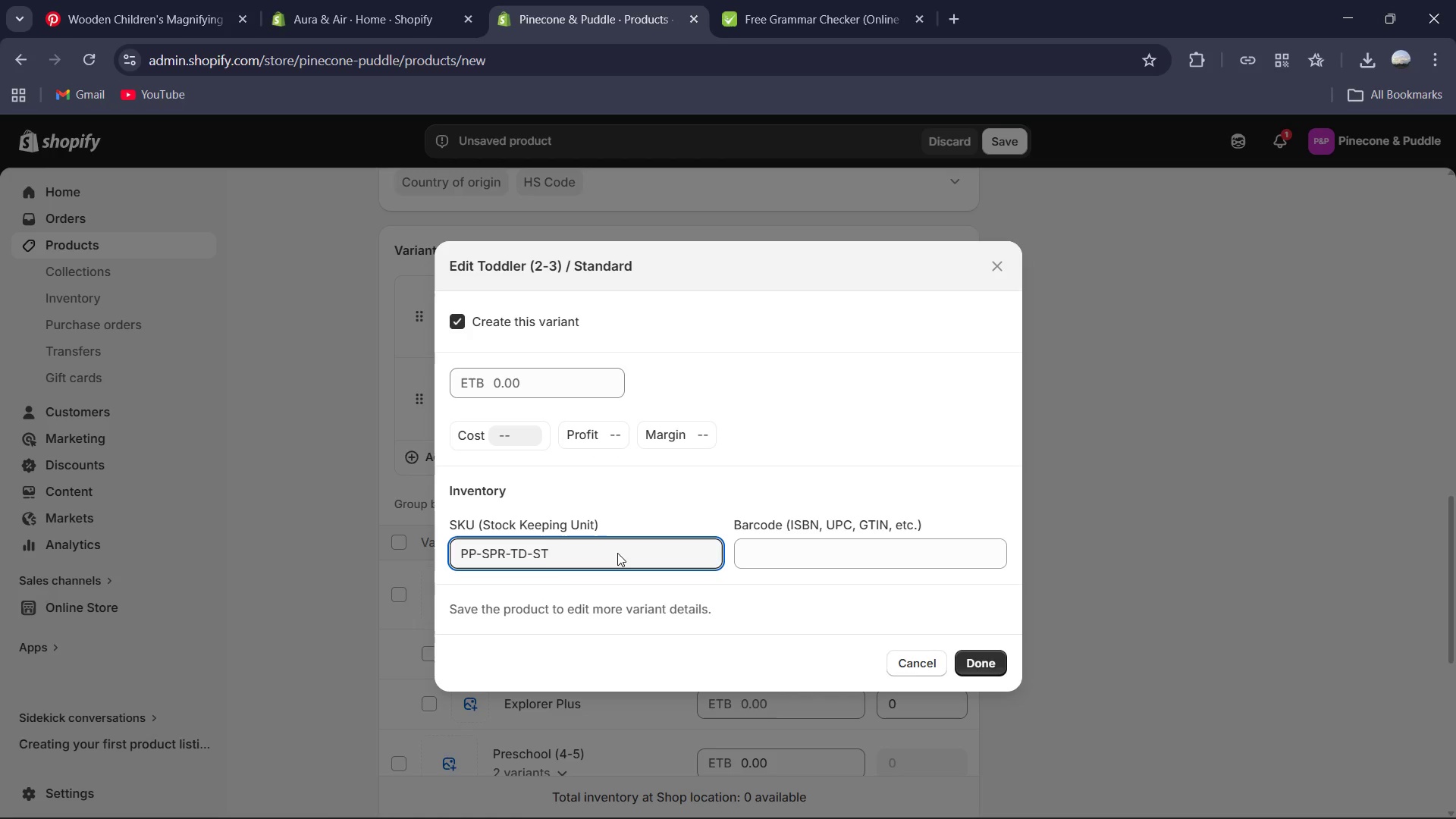 
key(Control+A)
 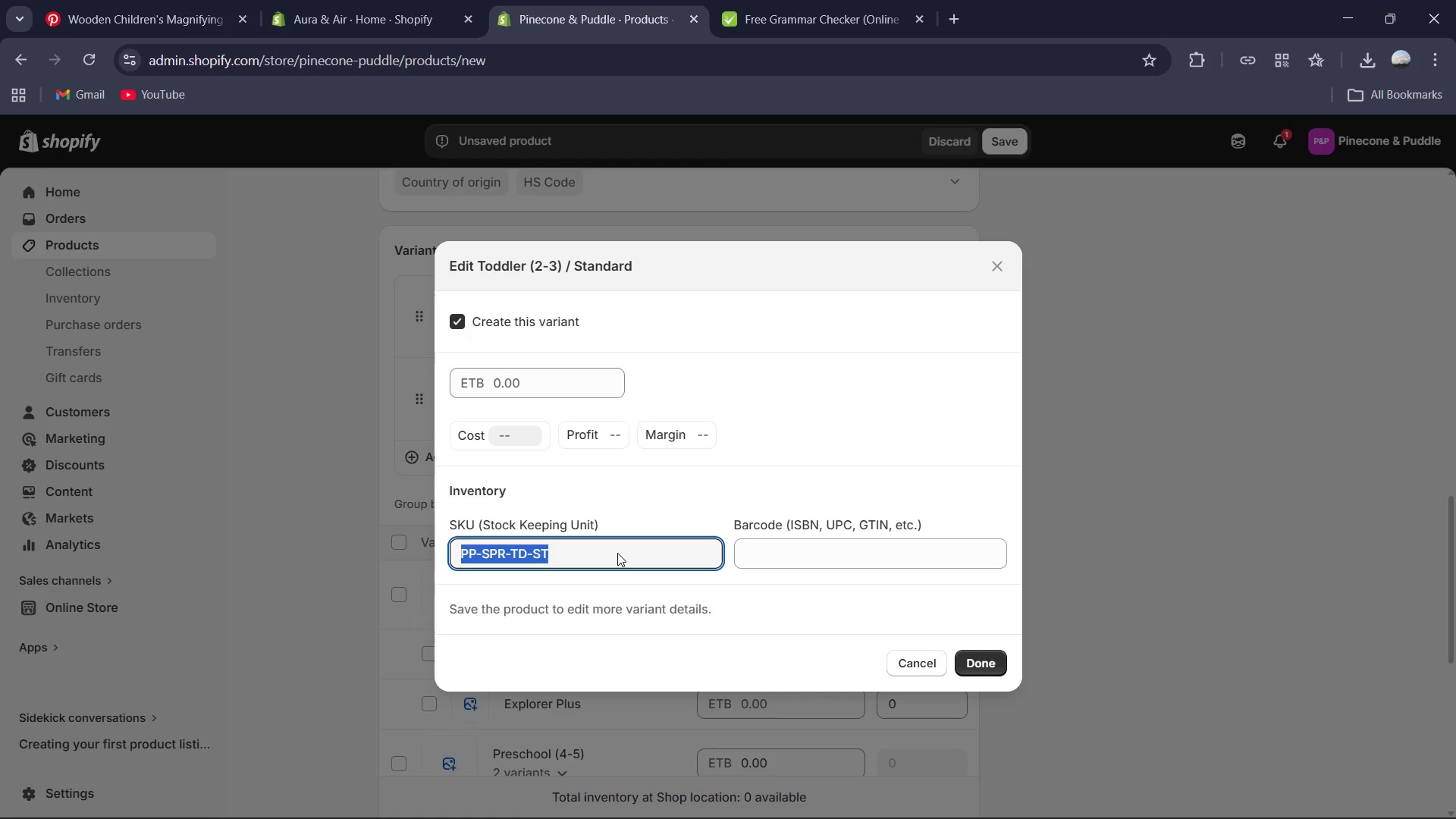 
key(Control+C)
 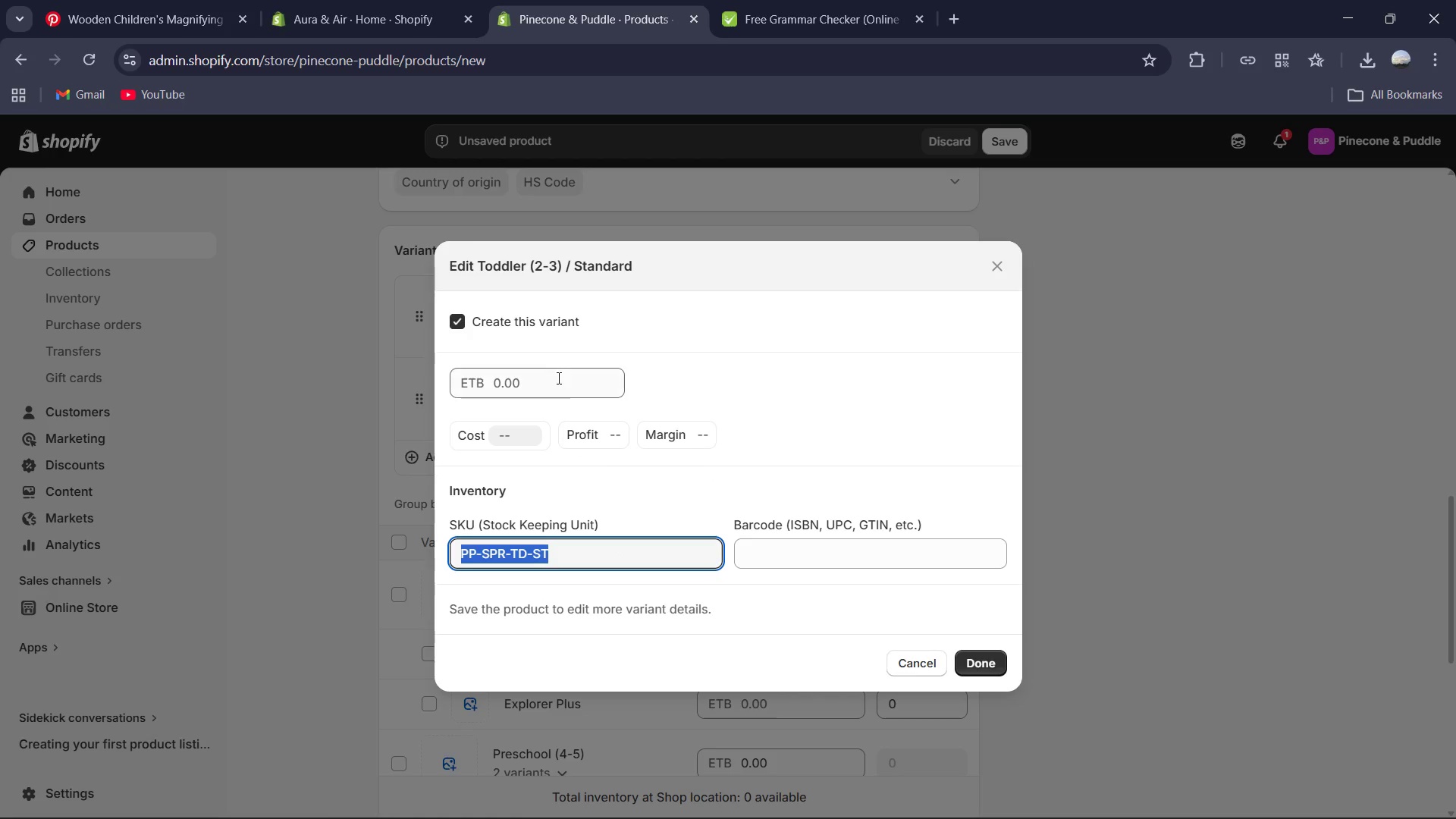 
left_click([557, 380])
 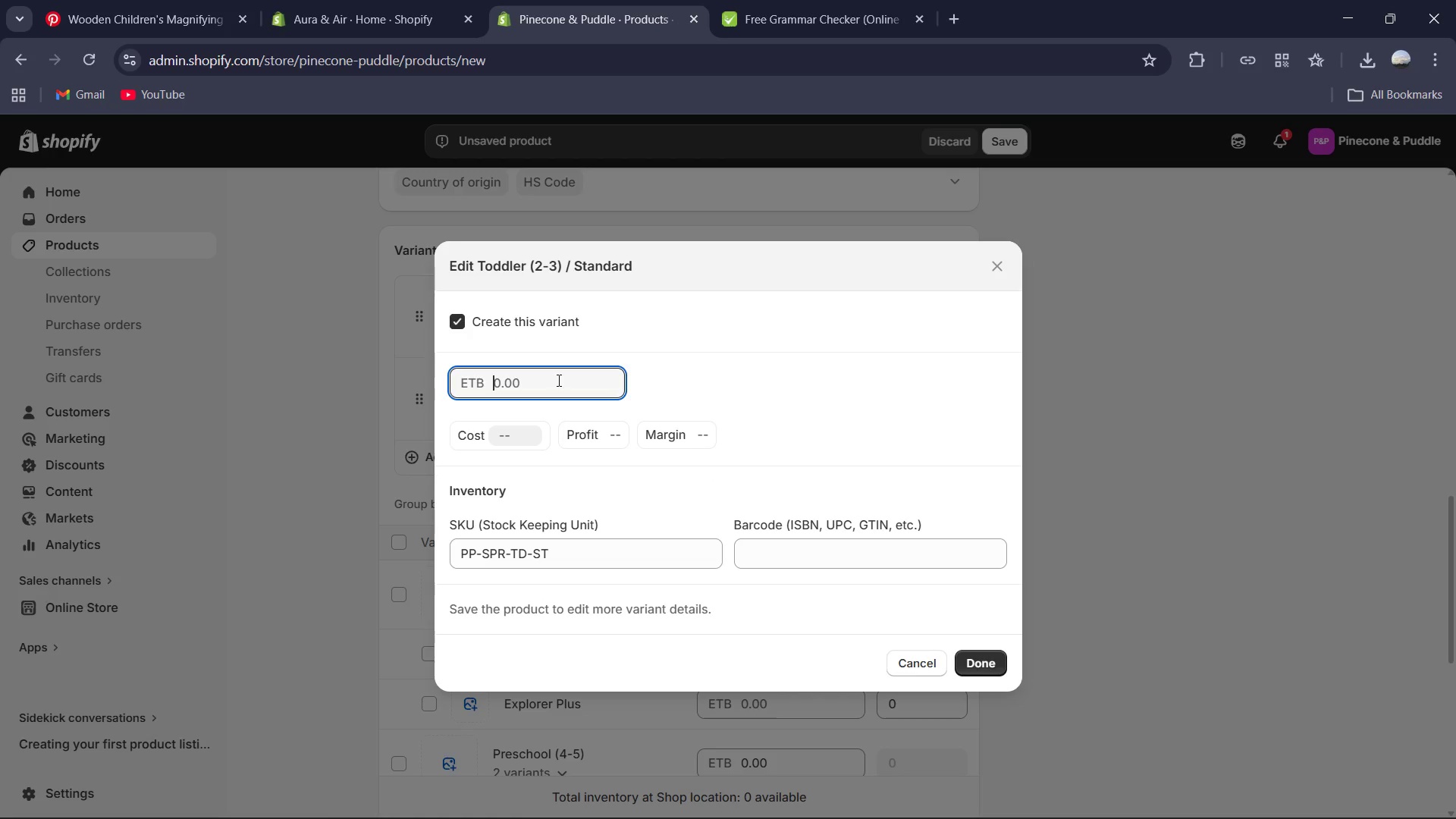 
key(Numpad4)
 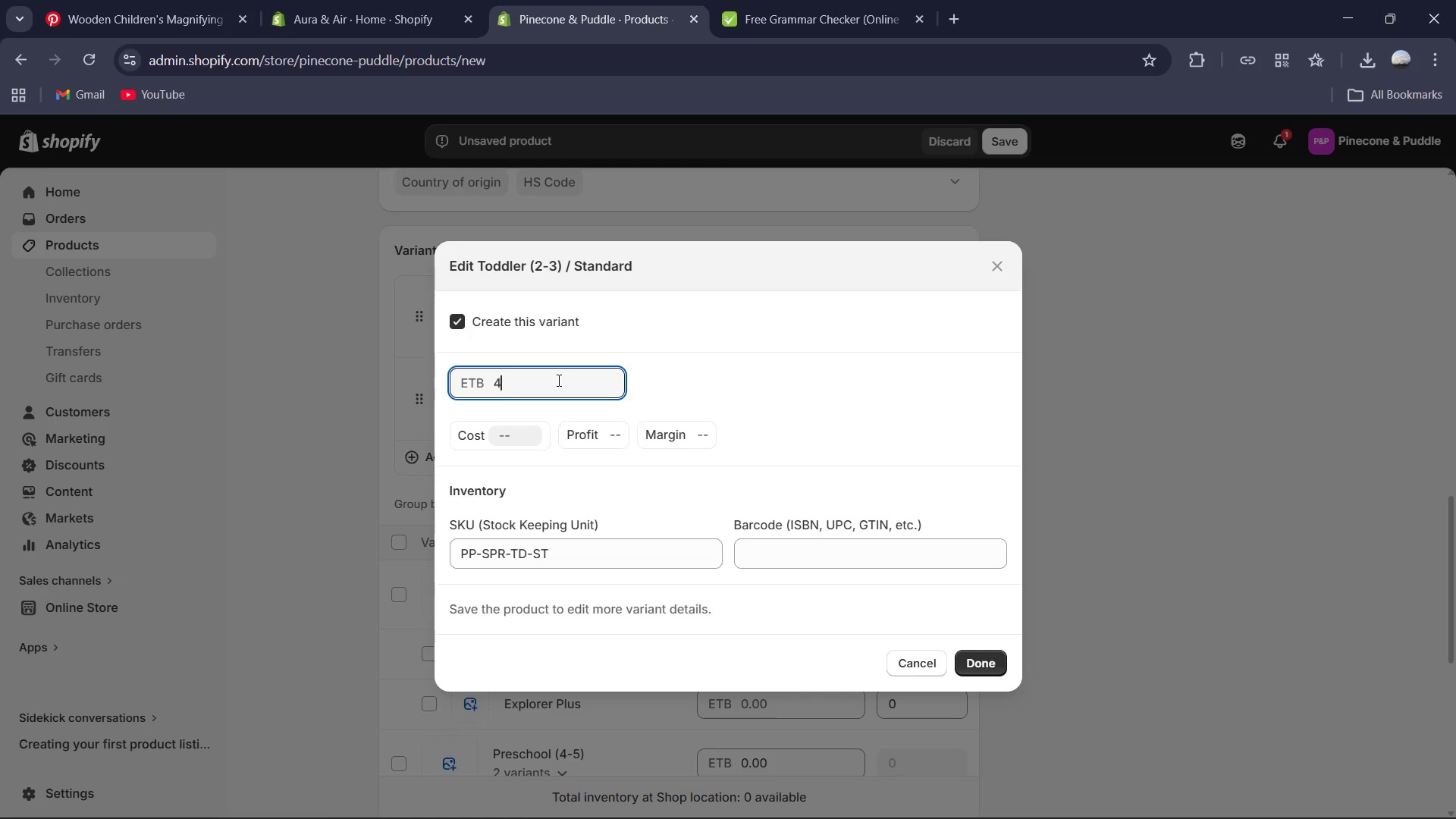 
key(Numpad5)
 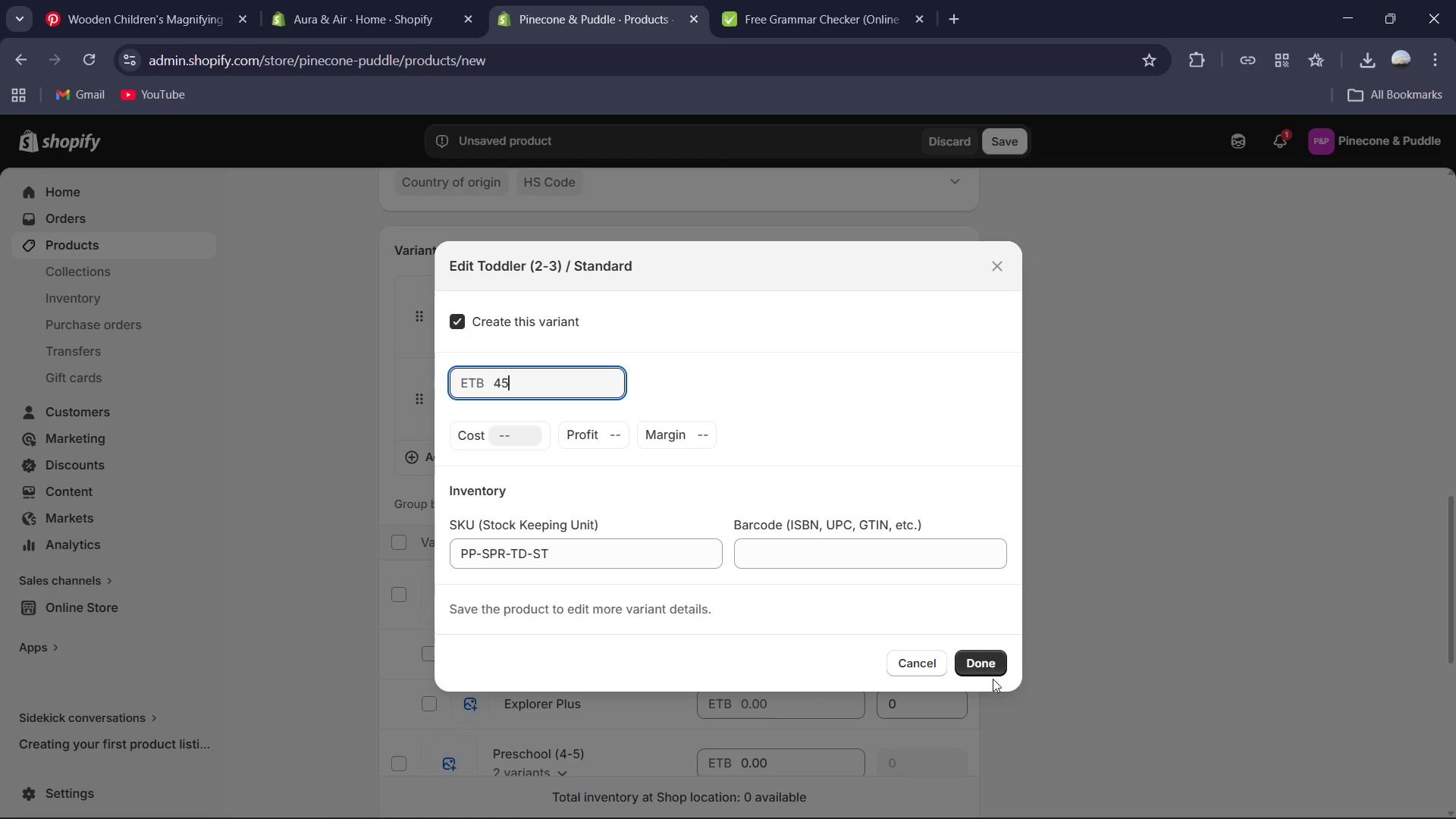 
left_click([977, 661])
 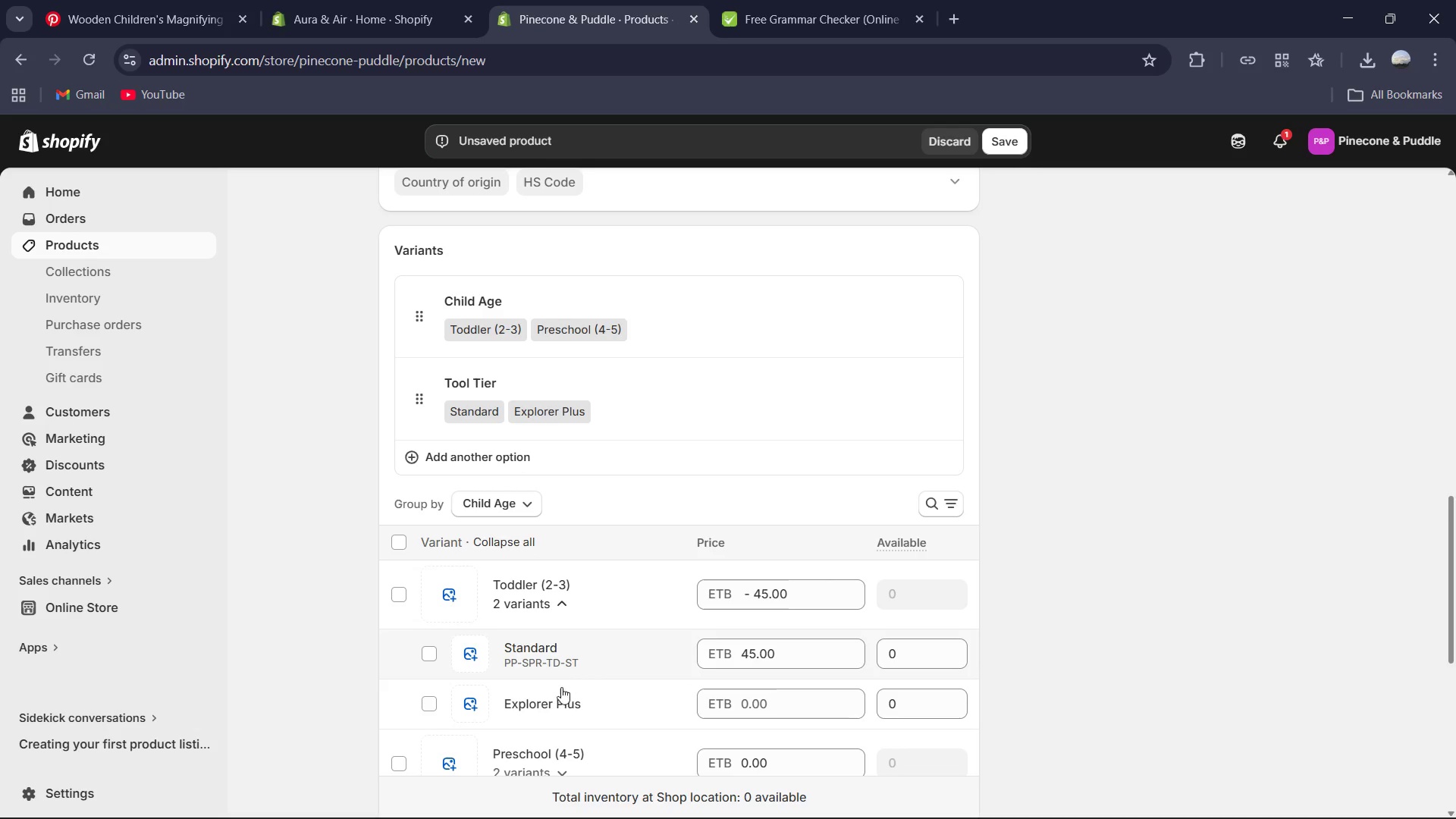 
left_click([549, 709])
 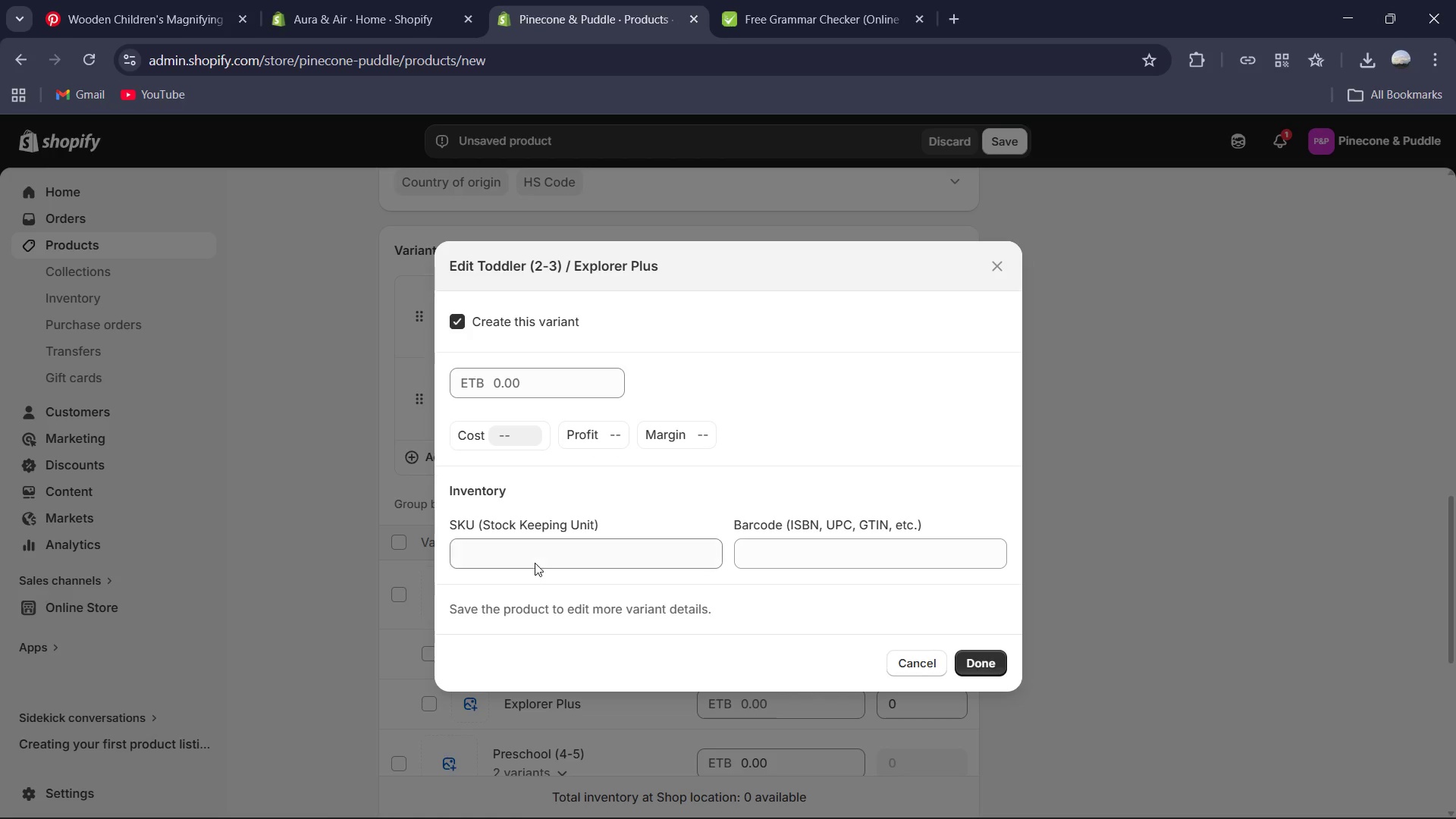 
left_click([535, 557])
 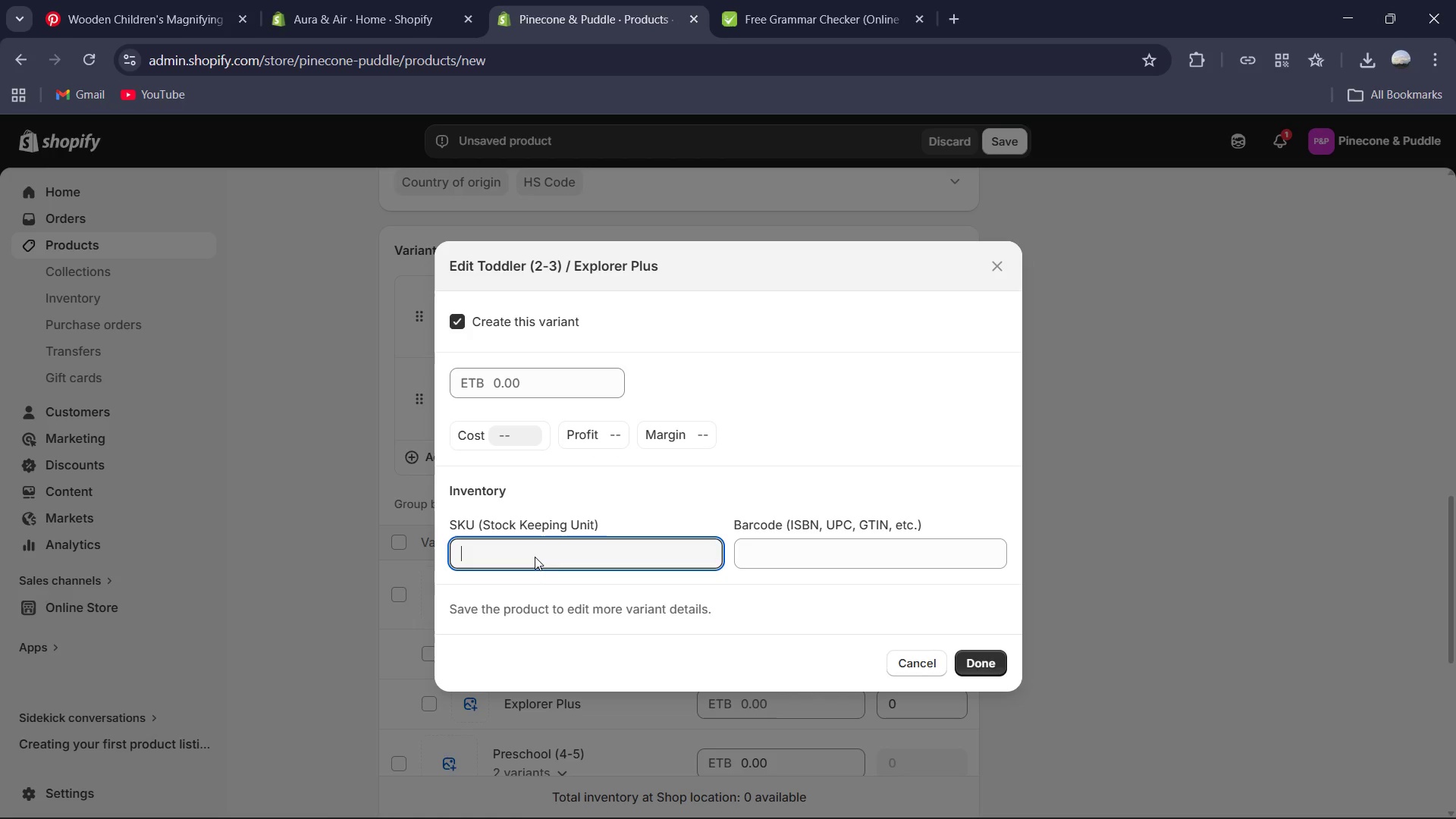 
key(Control+V)
 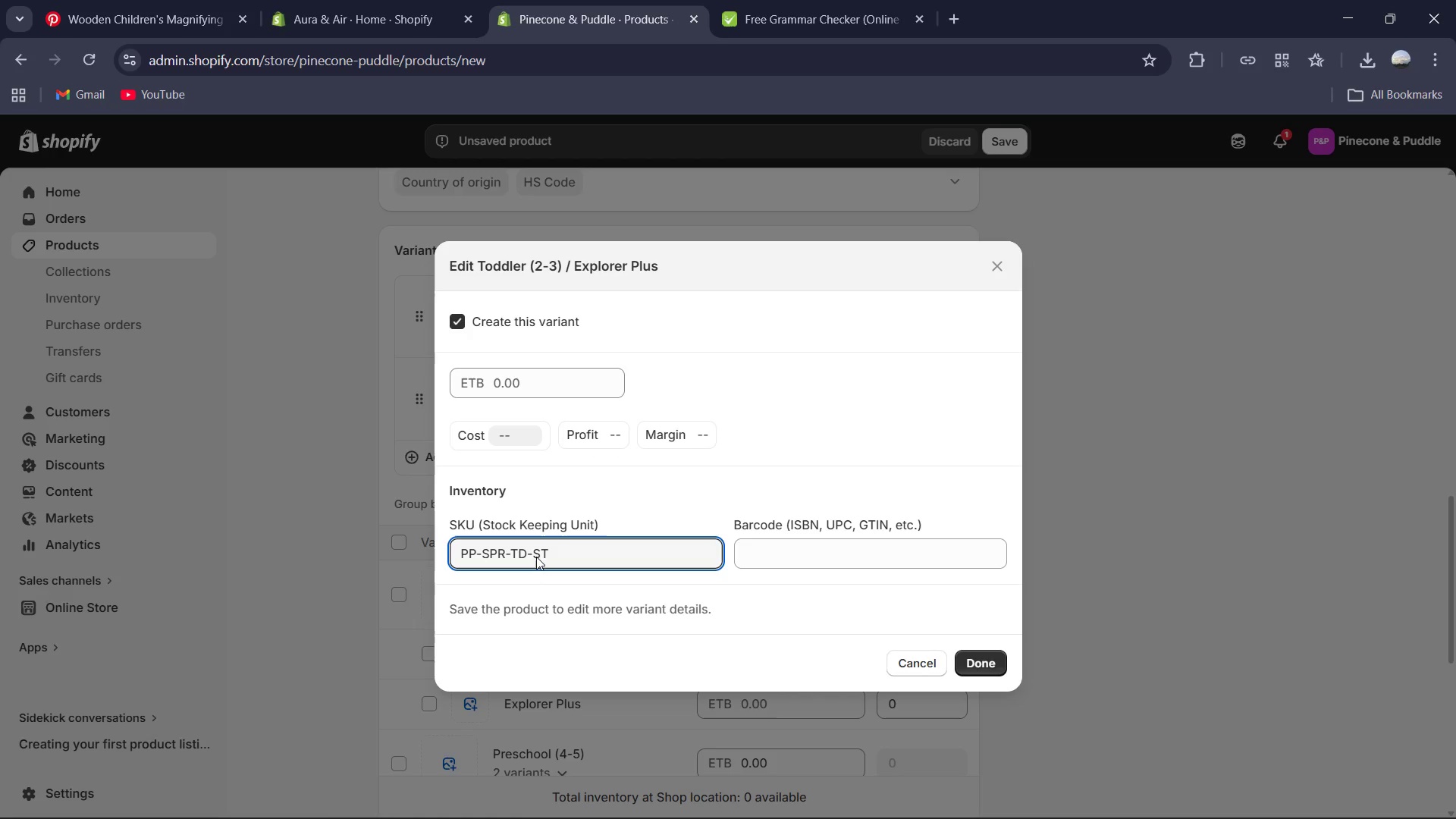 
key(Backspace)
key(Backspace)
type(EX)
 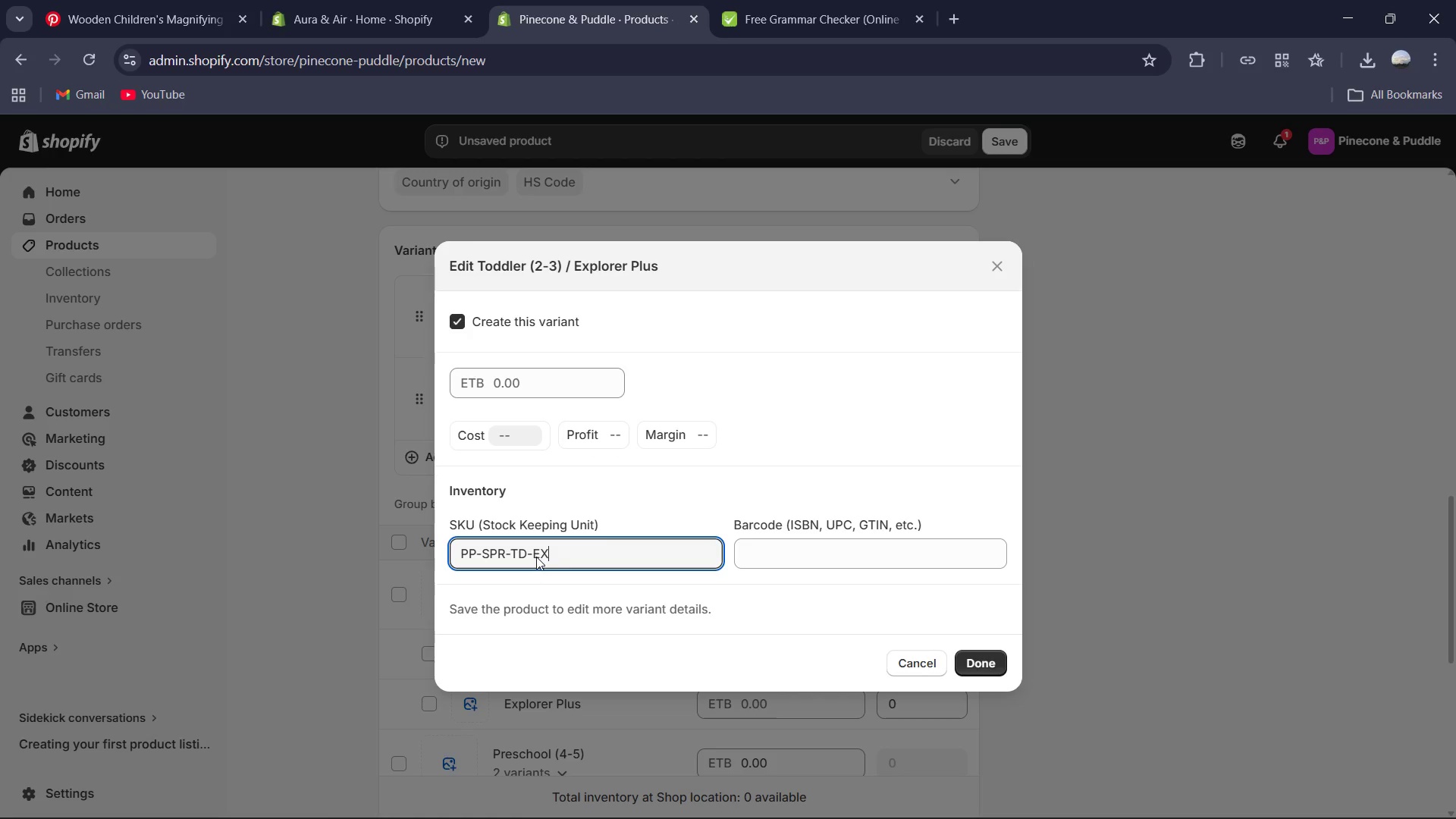 
key(Control+ControlLeft)
 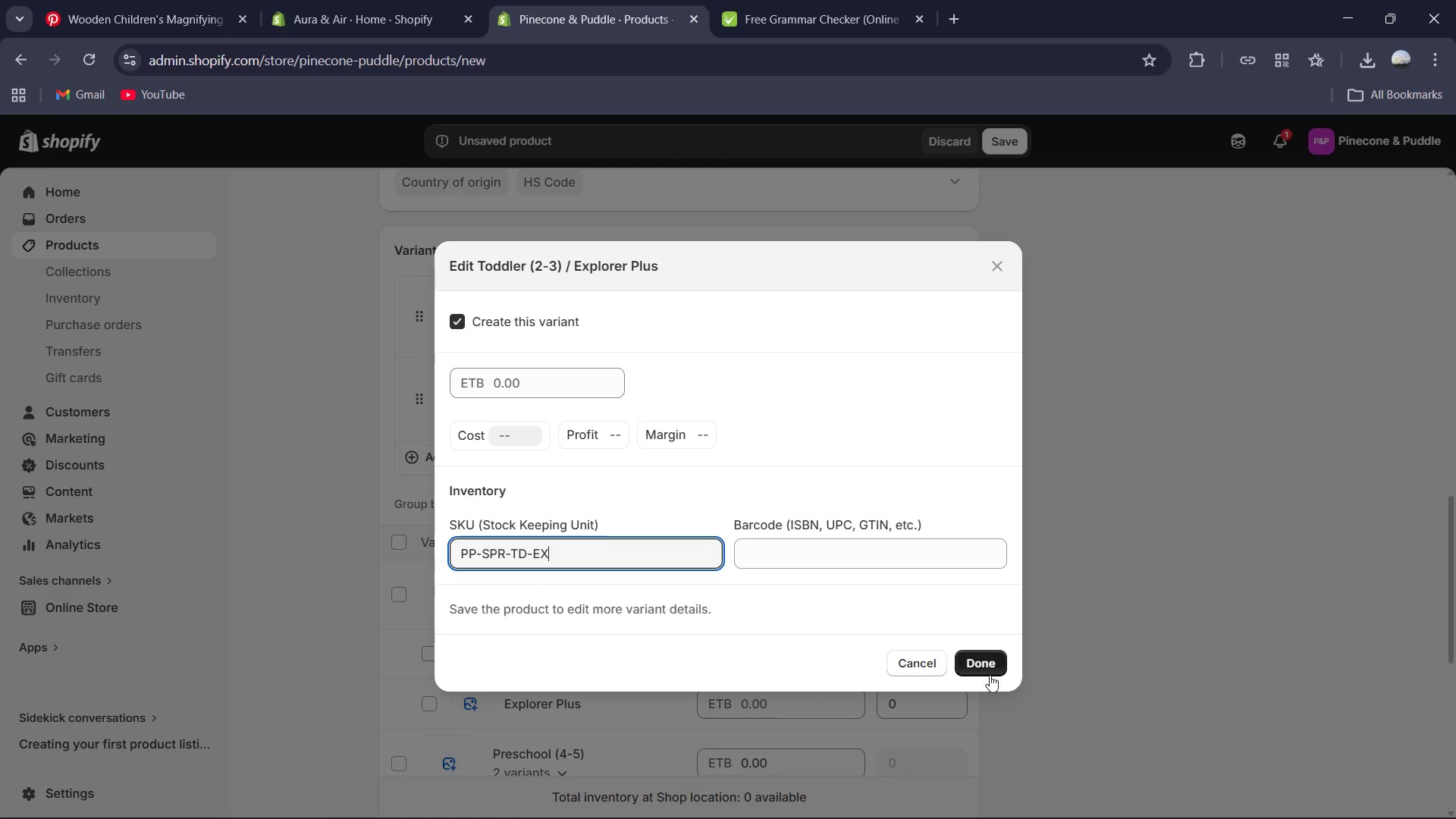 
left_click([975, 667])
 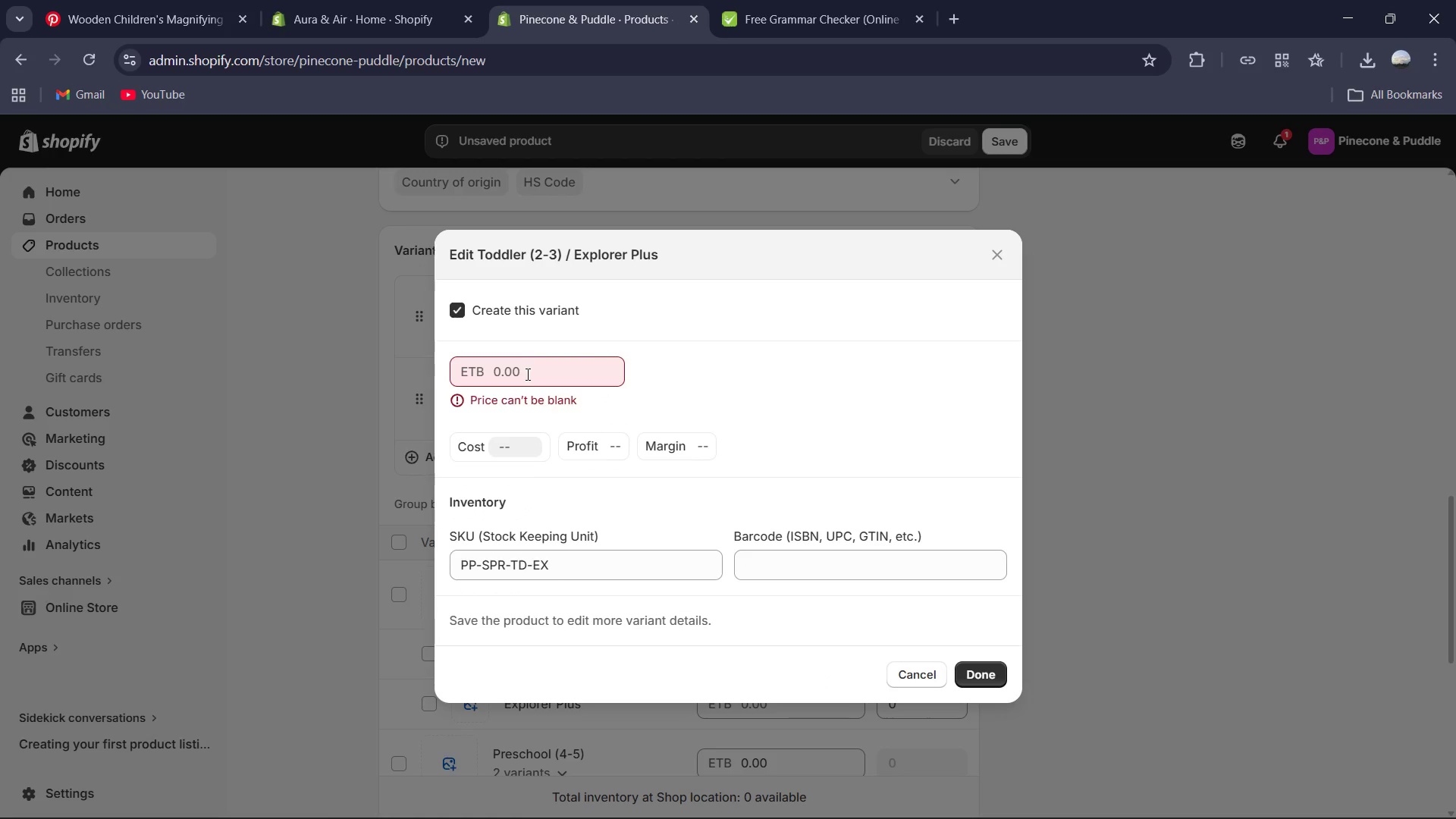 
left_click([526, 369])
 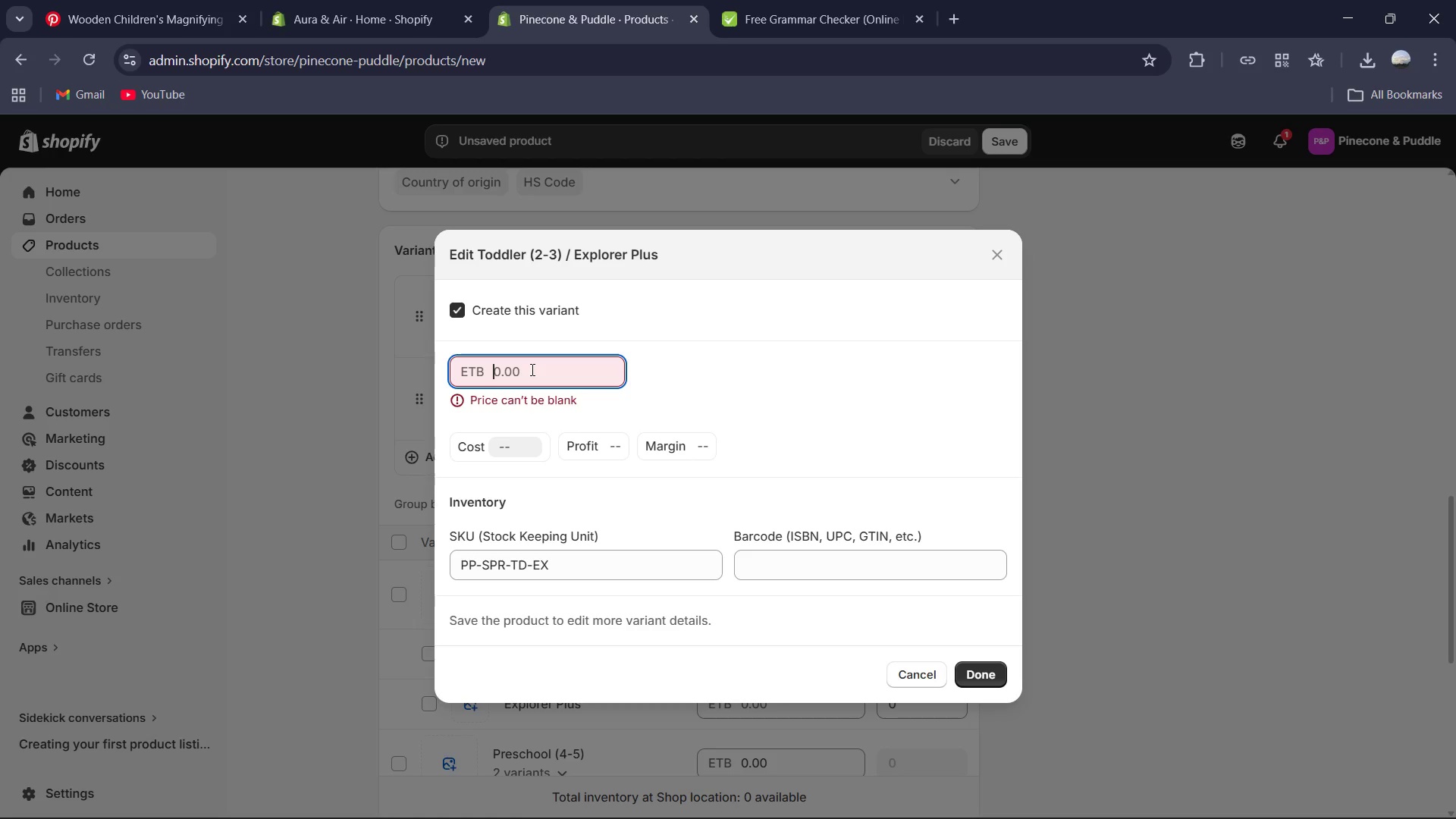 
key(Numpad6)
 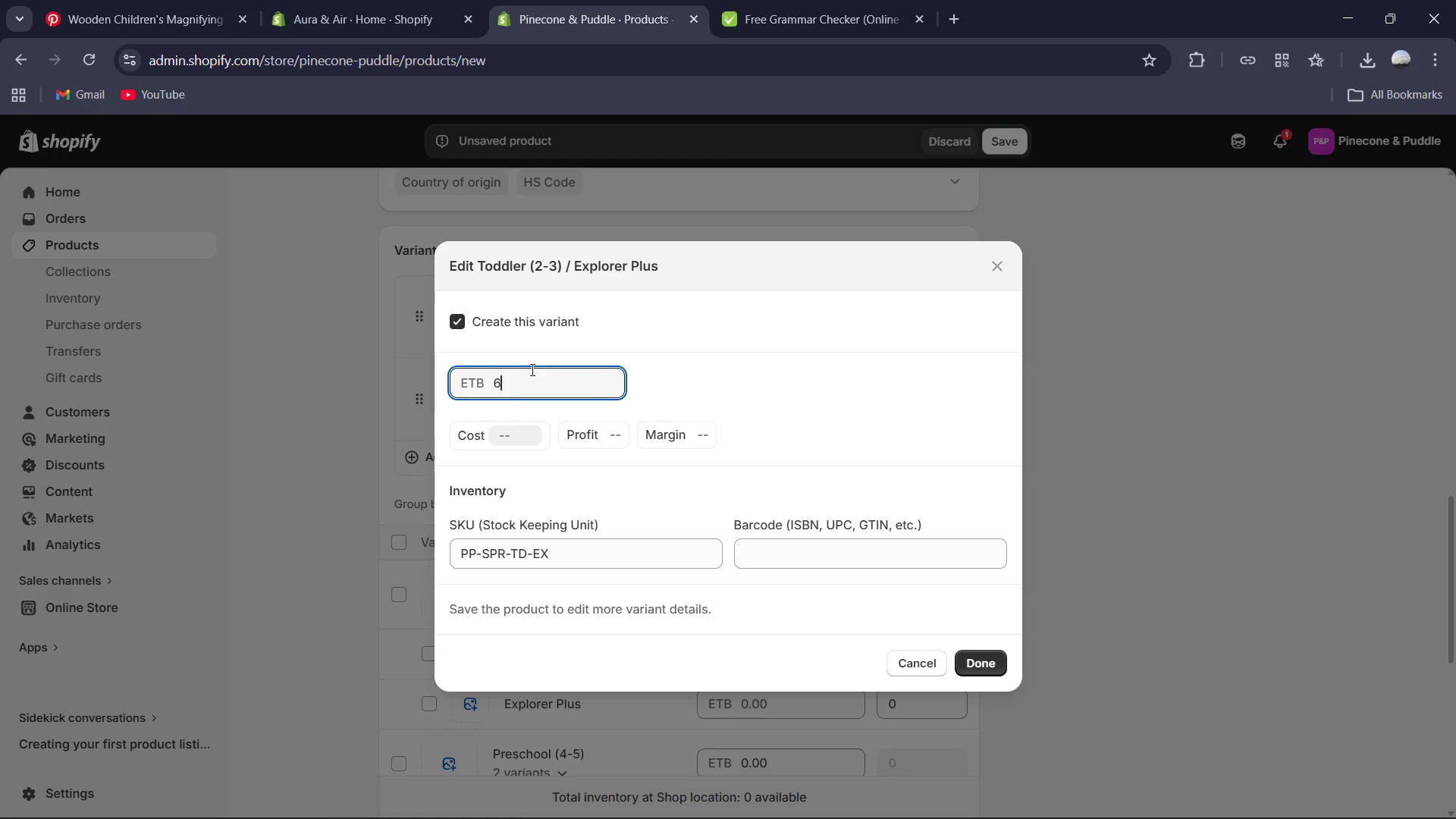 
key(Numpad0)
 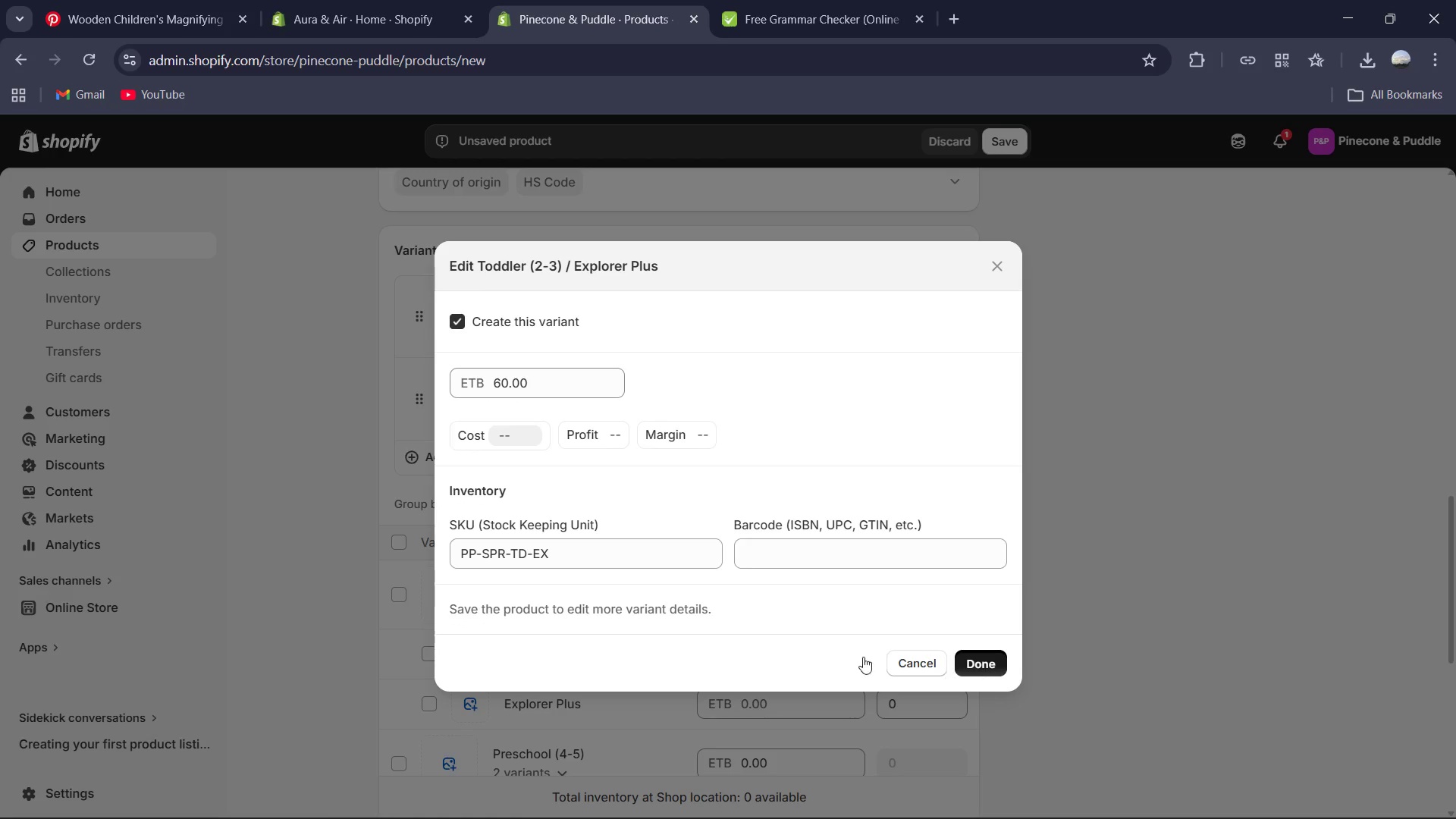 
scroll: coordinate [733, 666], scroll_direction: down, amount: 2.0
 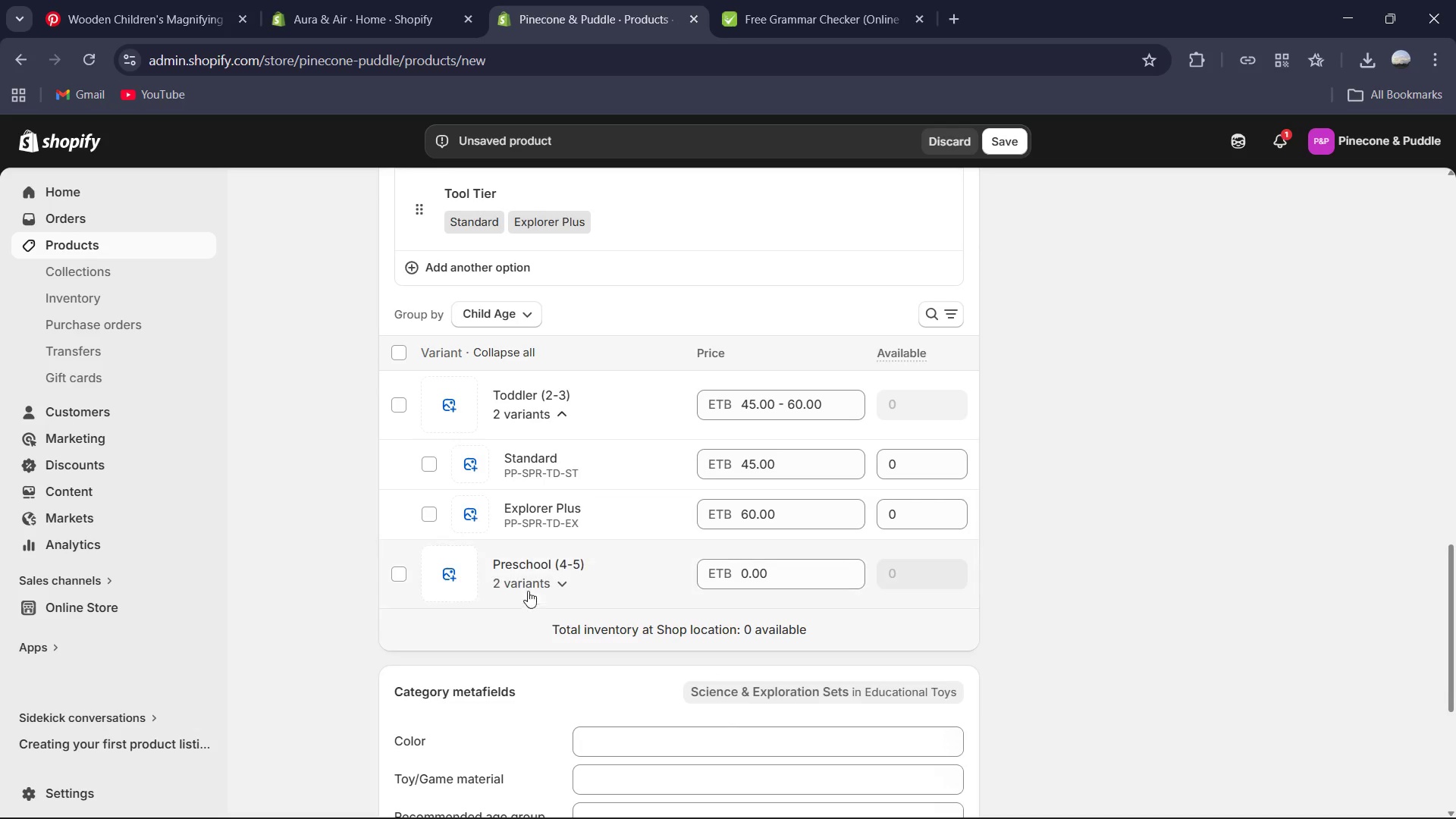 
left_click([535, 588])
 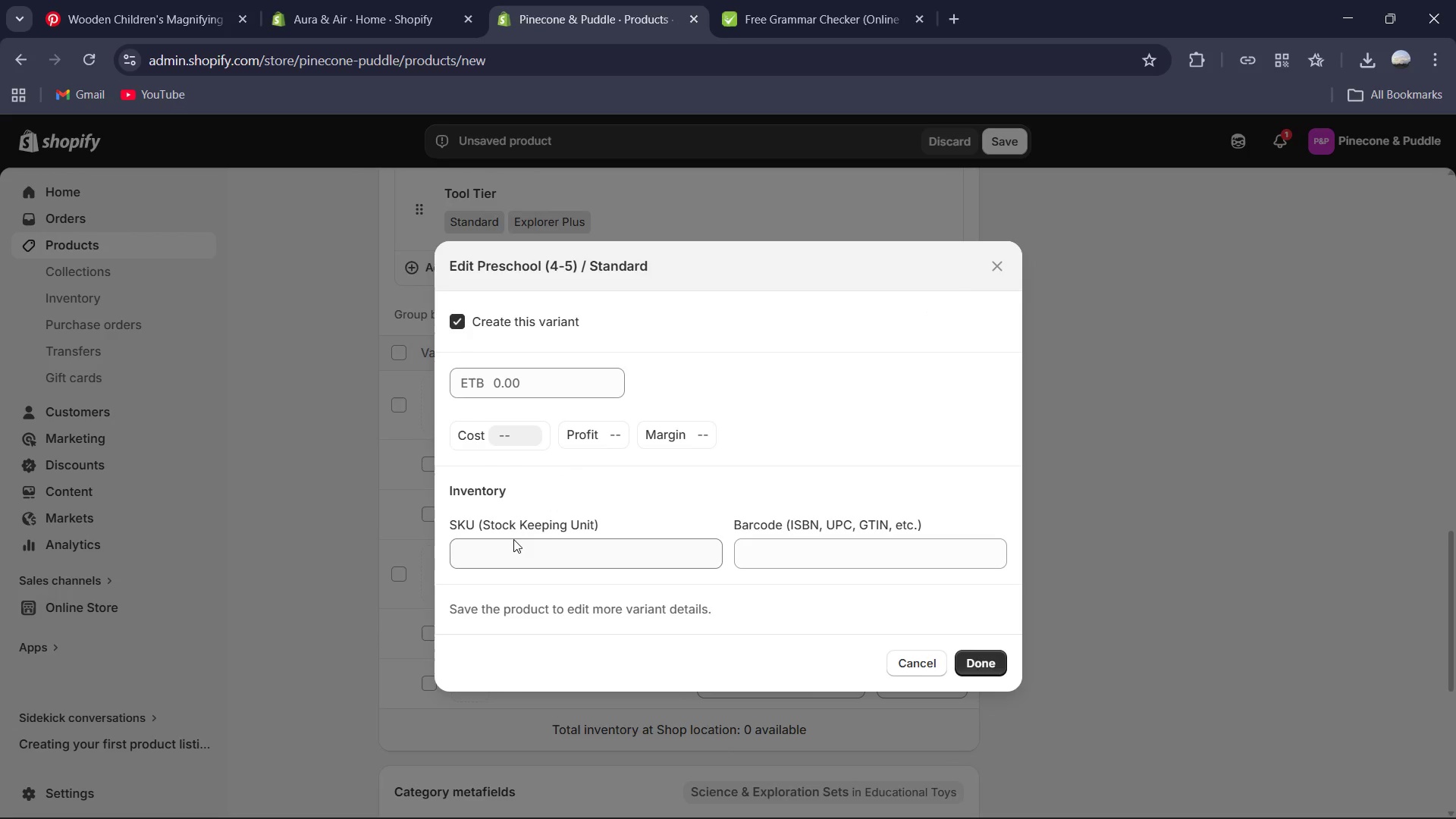 
left_click([526, 391])
 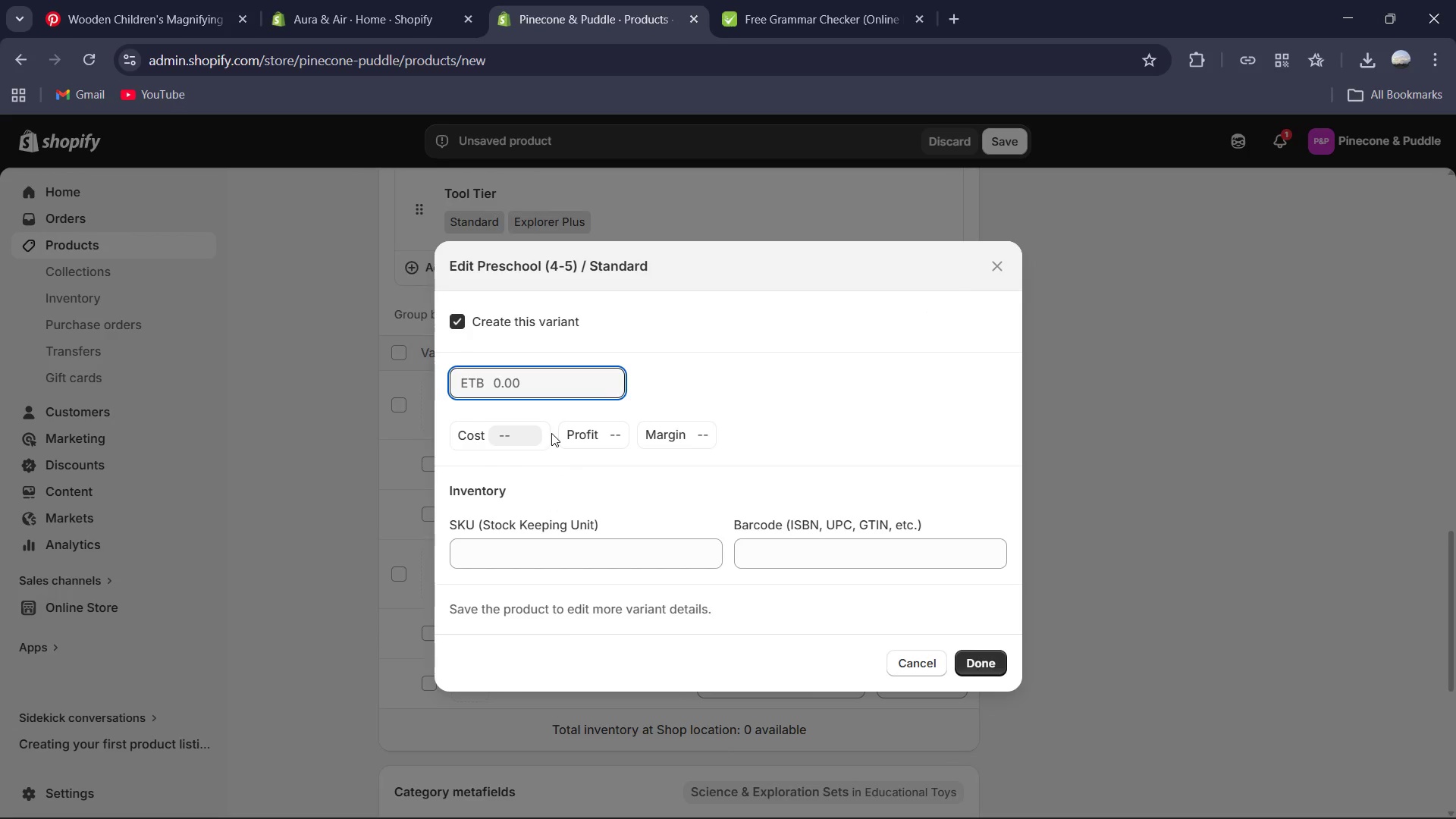 
key(Numpad4)
 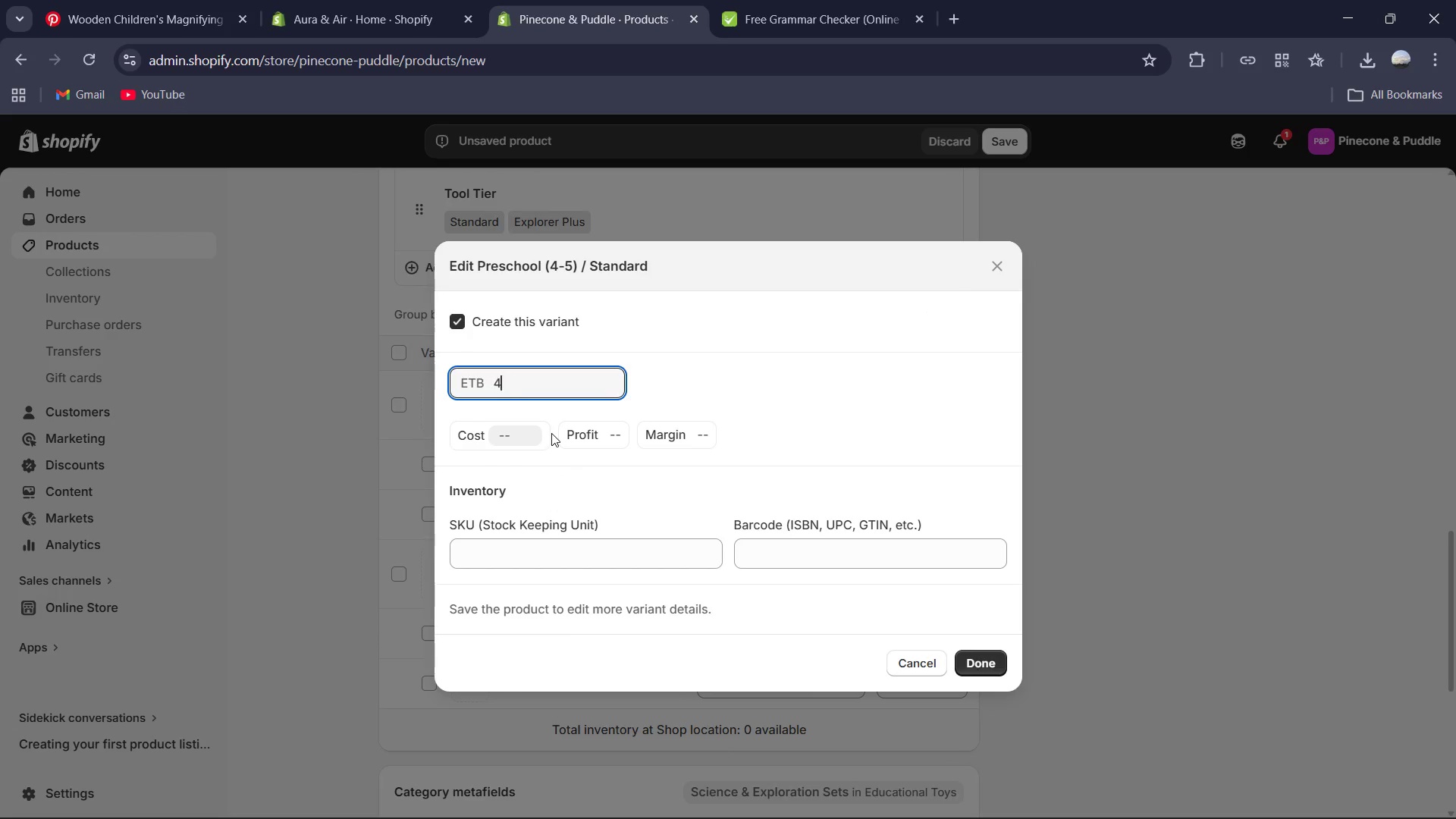 
key(Numpad5)
 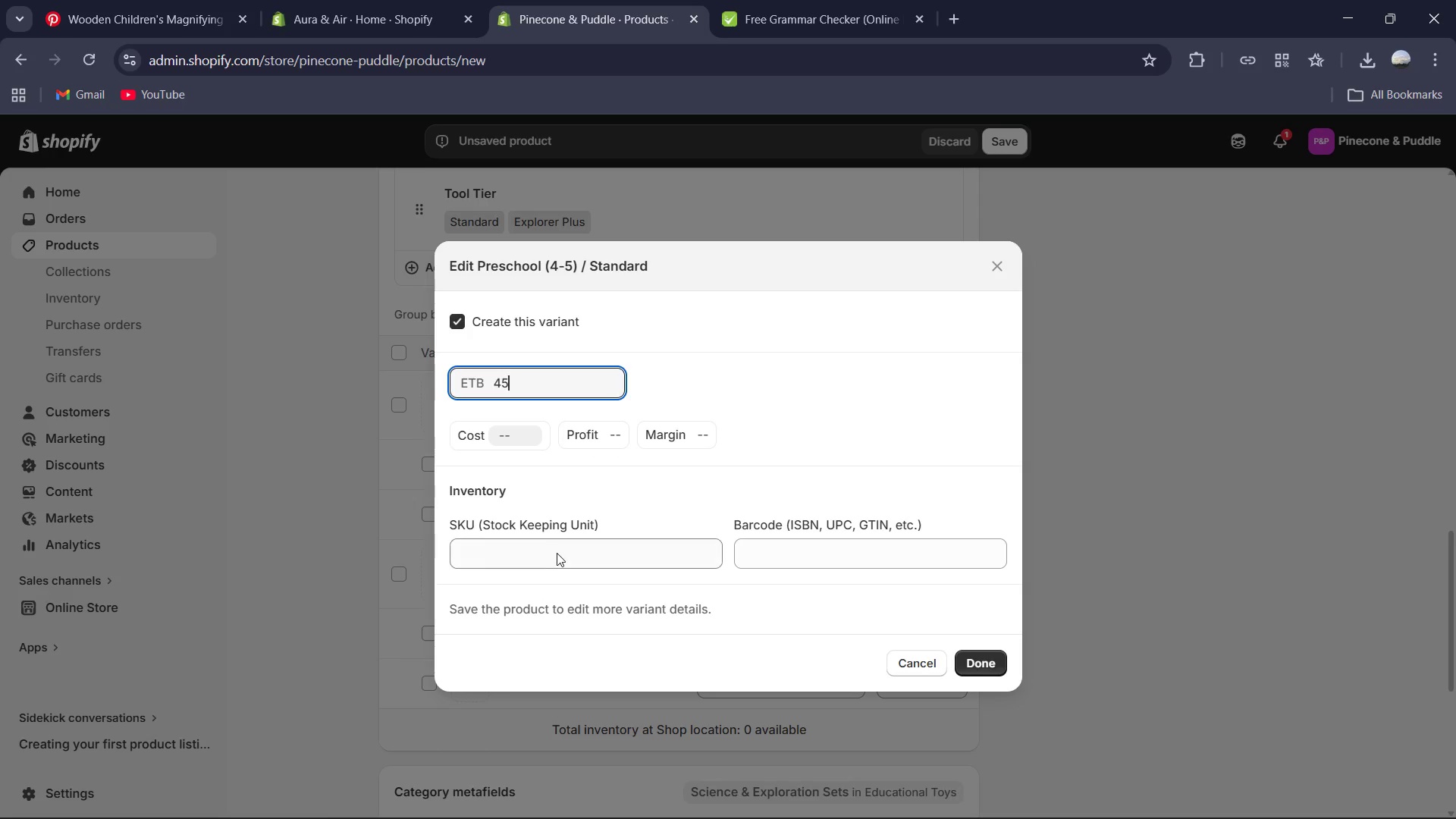 
key(Control+V)
 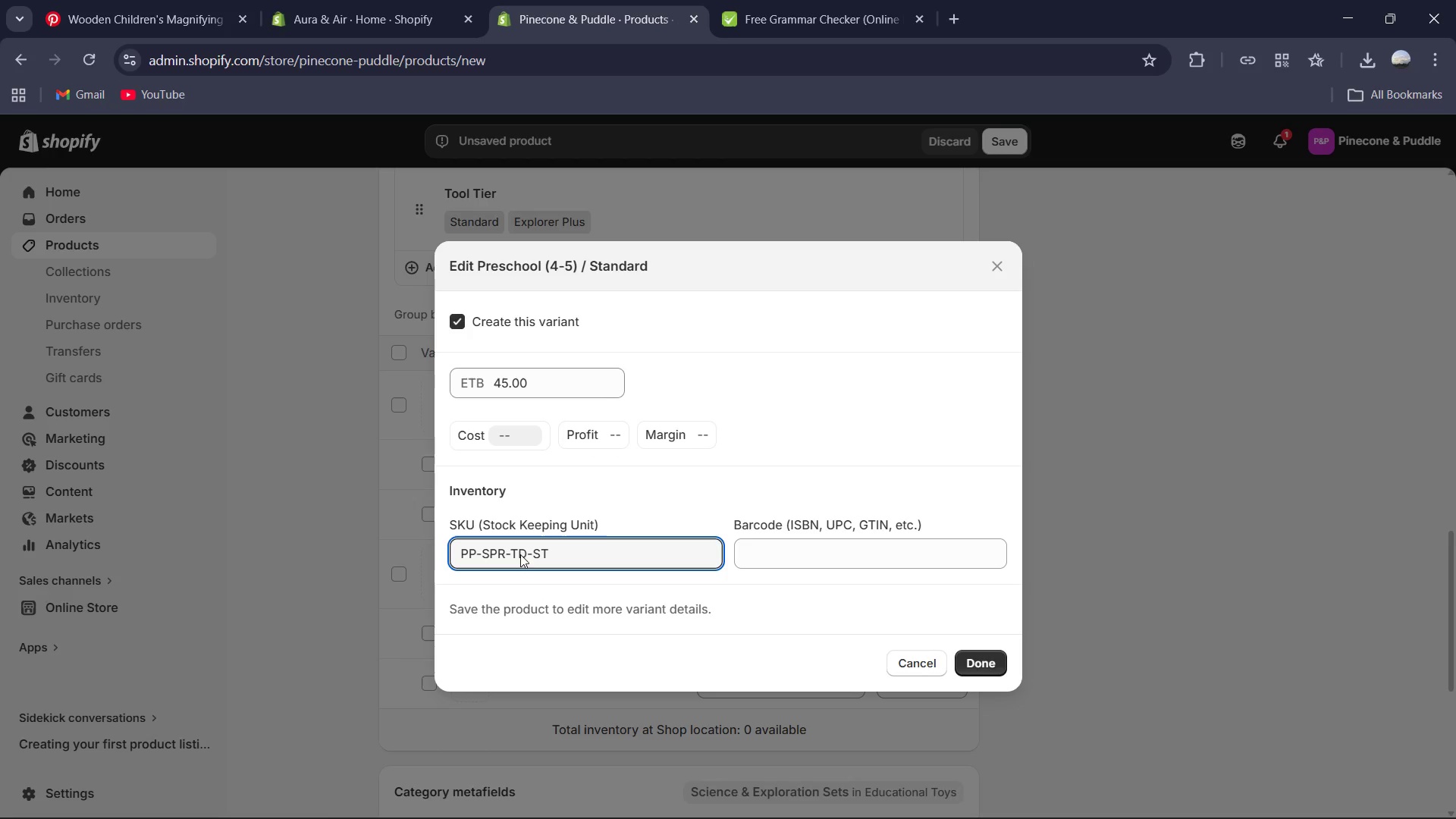 
left_click([526, 551])
 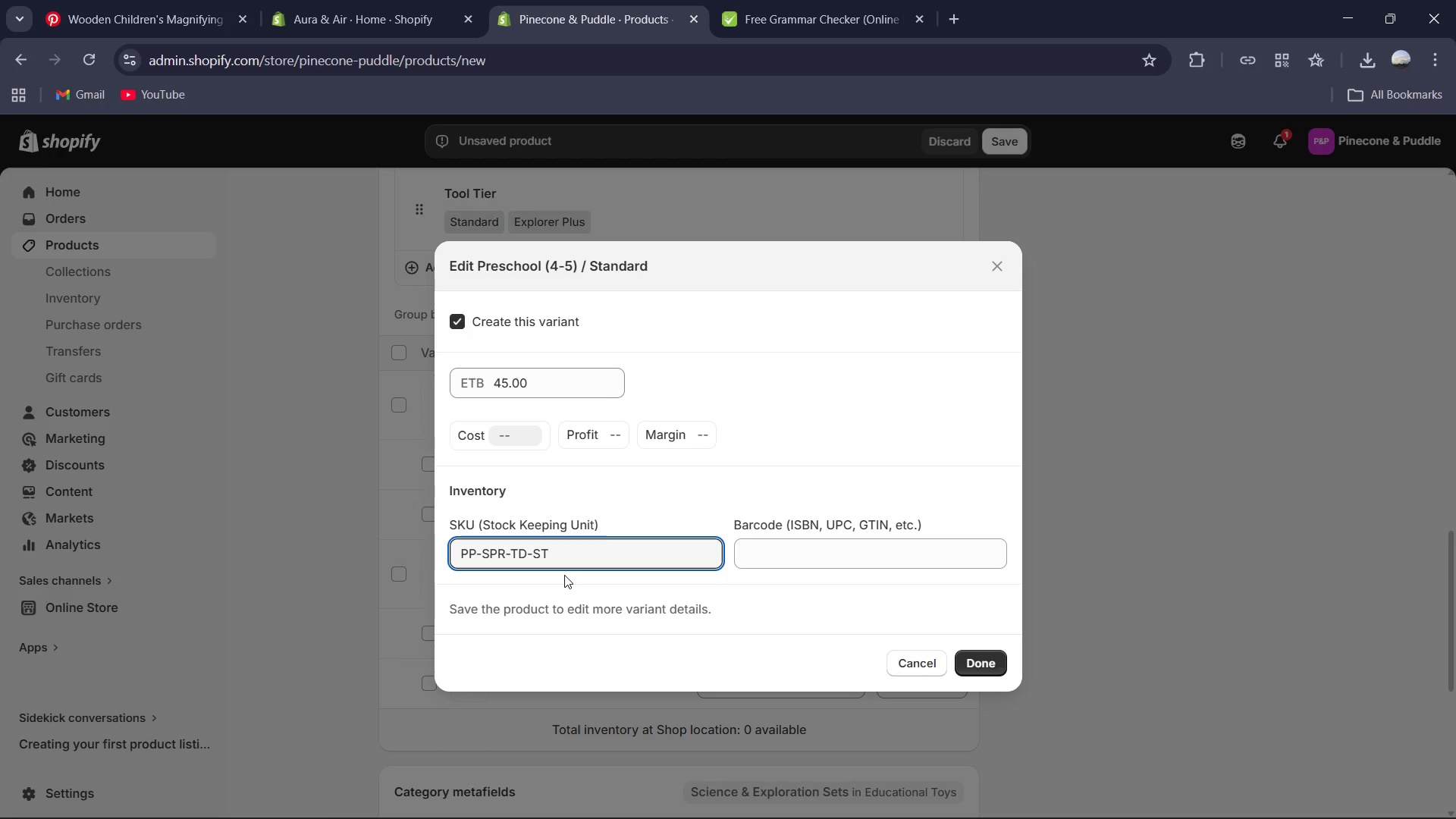 
key(Backspace)
key(Backspace)
type(PS)
 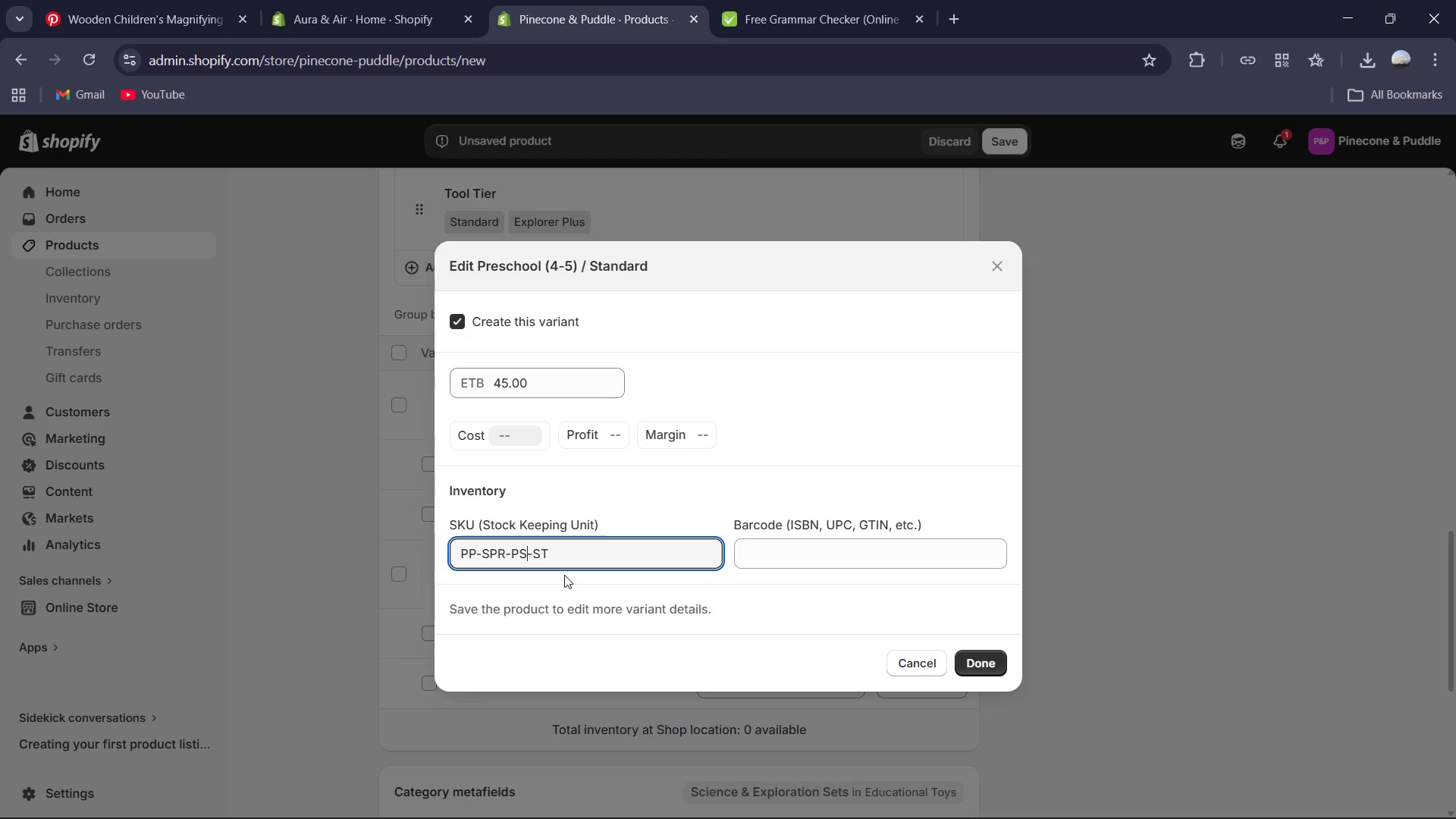 
key(Control+A)
 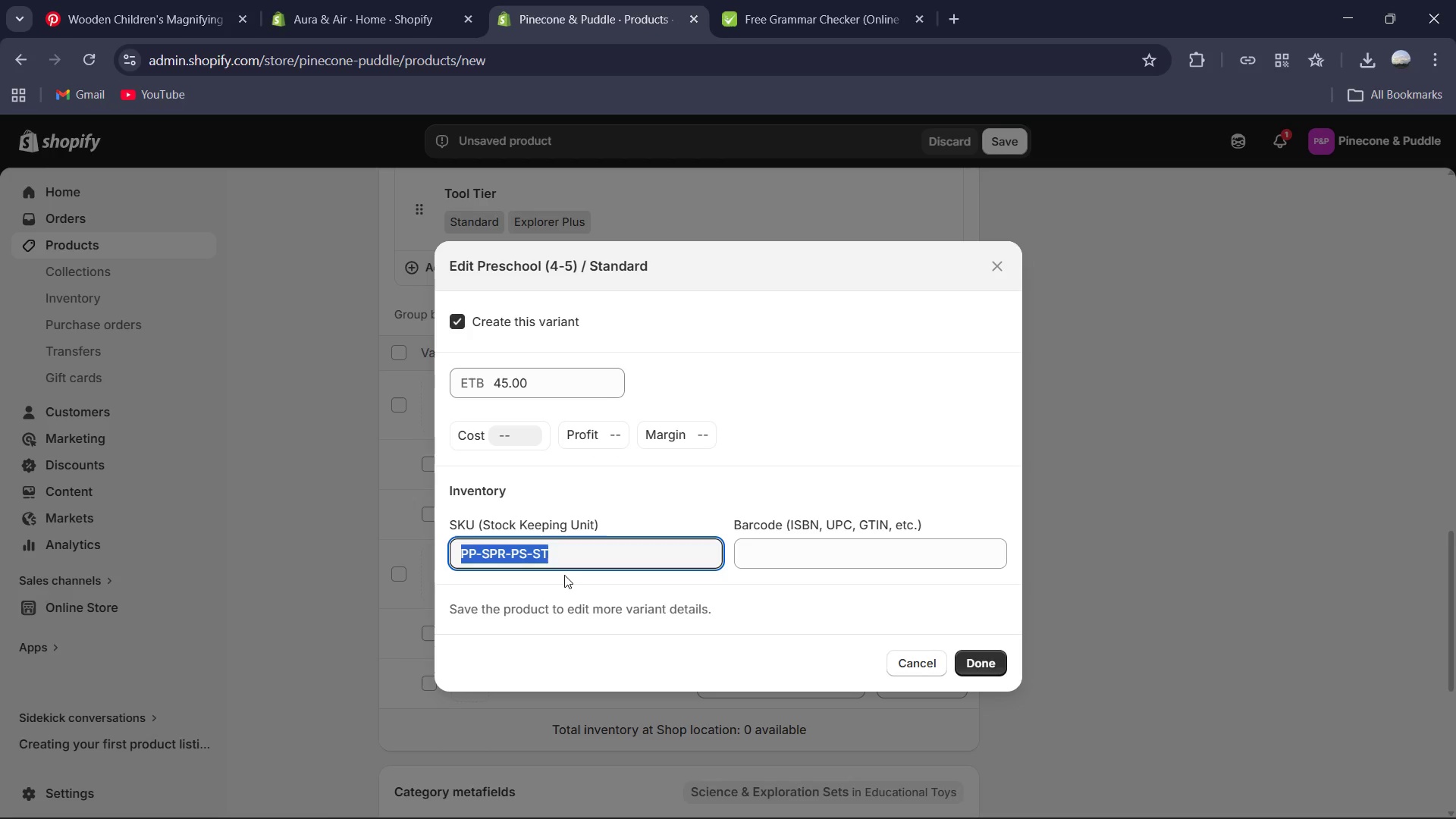 
key(Control+C)
 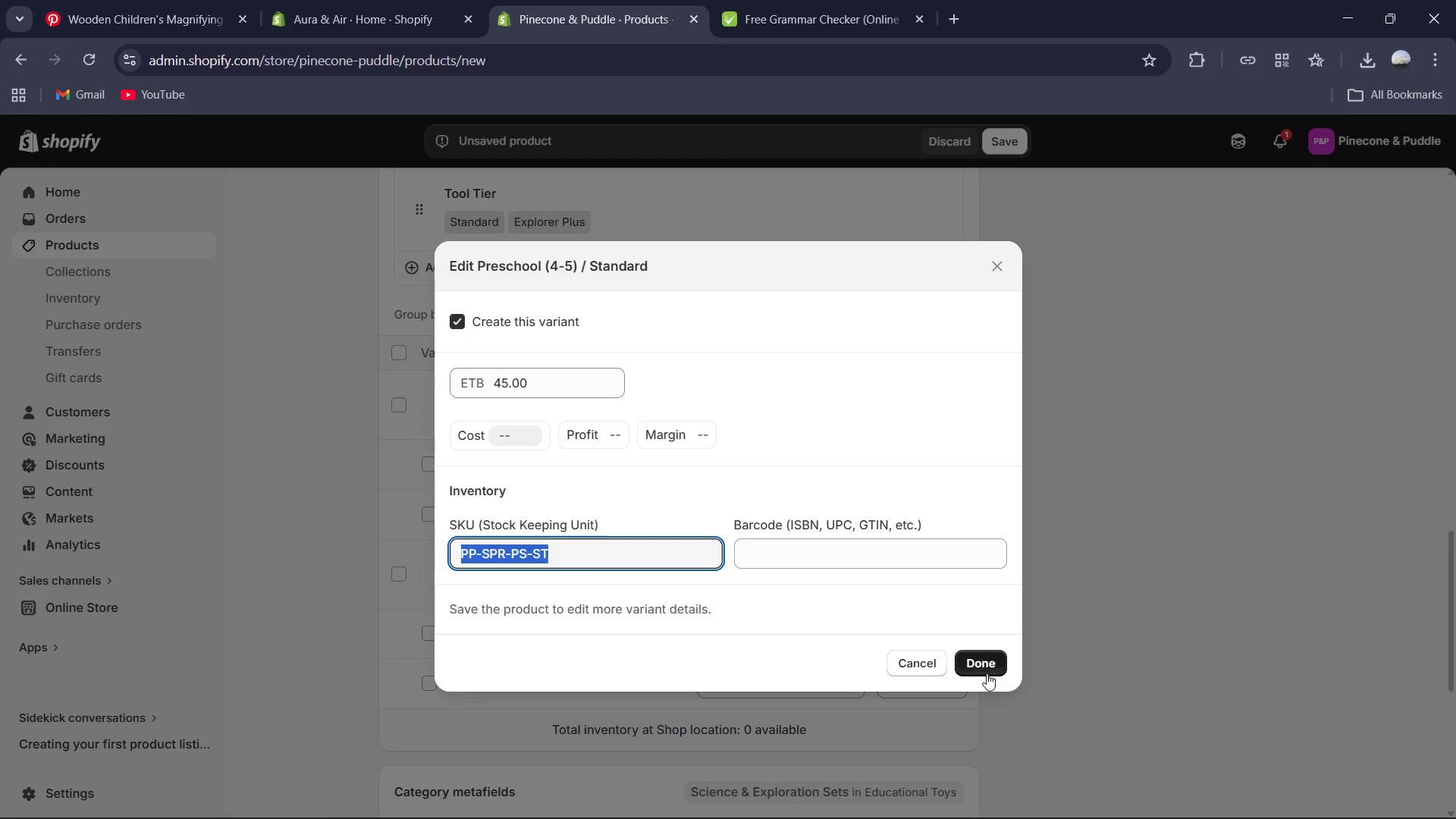 
left_click([982, 667])
 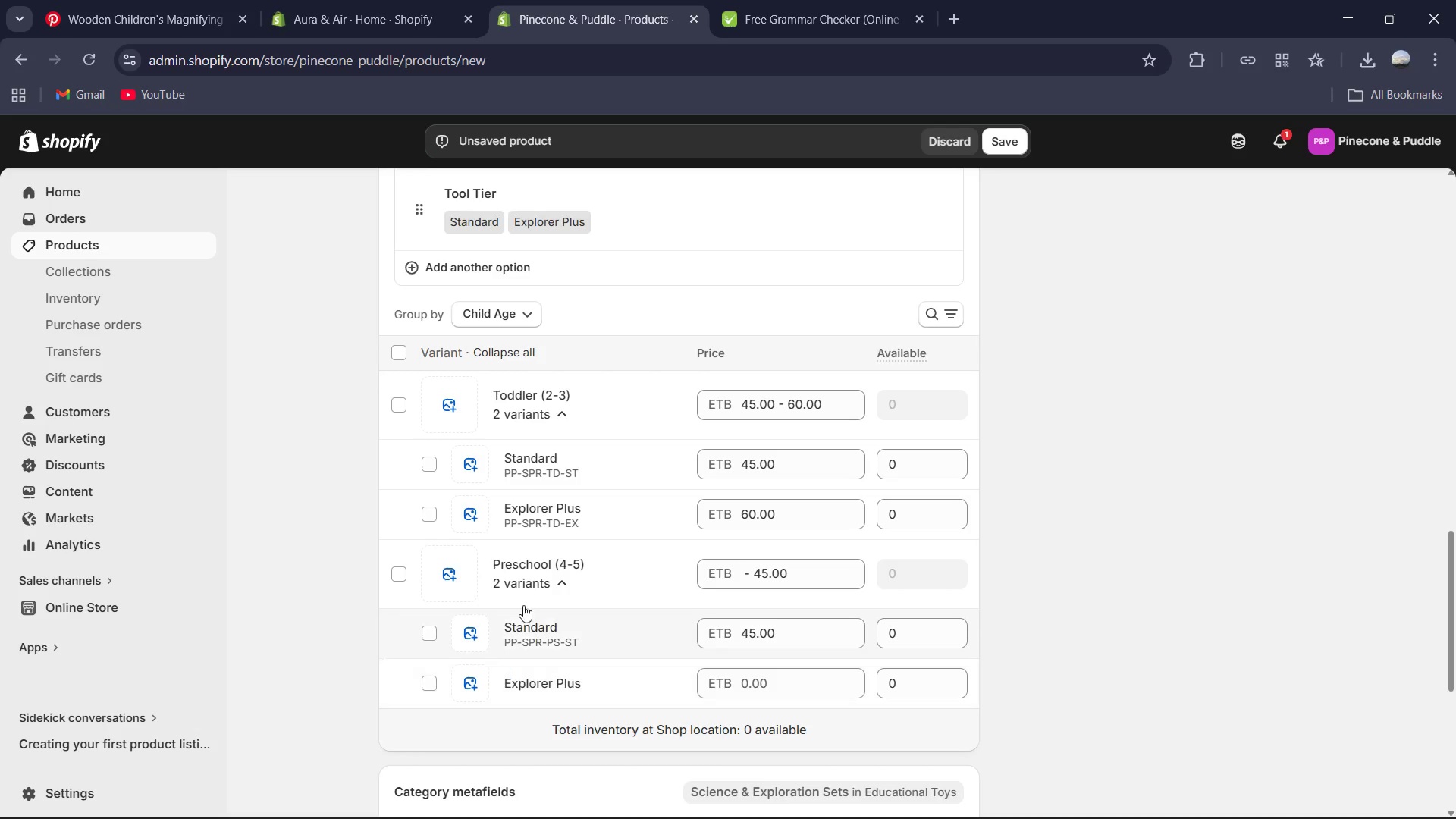 
left_click([532, 690])
 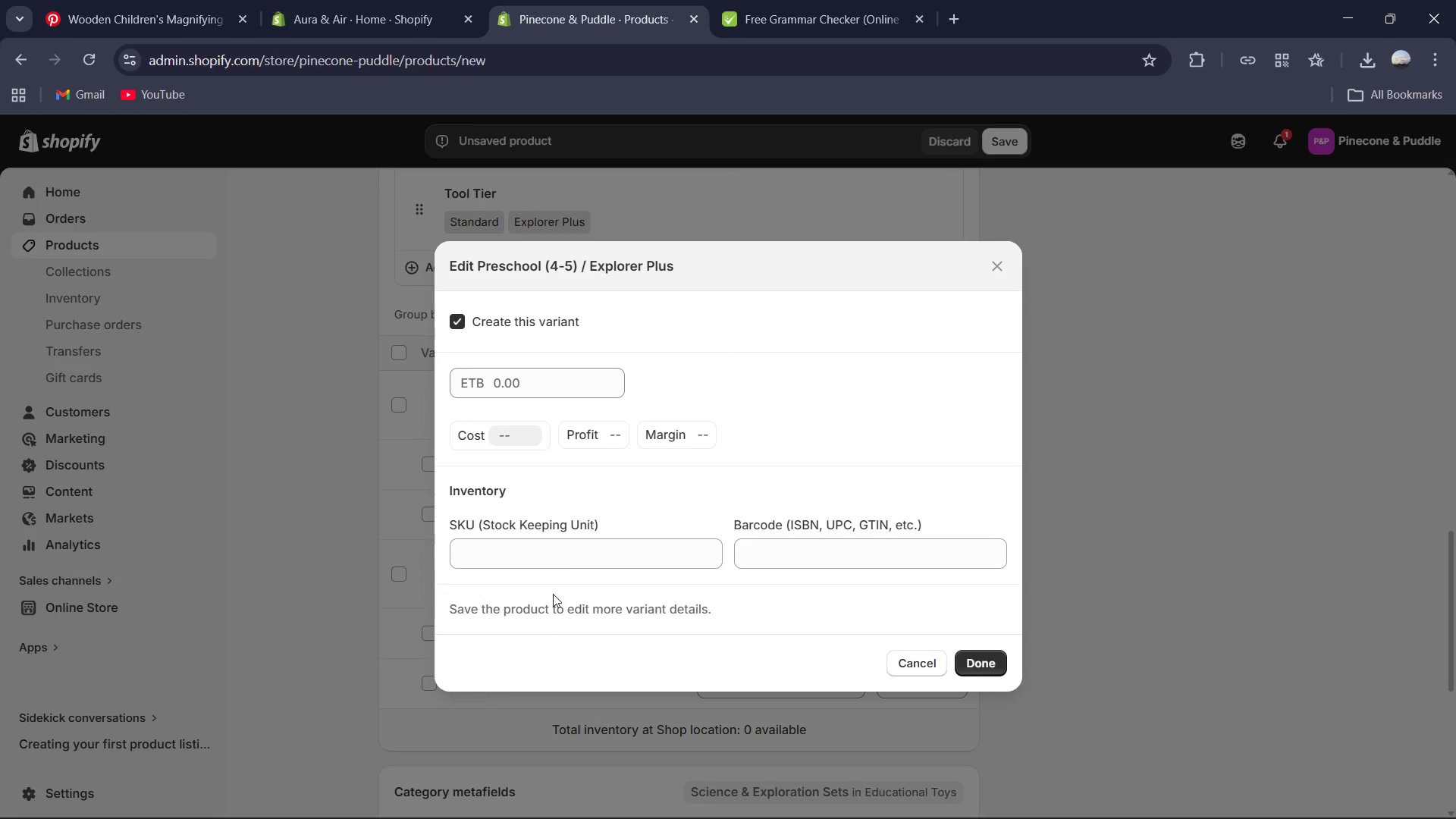 
left_click([566, 560])
 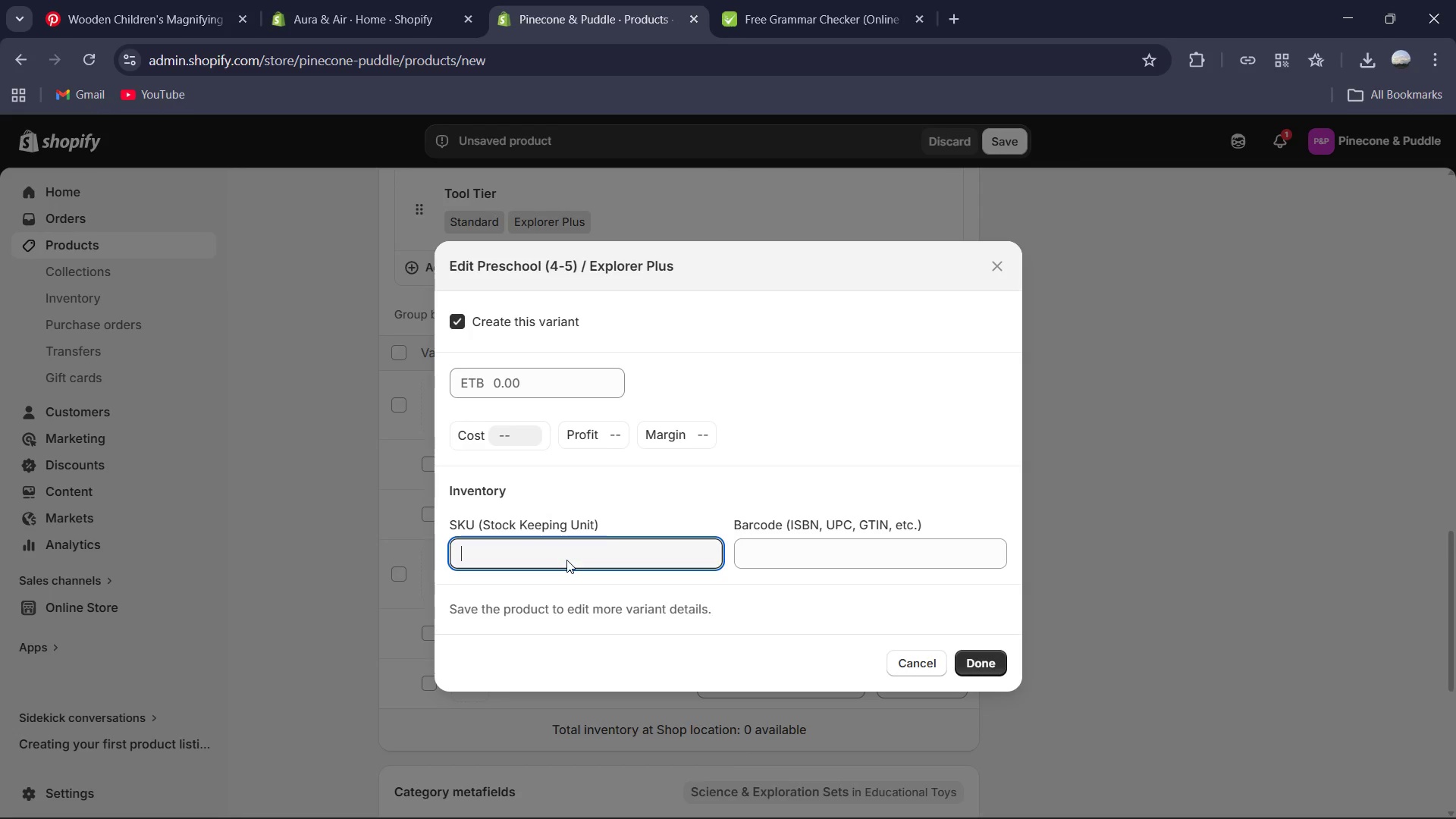 
key(Control+V)
 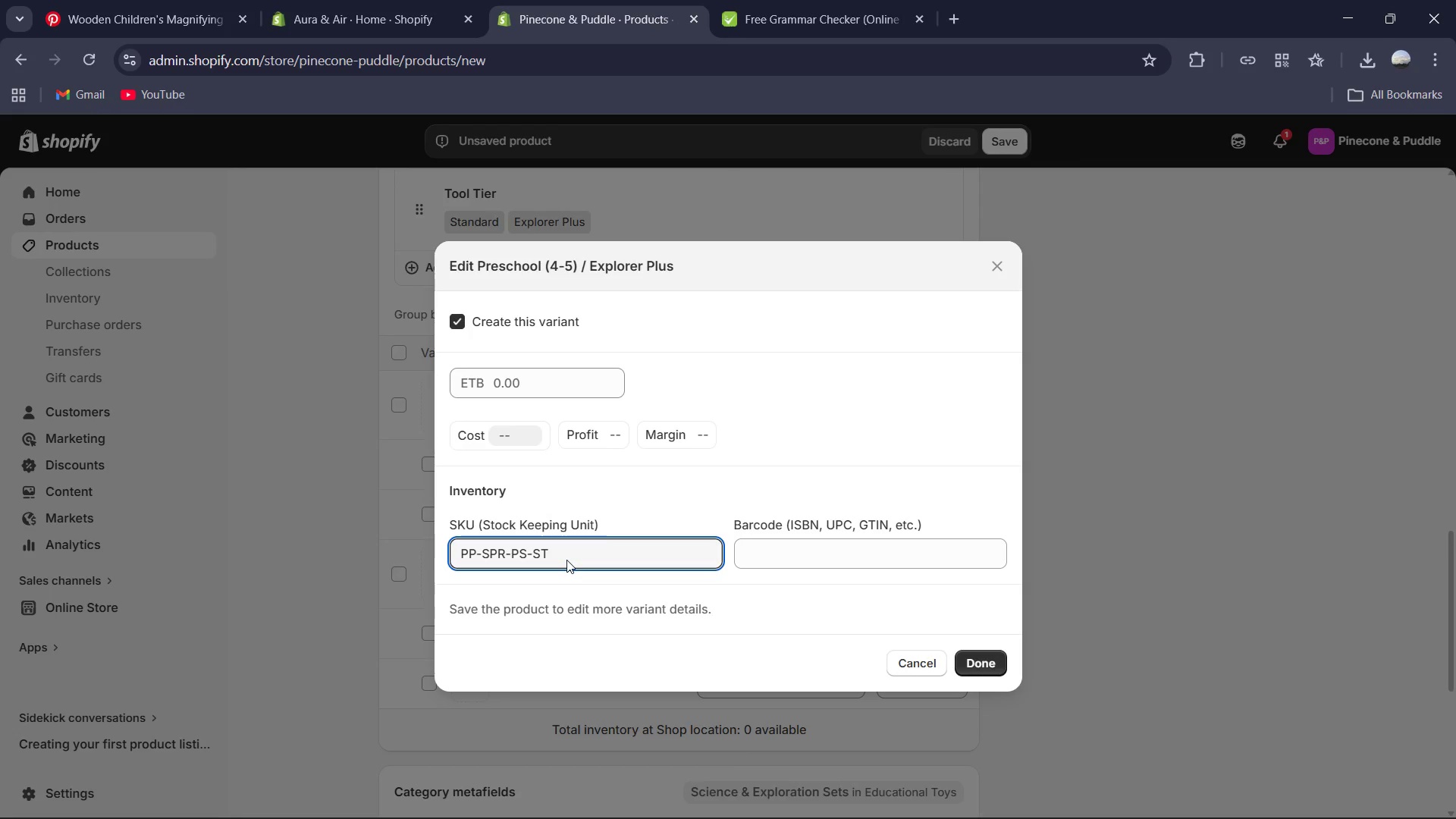 
key(Backspace)
key(Backspace)
type(EX)
 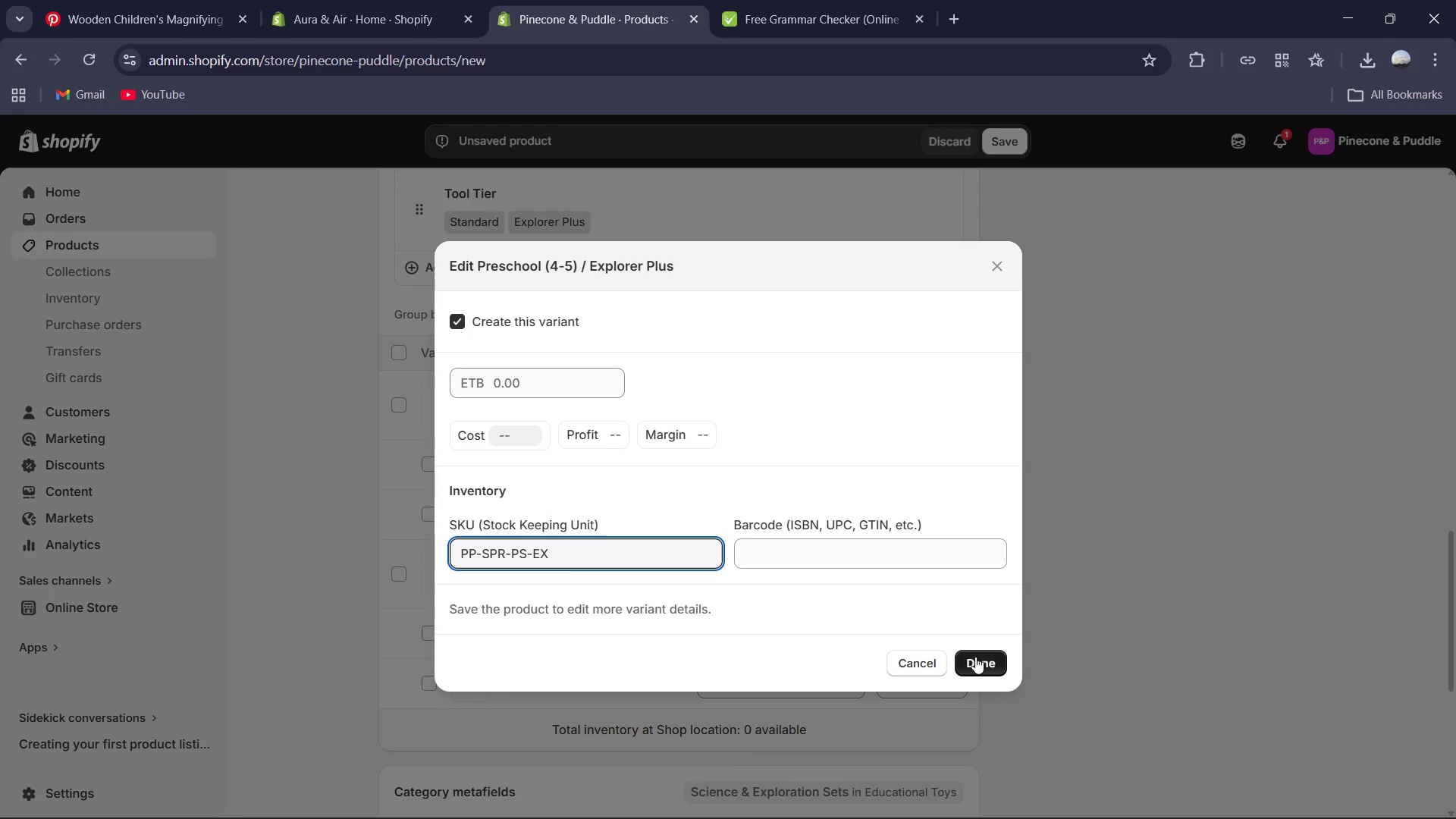 
left_click([978, 658])
 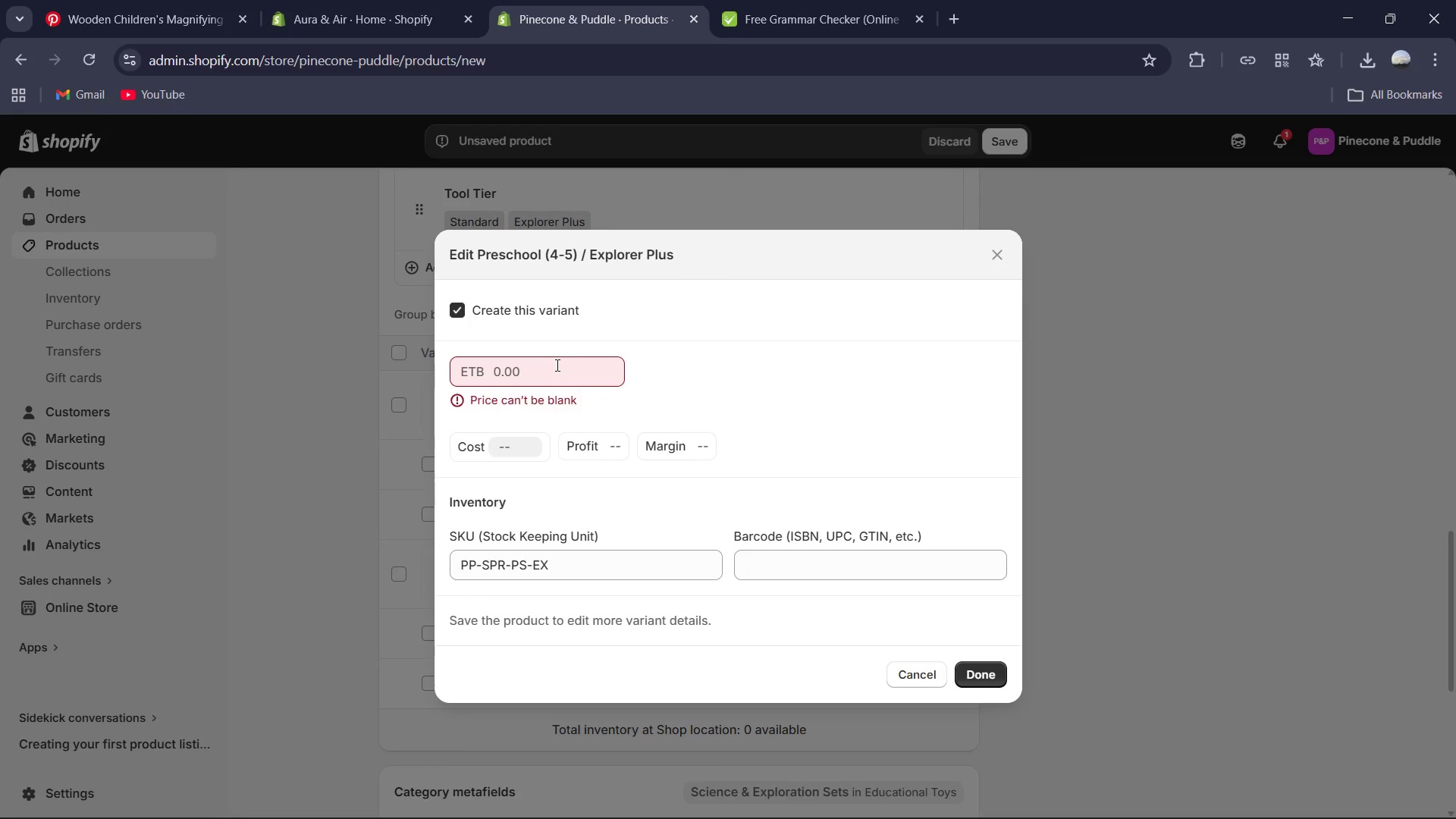 
left_click([557, 374])
 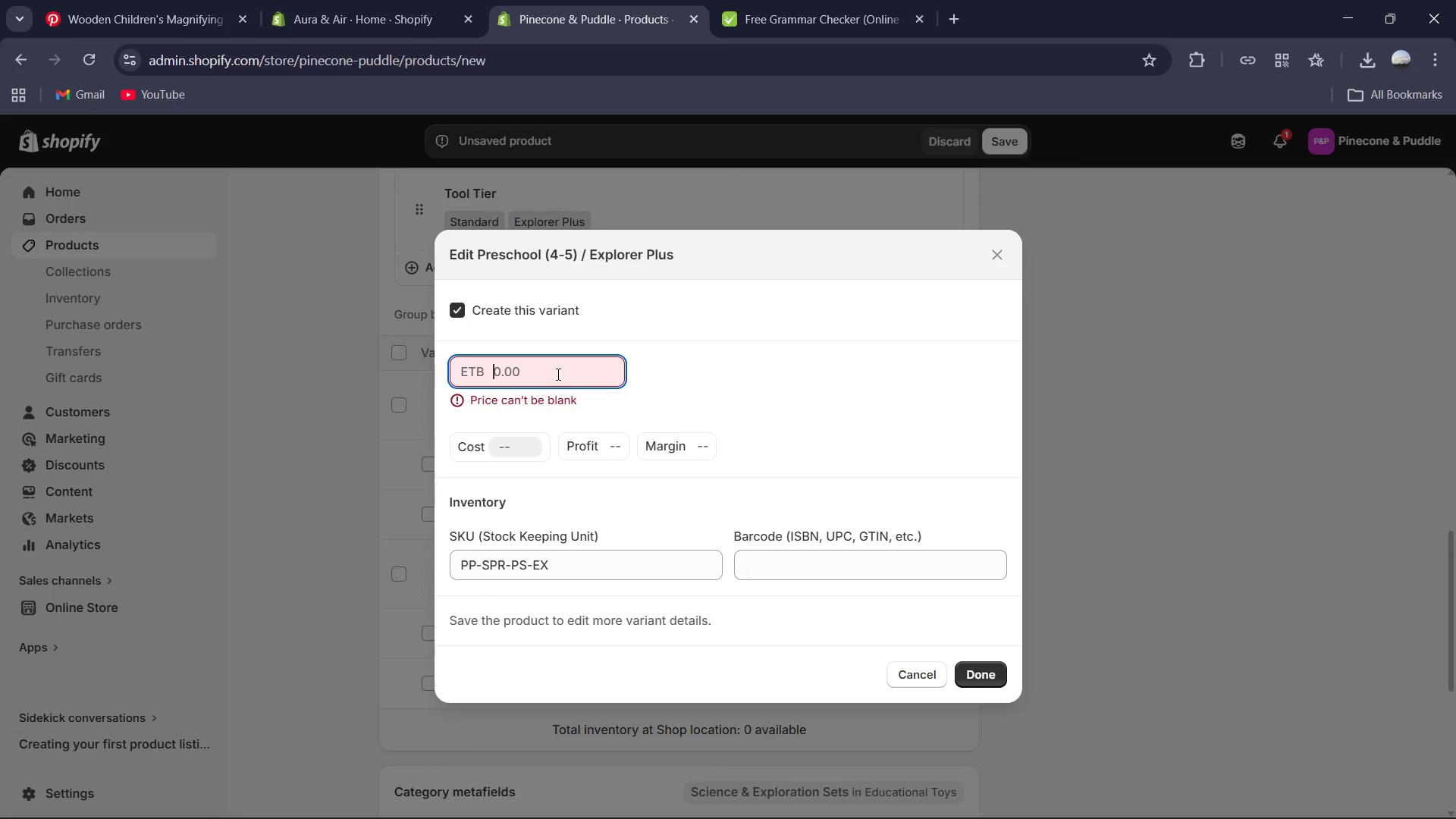 
key(Numpad6)
 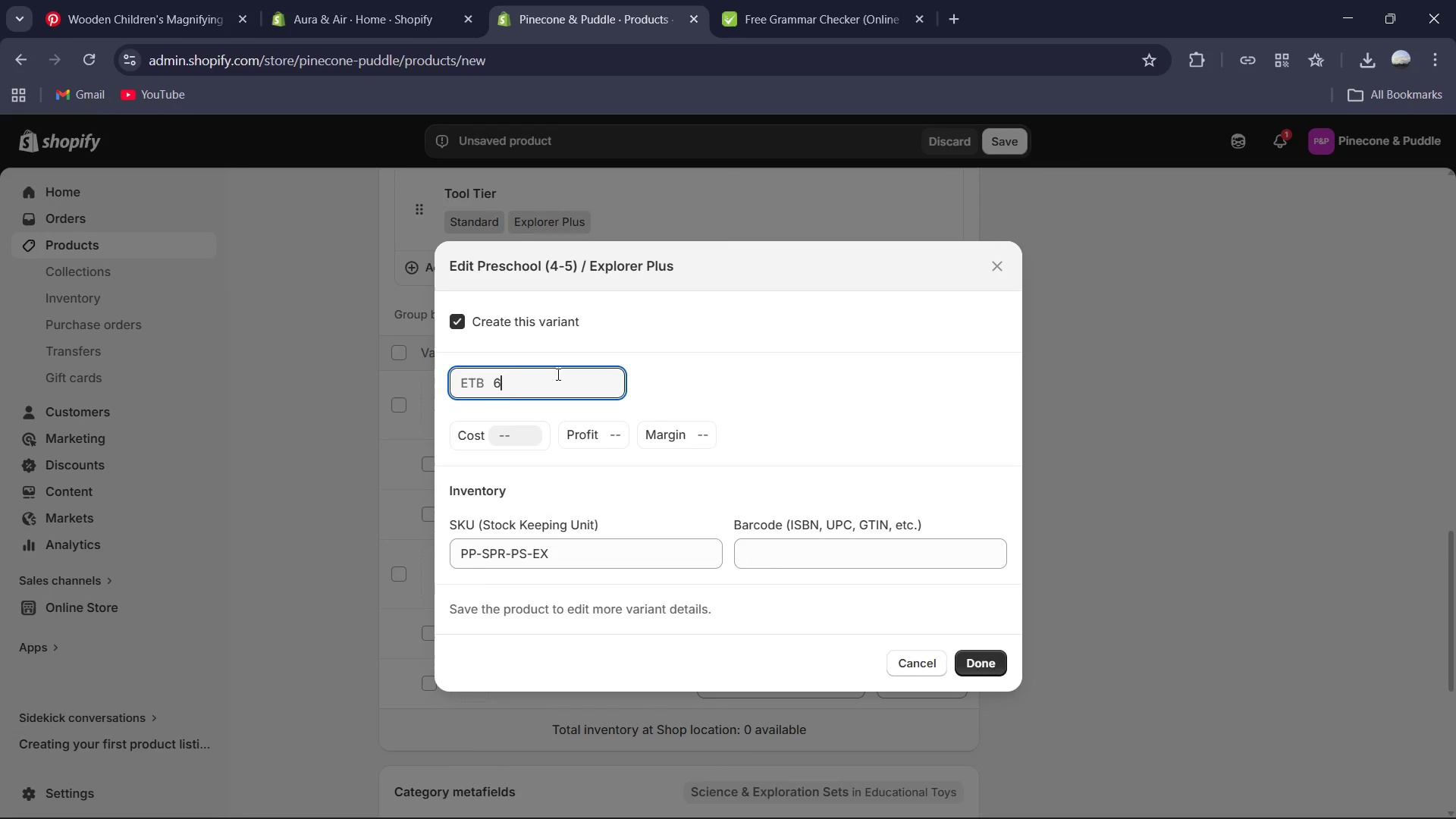 
key(Numpad0)
 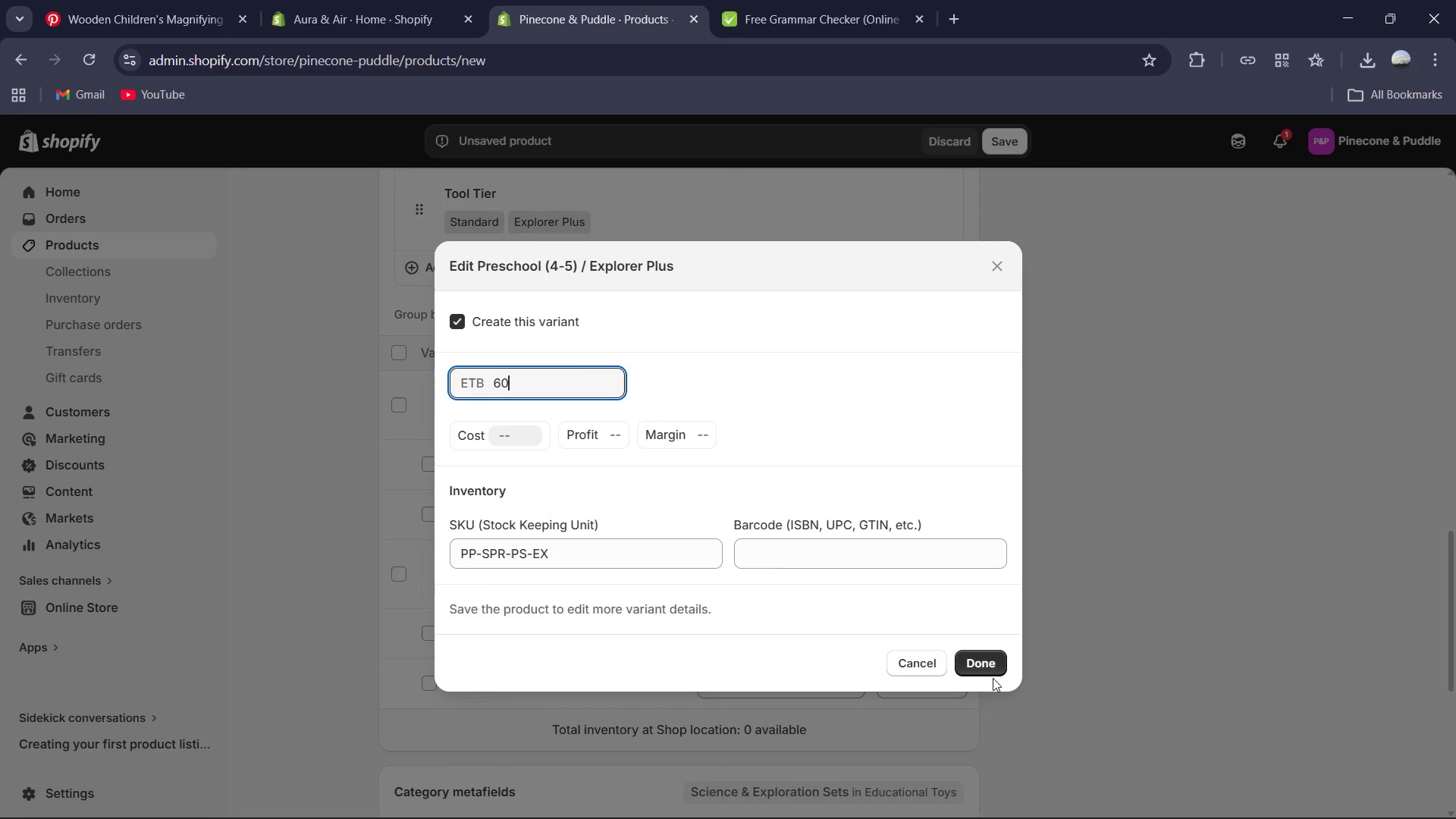 
left_click([983, 670])
 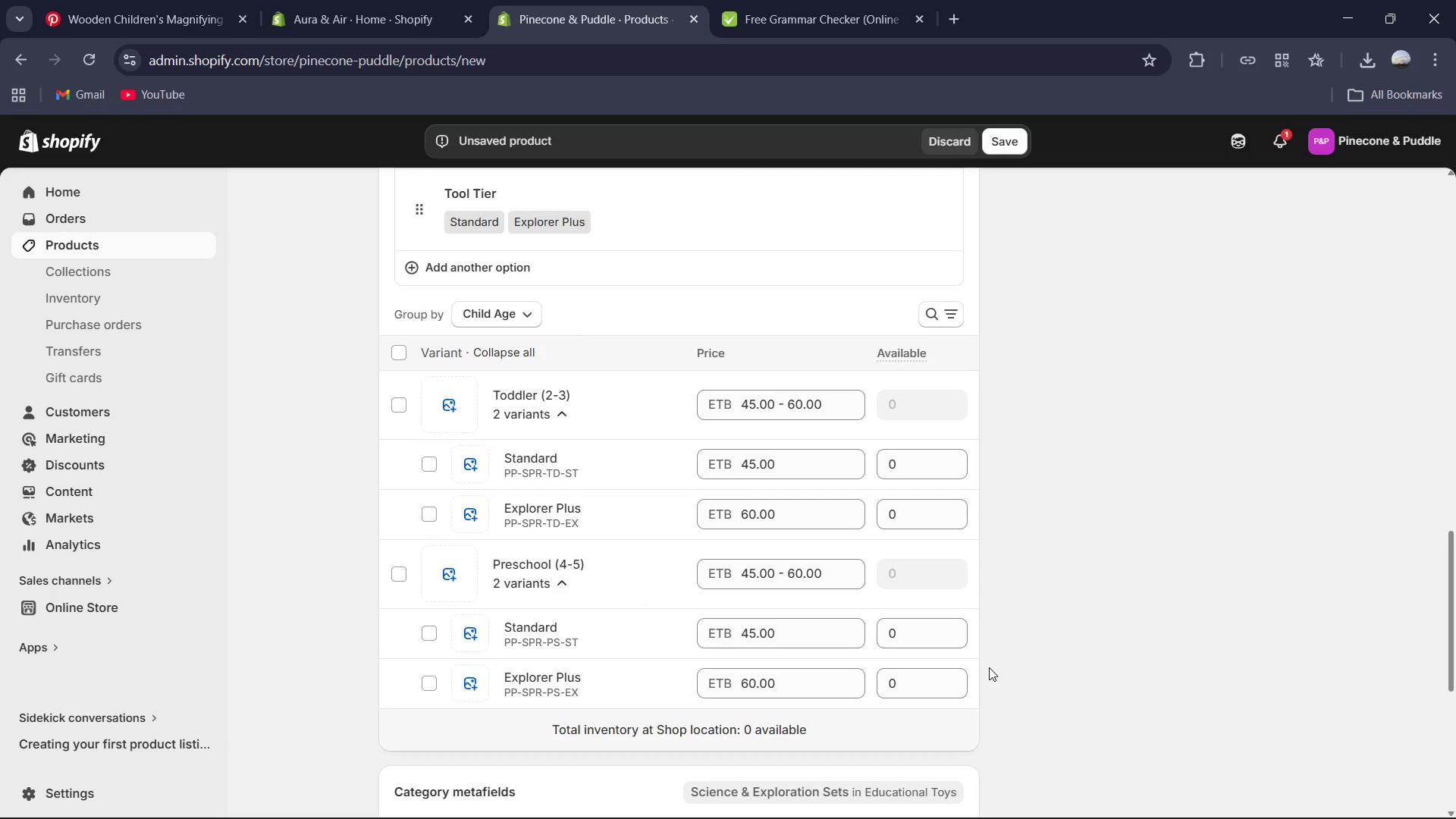 
scroll: coordinate [980, 675], scroll_direction: down, amount: 2.0
 